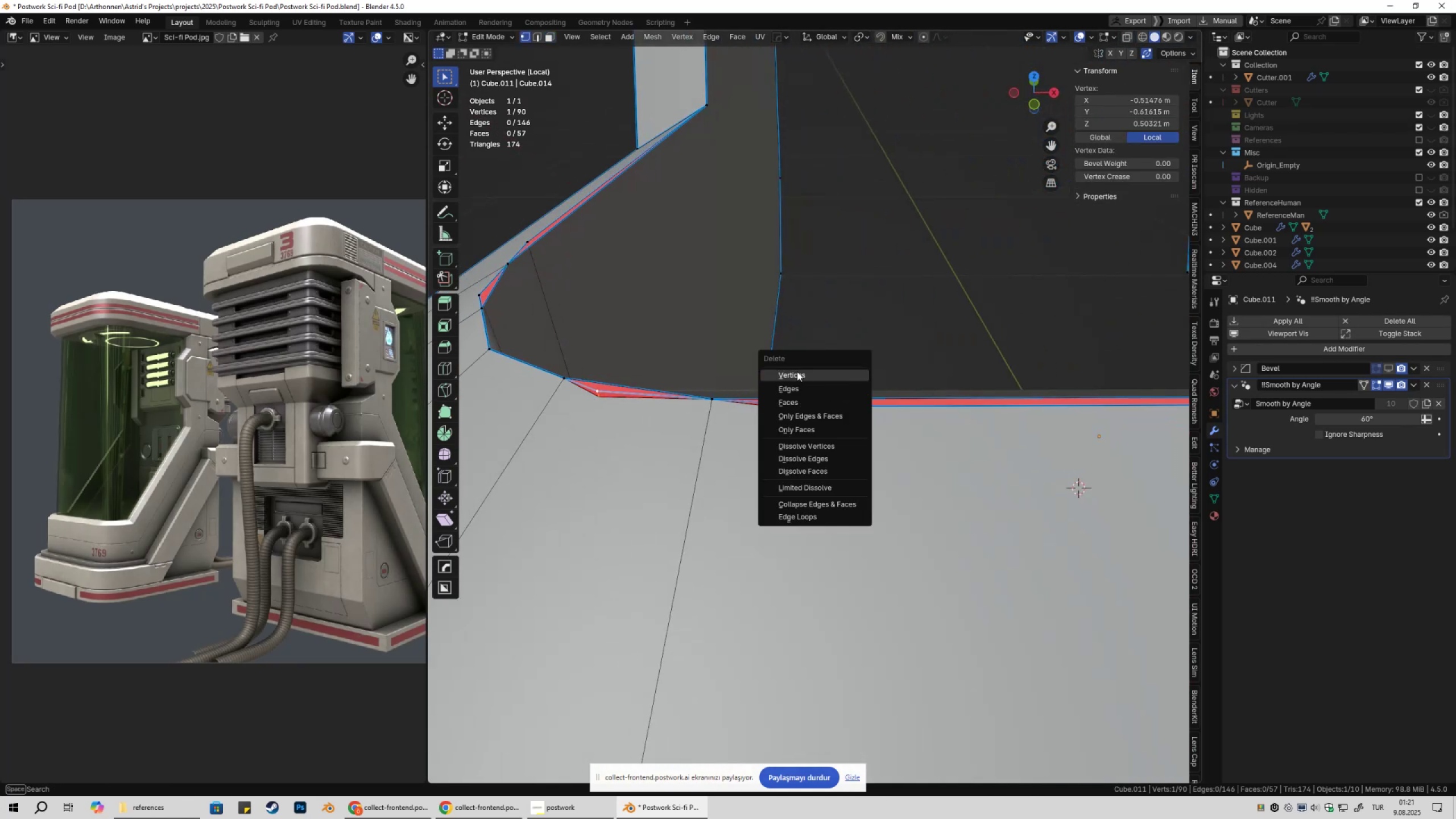 
left_click([795, 371])
 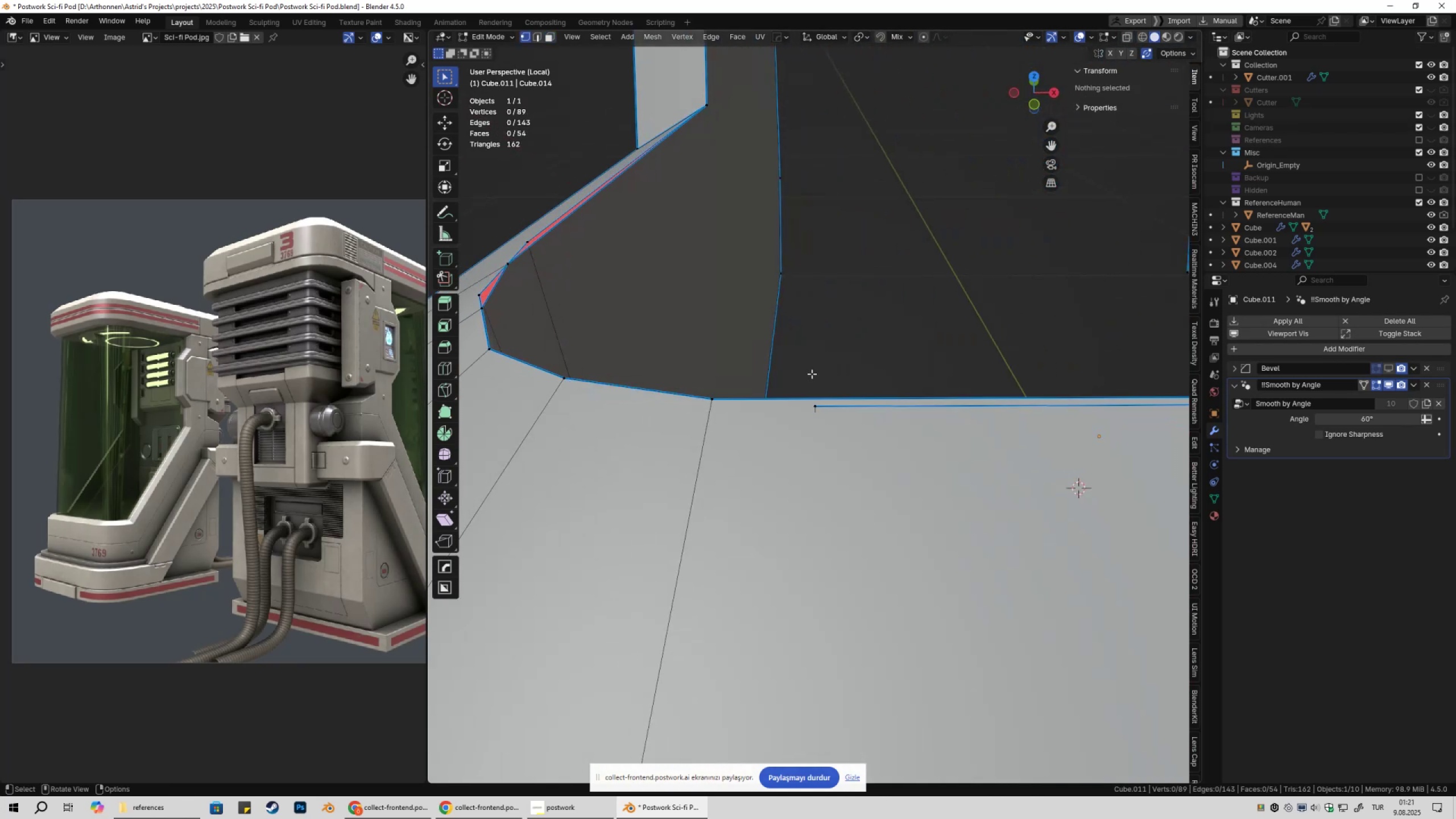 
scroll: coordinate [748, 413], scroll_direction: down, amount: 5.0
 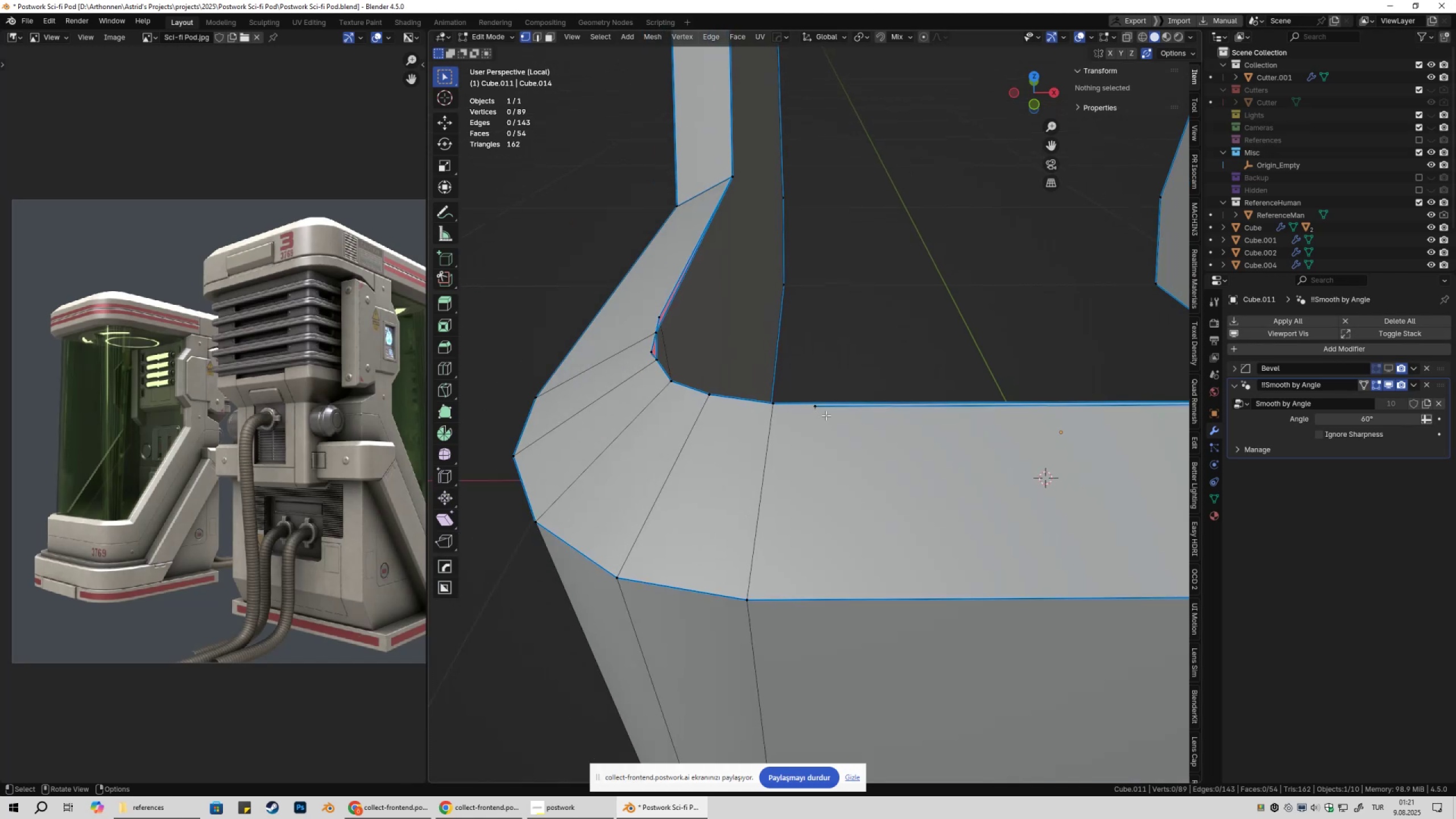 
key(X)
 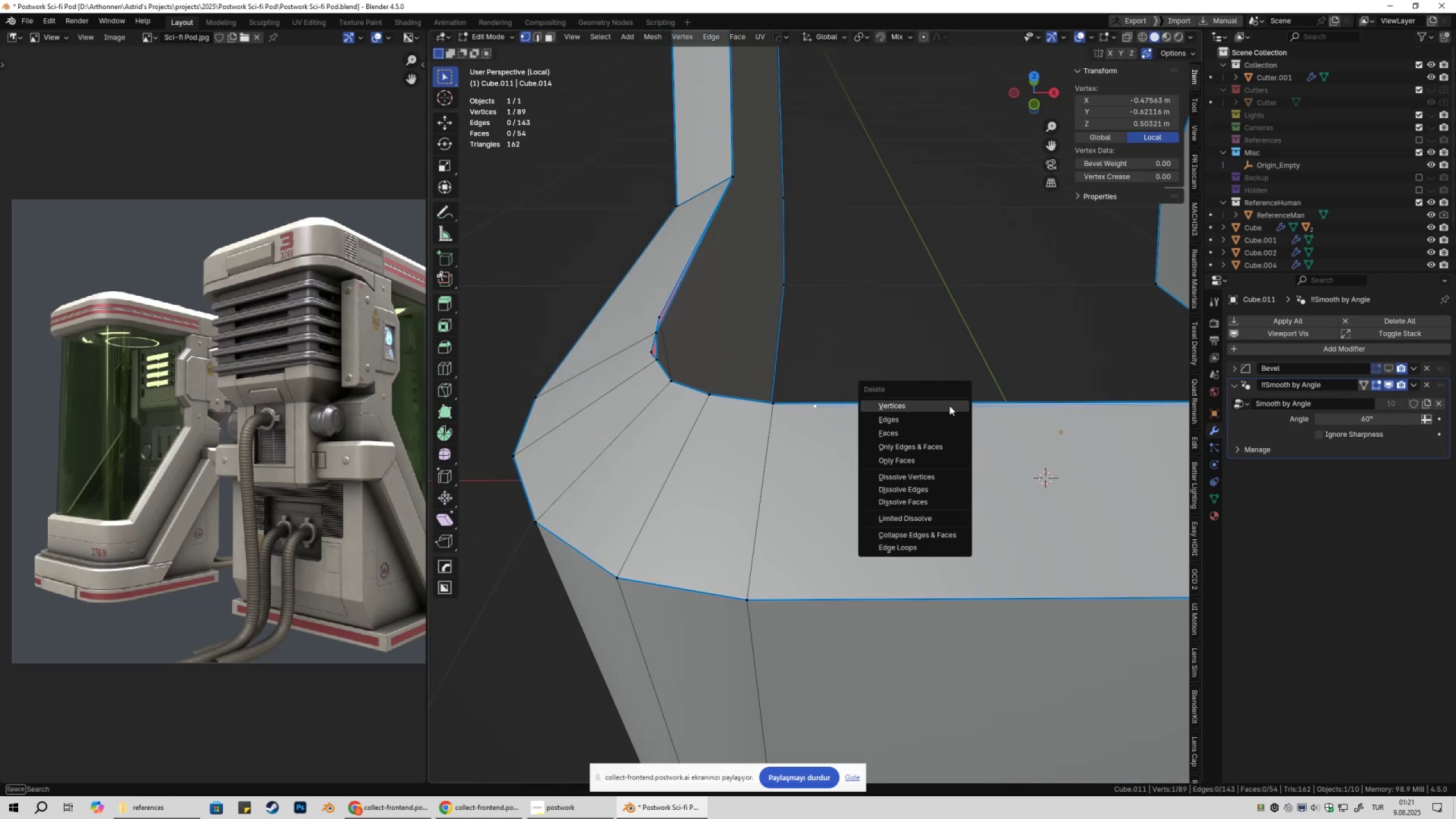 
left_click([949, 406])
 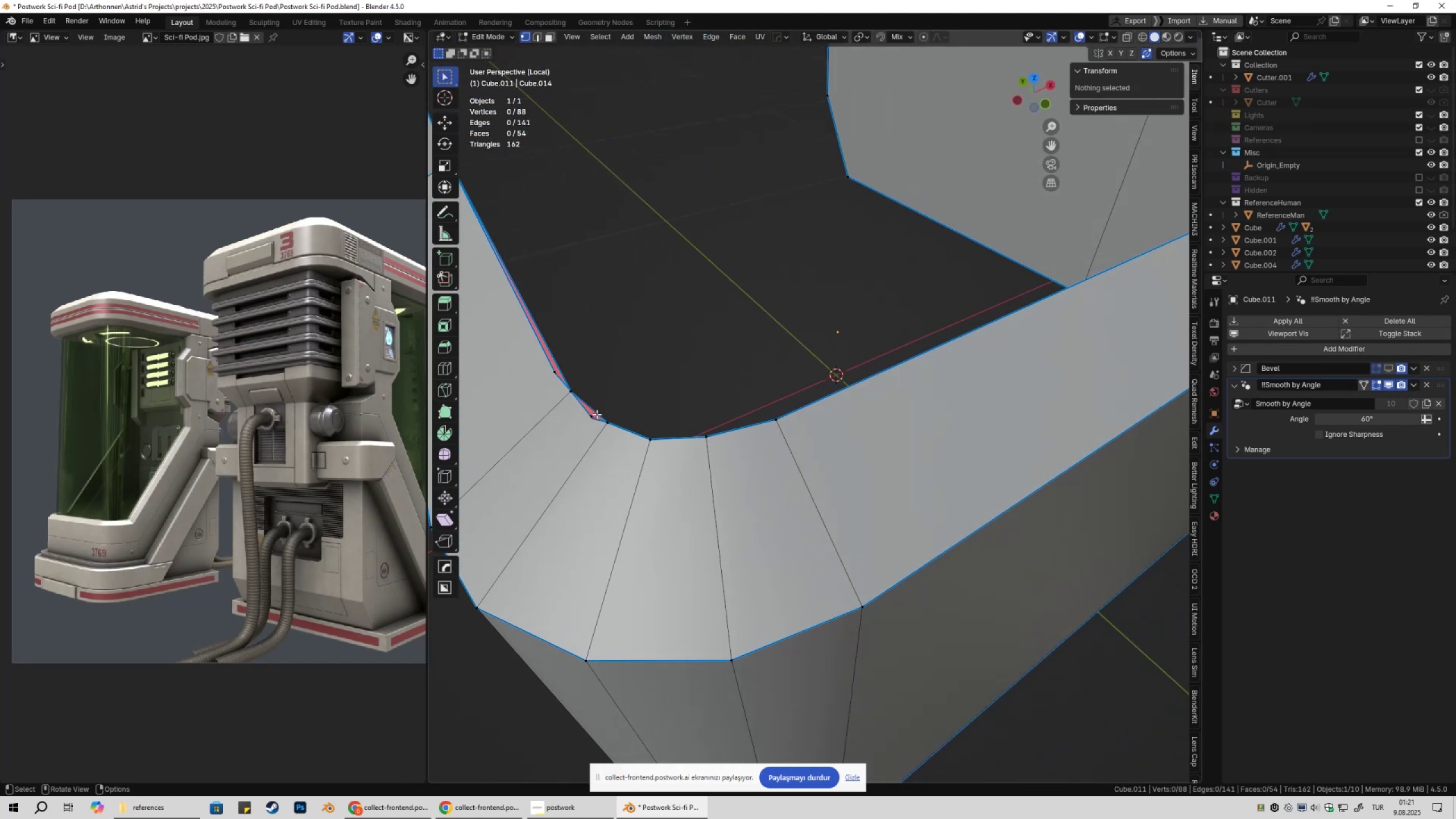 
key(X)
 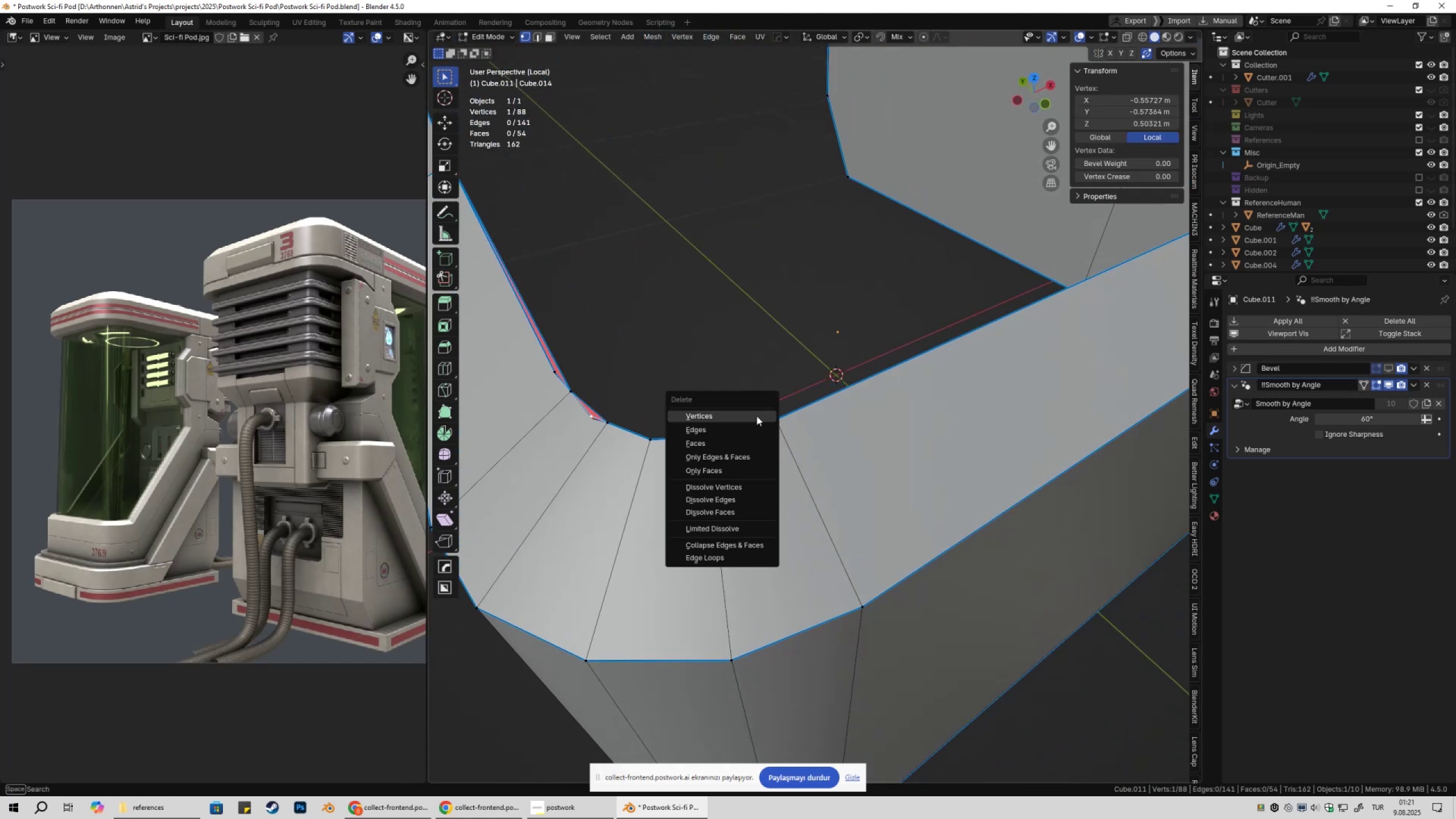 
double_click([756, 416])
 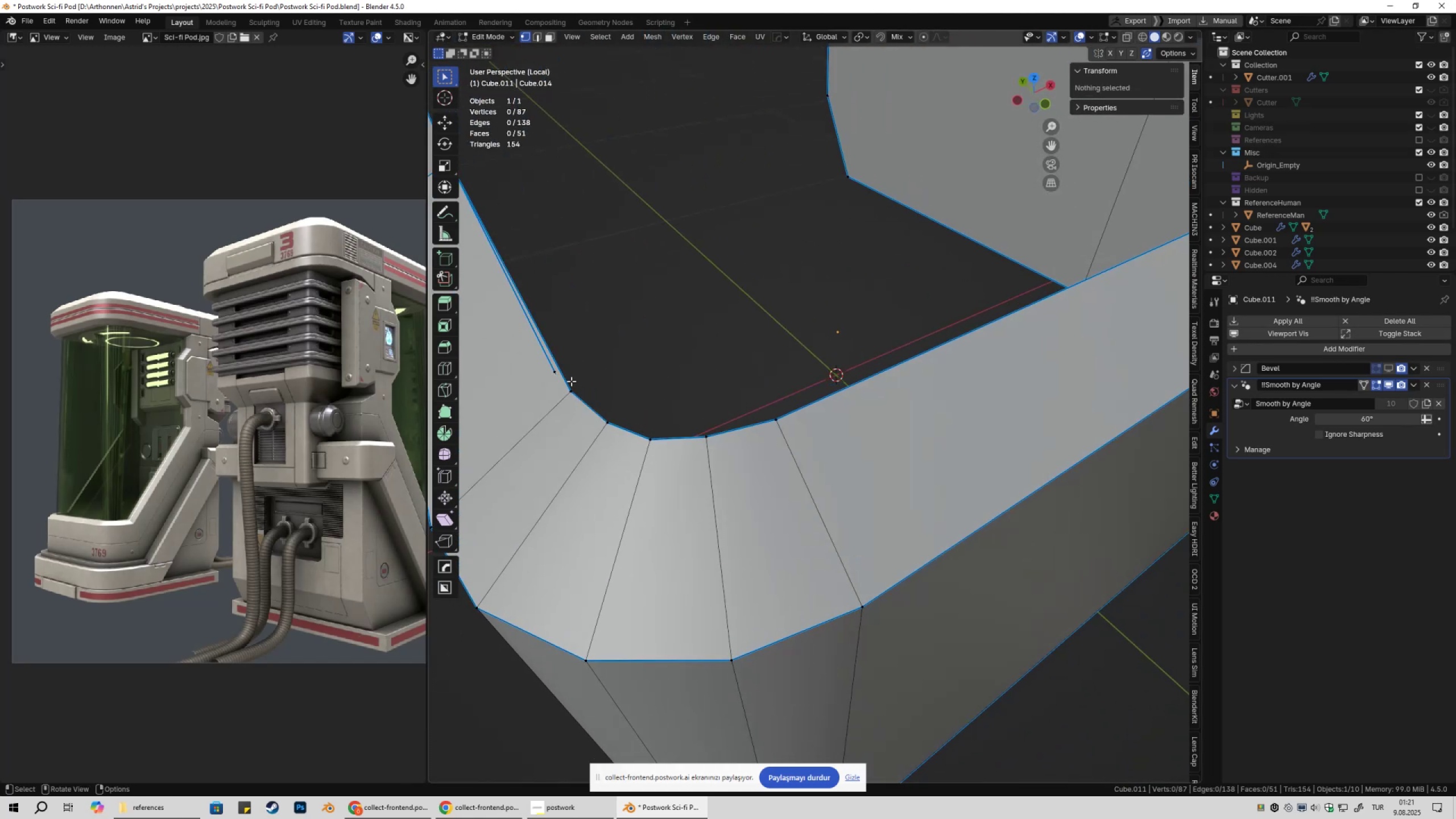 
left_click([543, 375])
 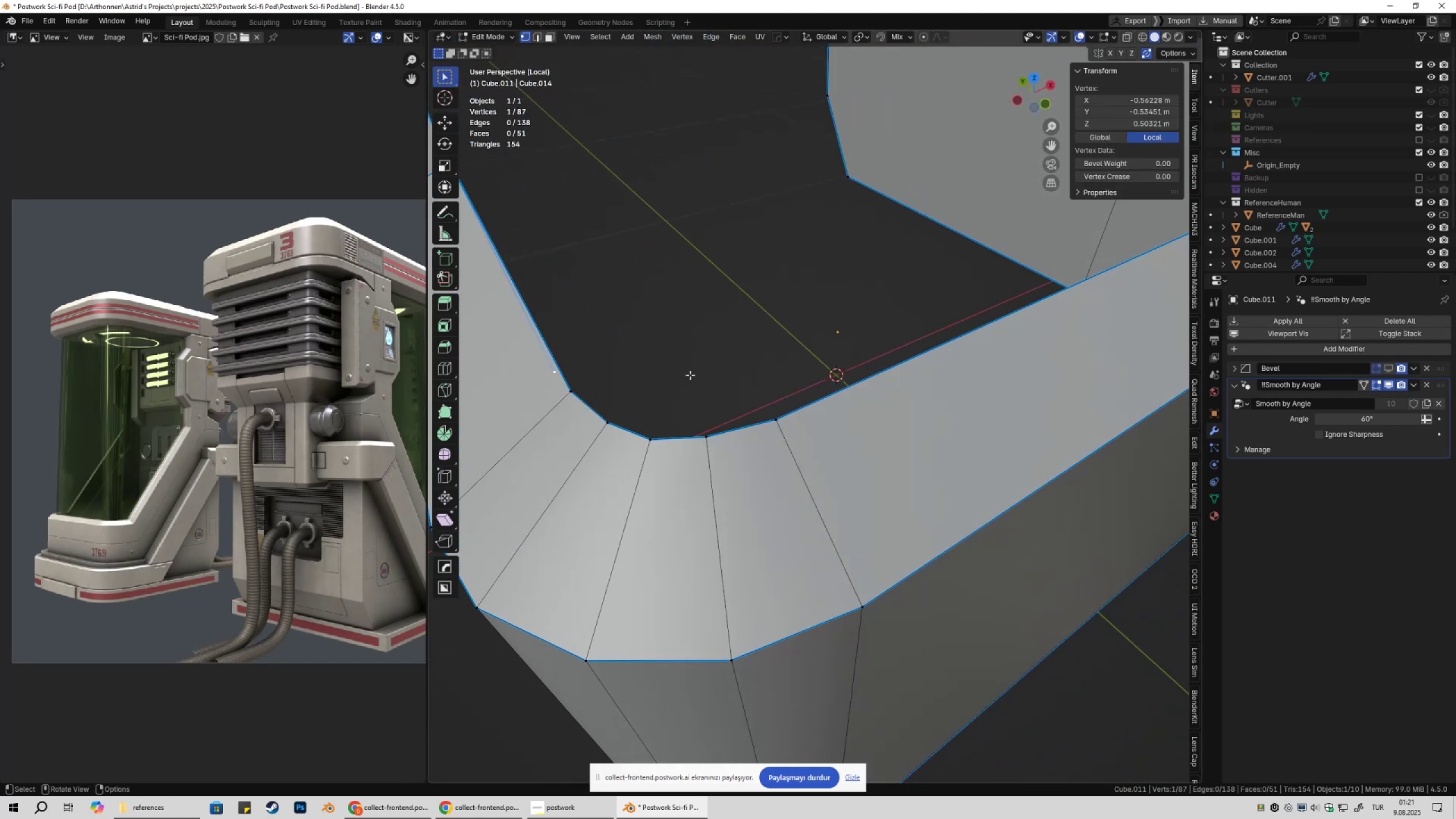 
key(X)
 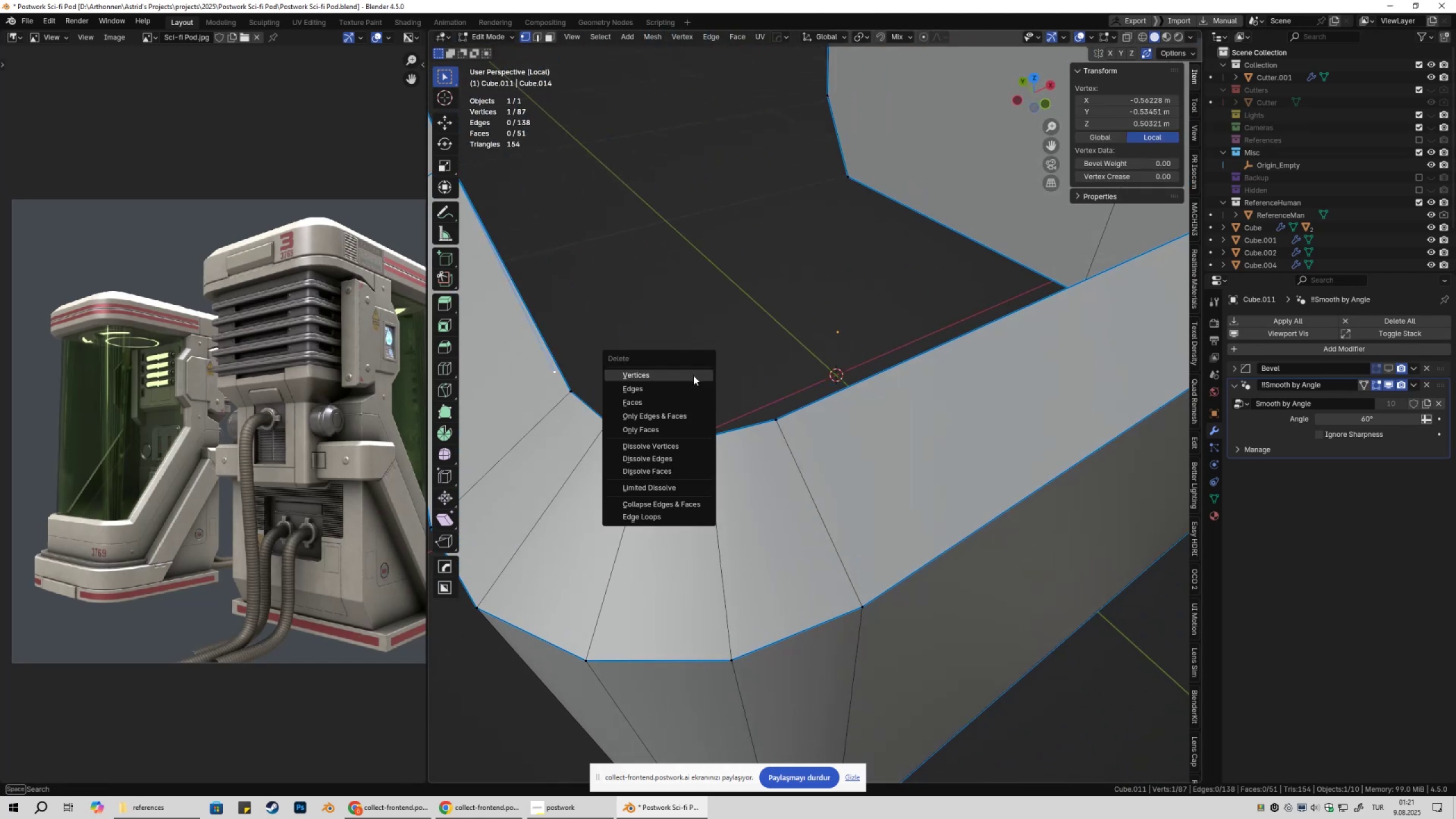 
double_click([693, 375])
 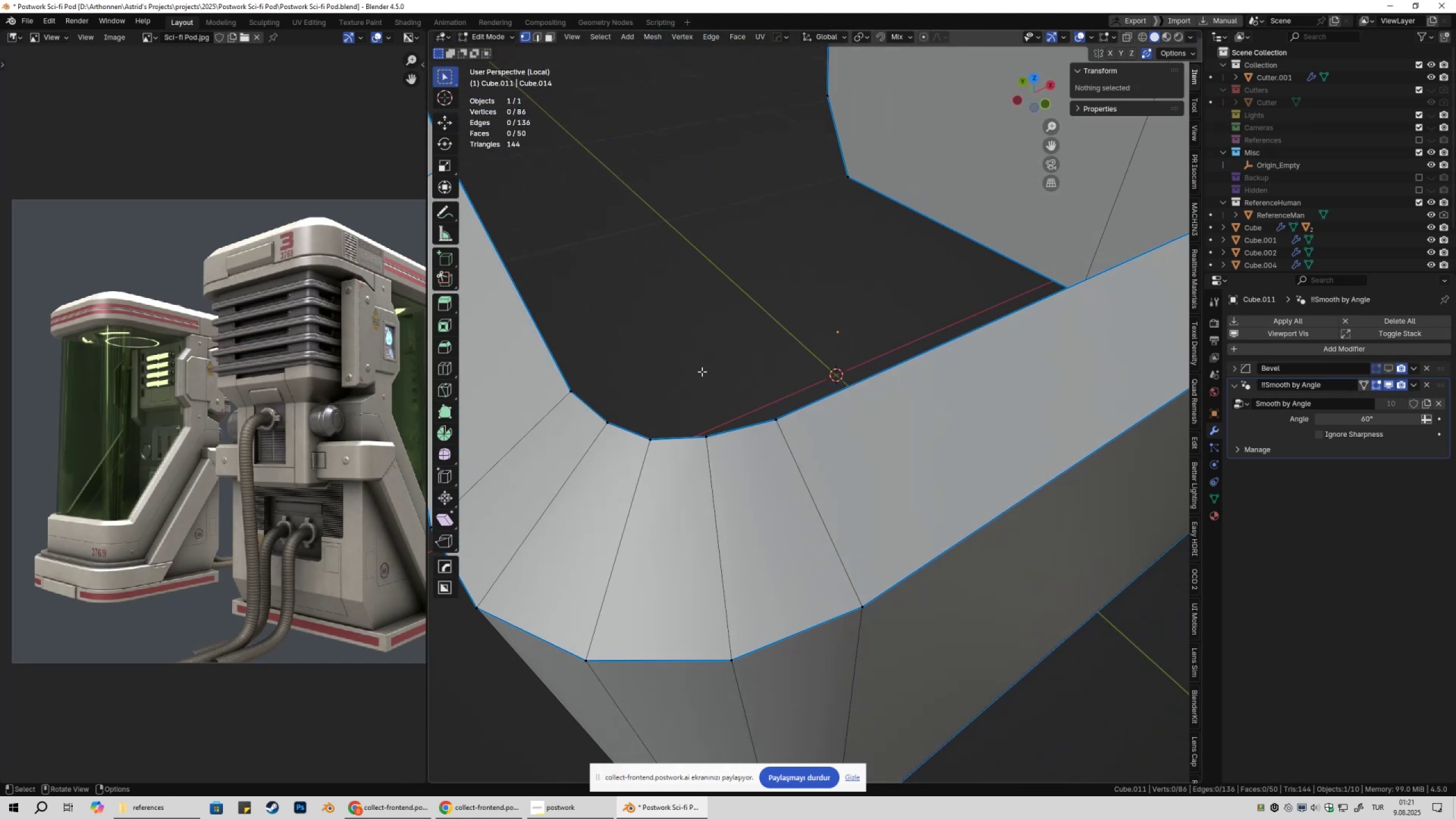 
scroll: coordinate [706, 371], scroll_direction: down, amount: 4.0
 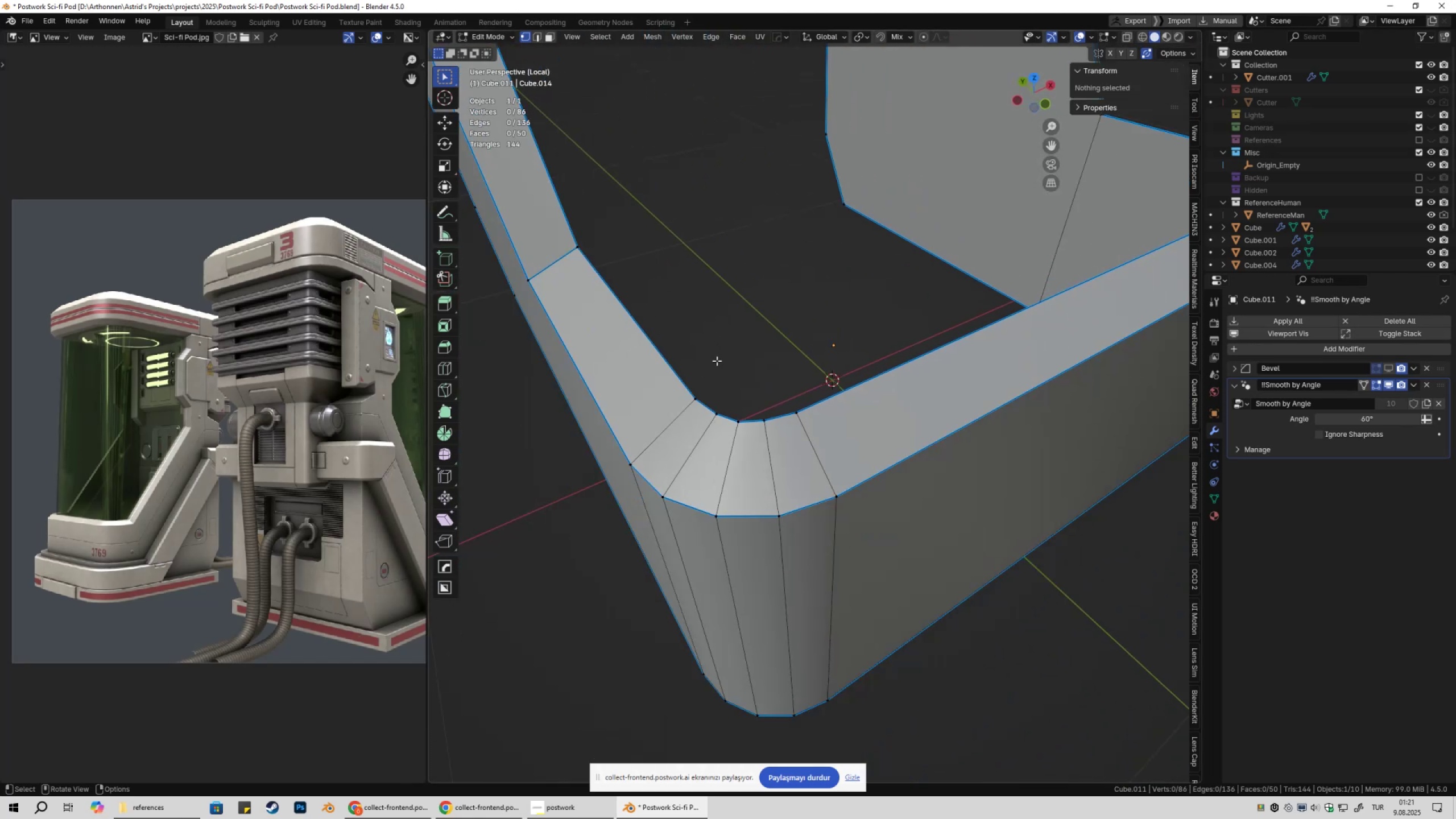 
hold_key(key=ShiftLeft, duration=0.35)
 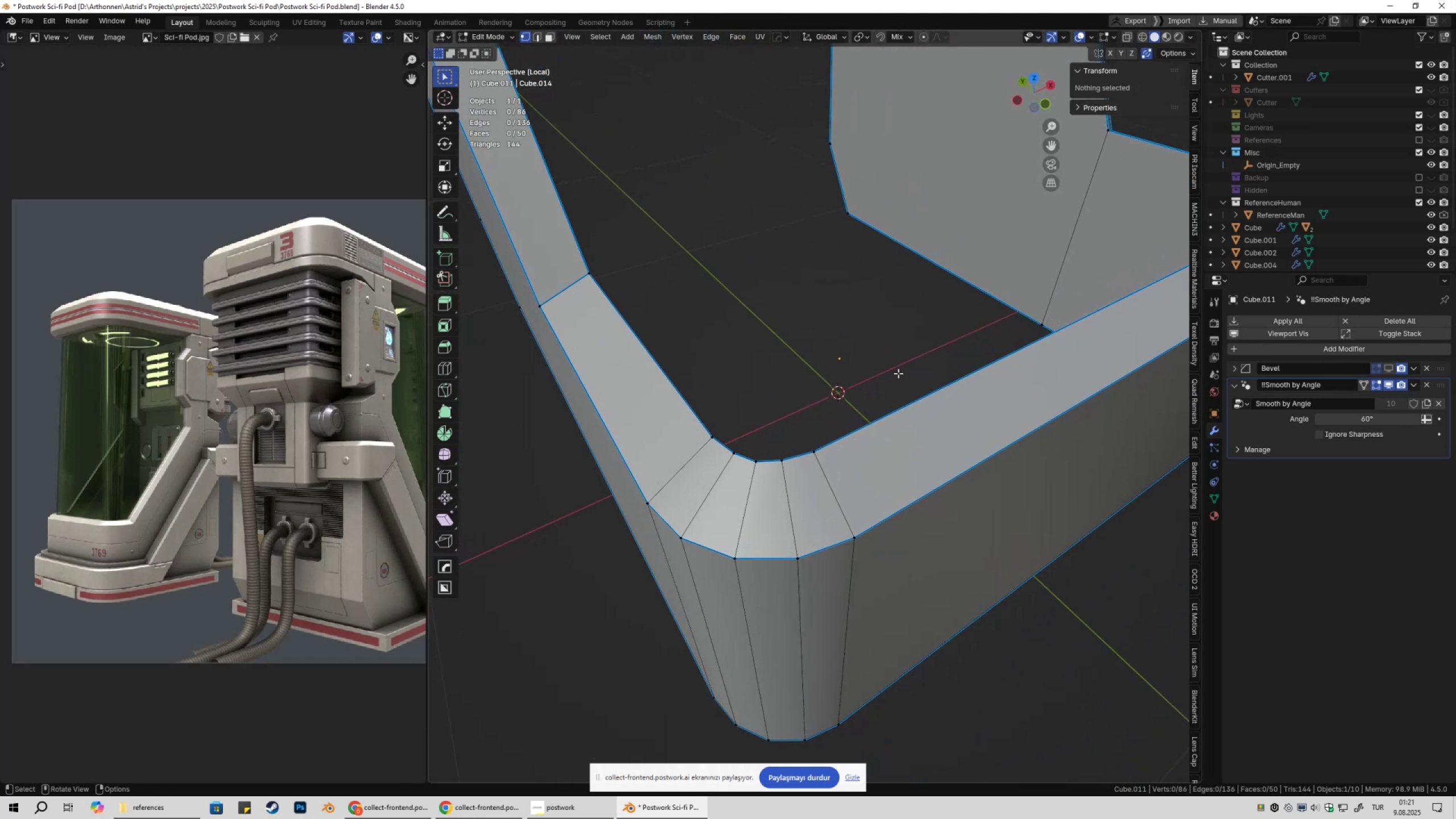 
hold_key(key=ShiftLeft, duration=0.45)
 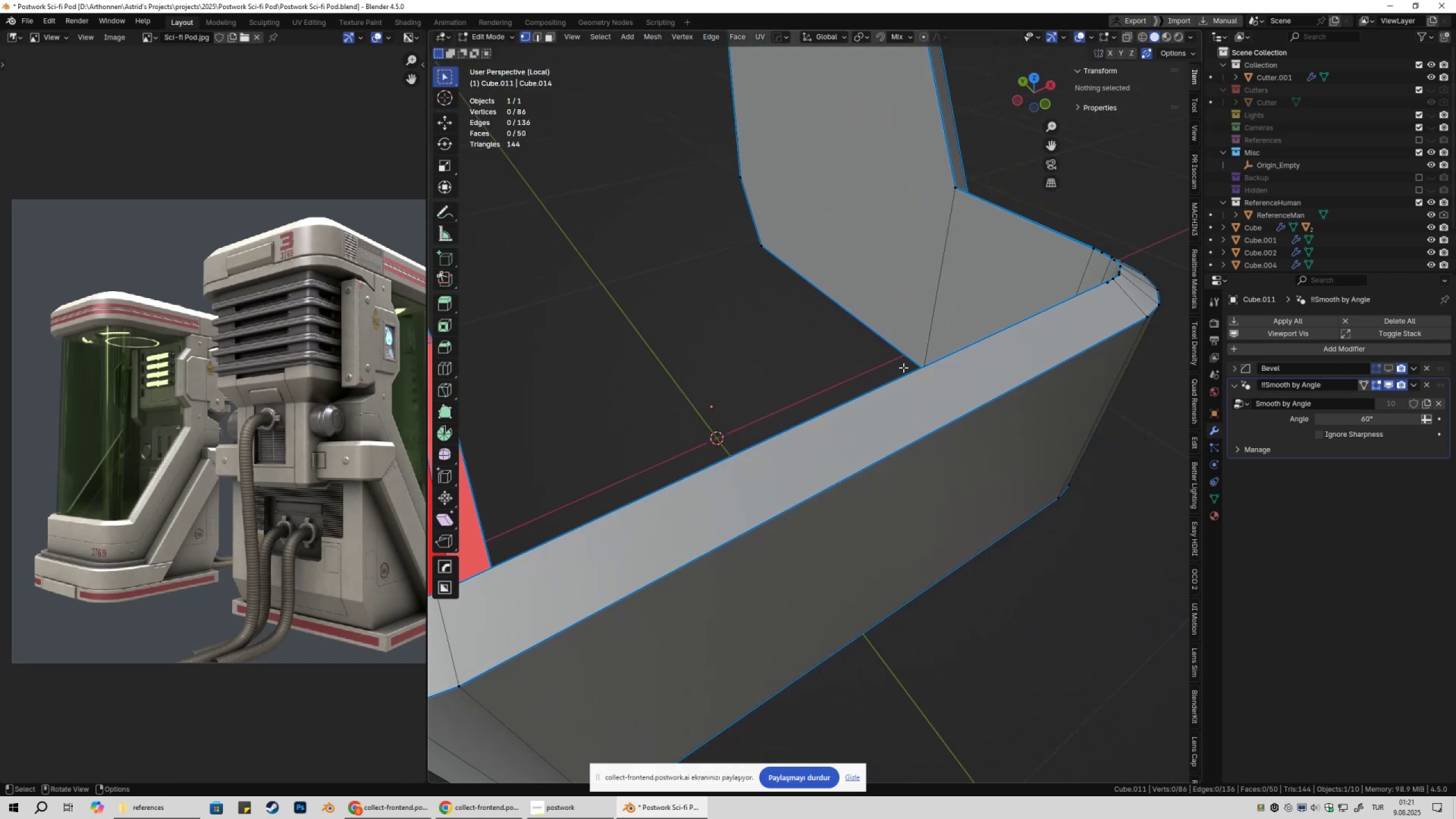 
scroll: coordinate [840, 375], scroll_direction: down, amount: 4.0
 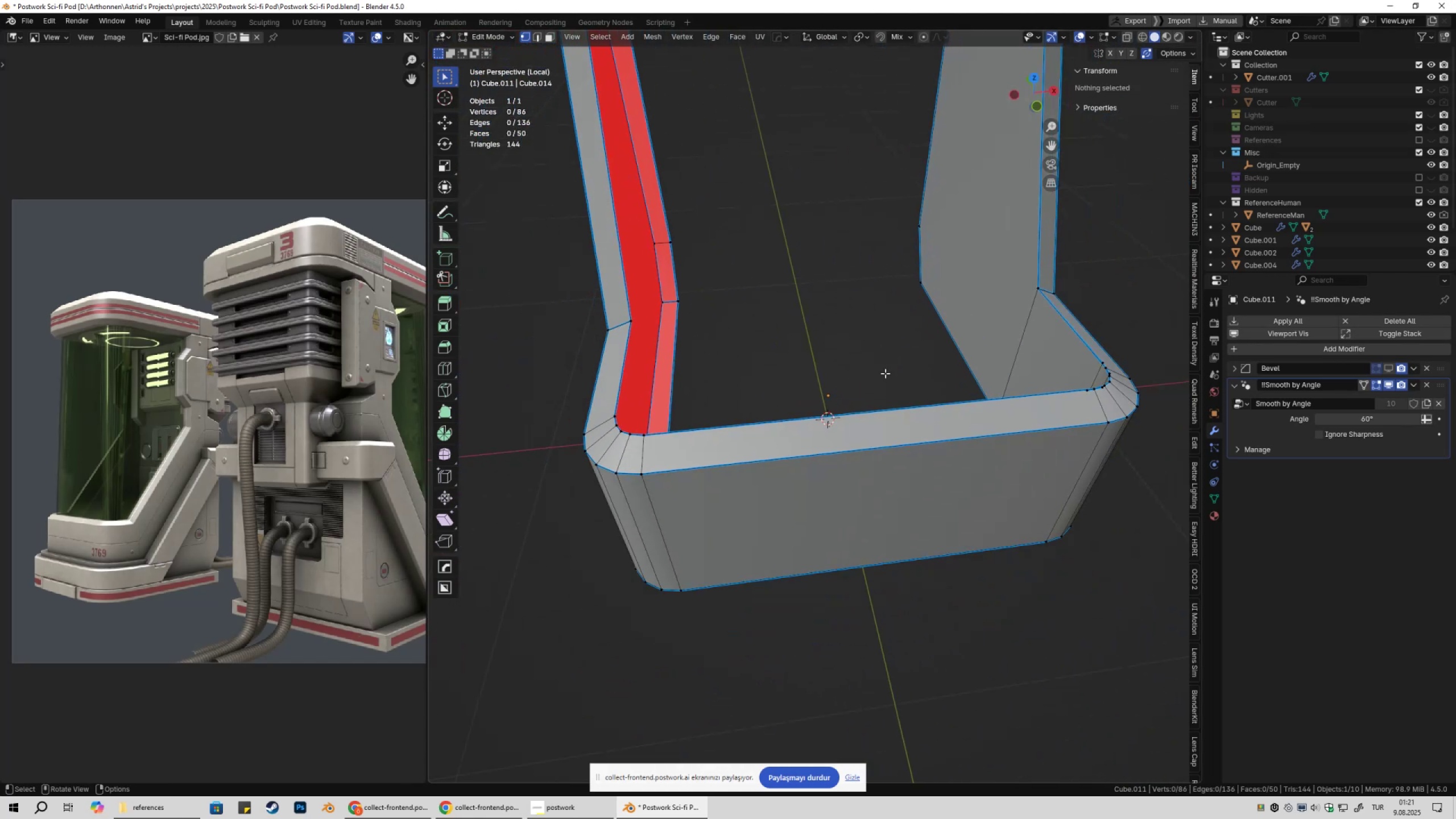 
hold_key(key=ShiftLeft, duration=0.35)
 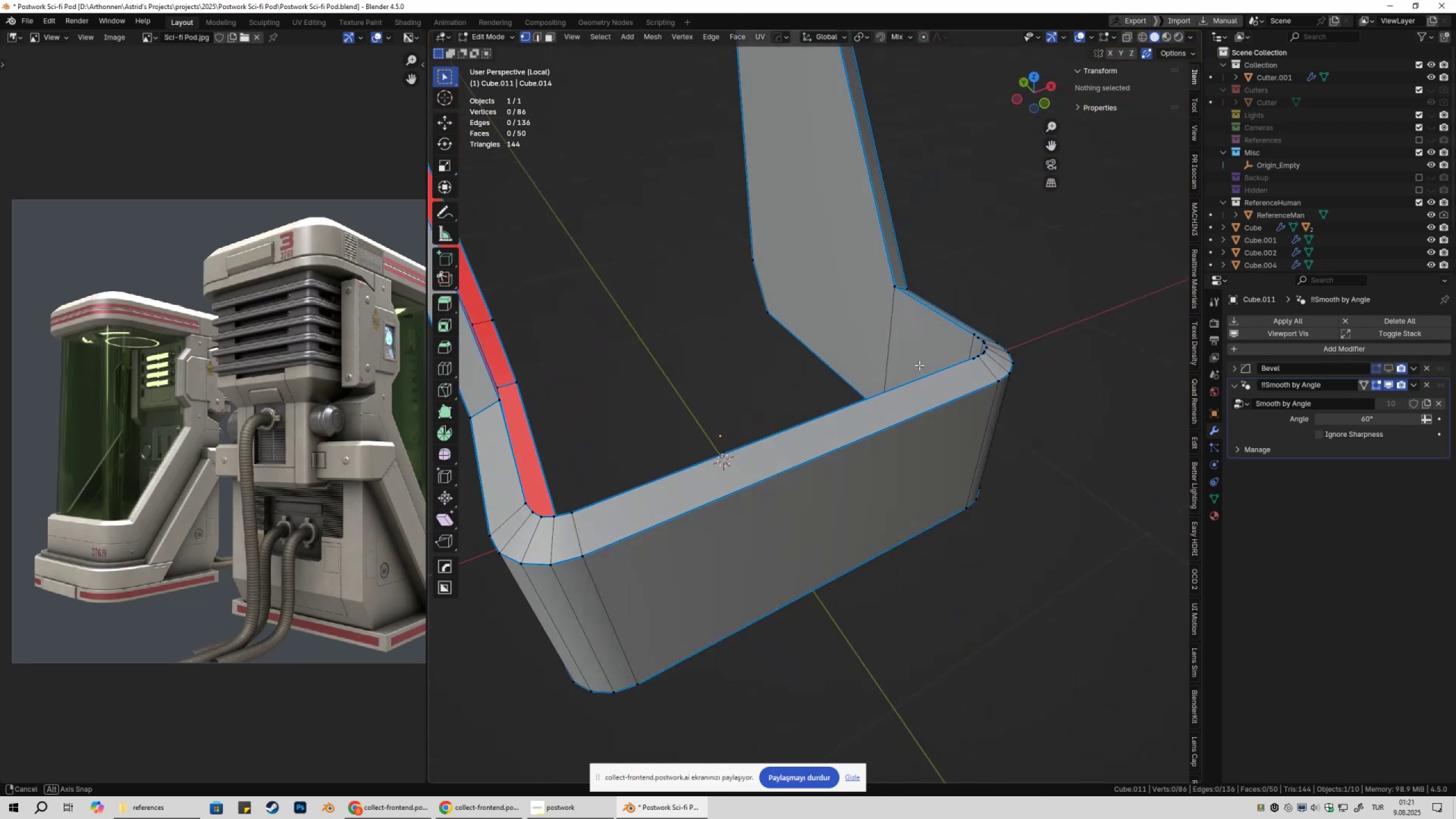 
hold_key(key=ShiftLeft, duration=0.34)
 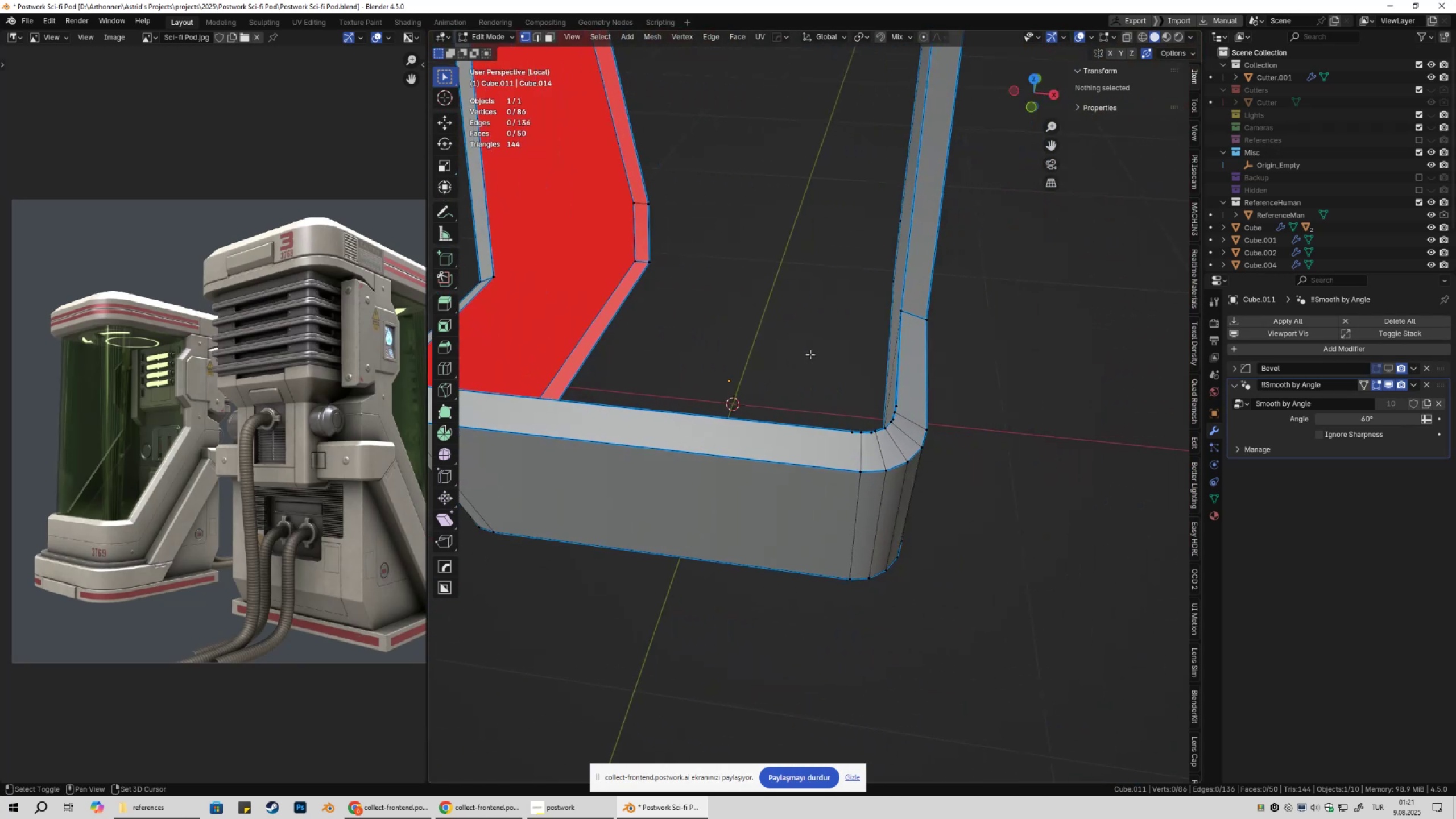 
scroll: coordinate [922, 510], scroll_direction: up, amount: 6.0
 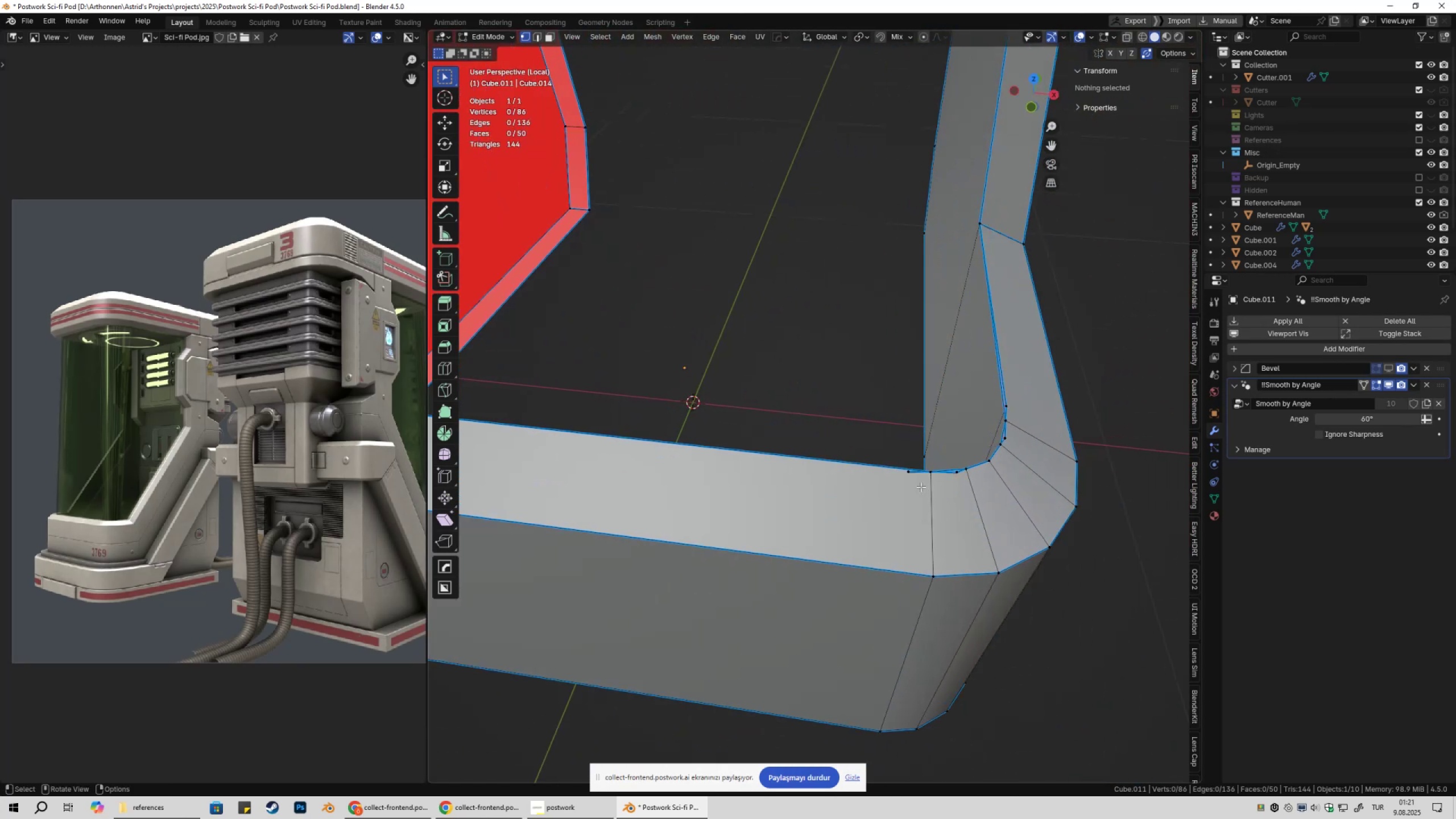 
left_click([916, 485])
 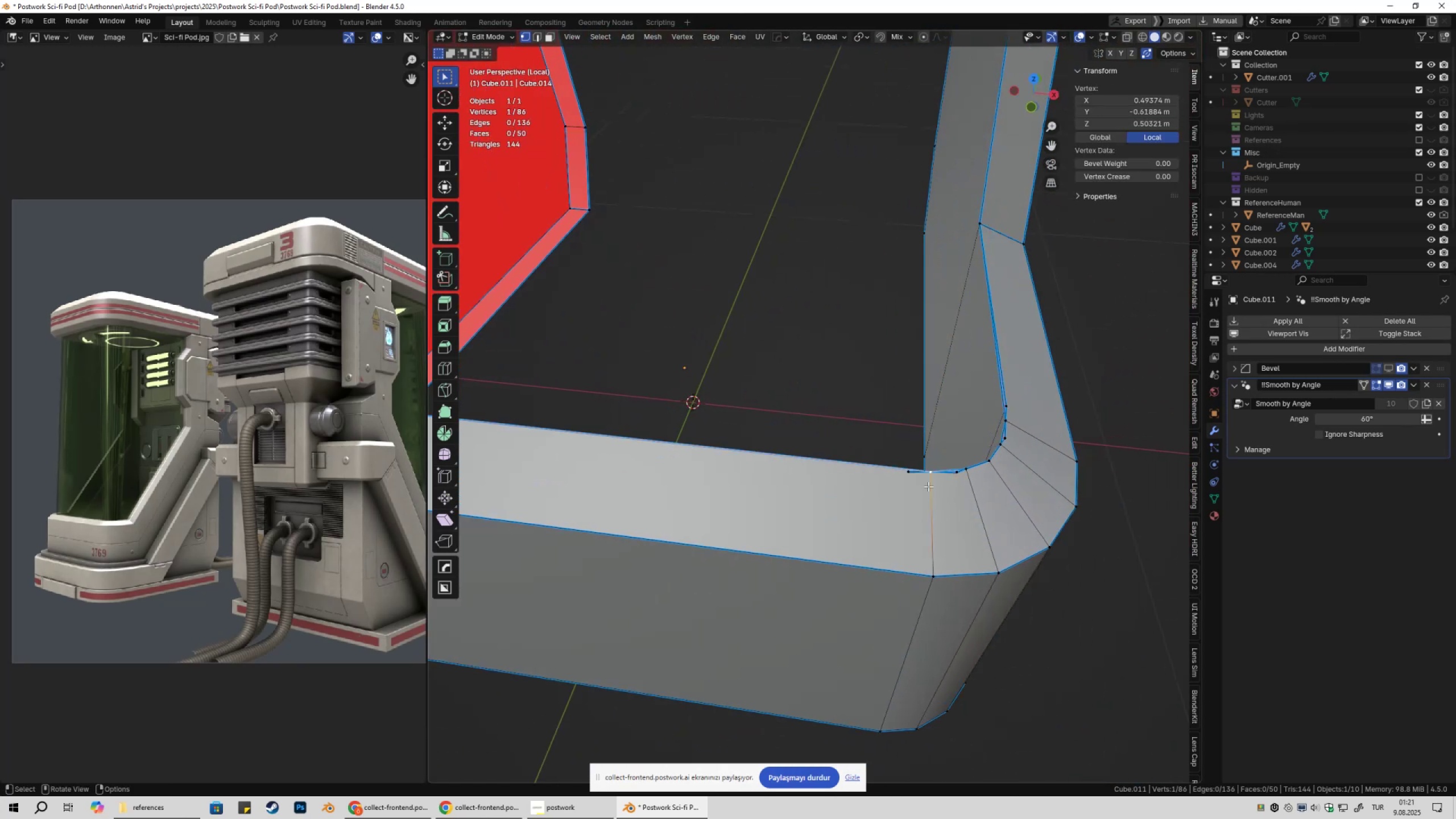 
left_click([908, 483])
 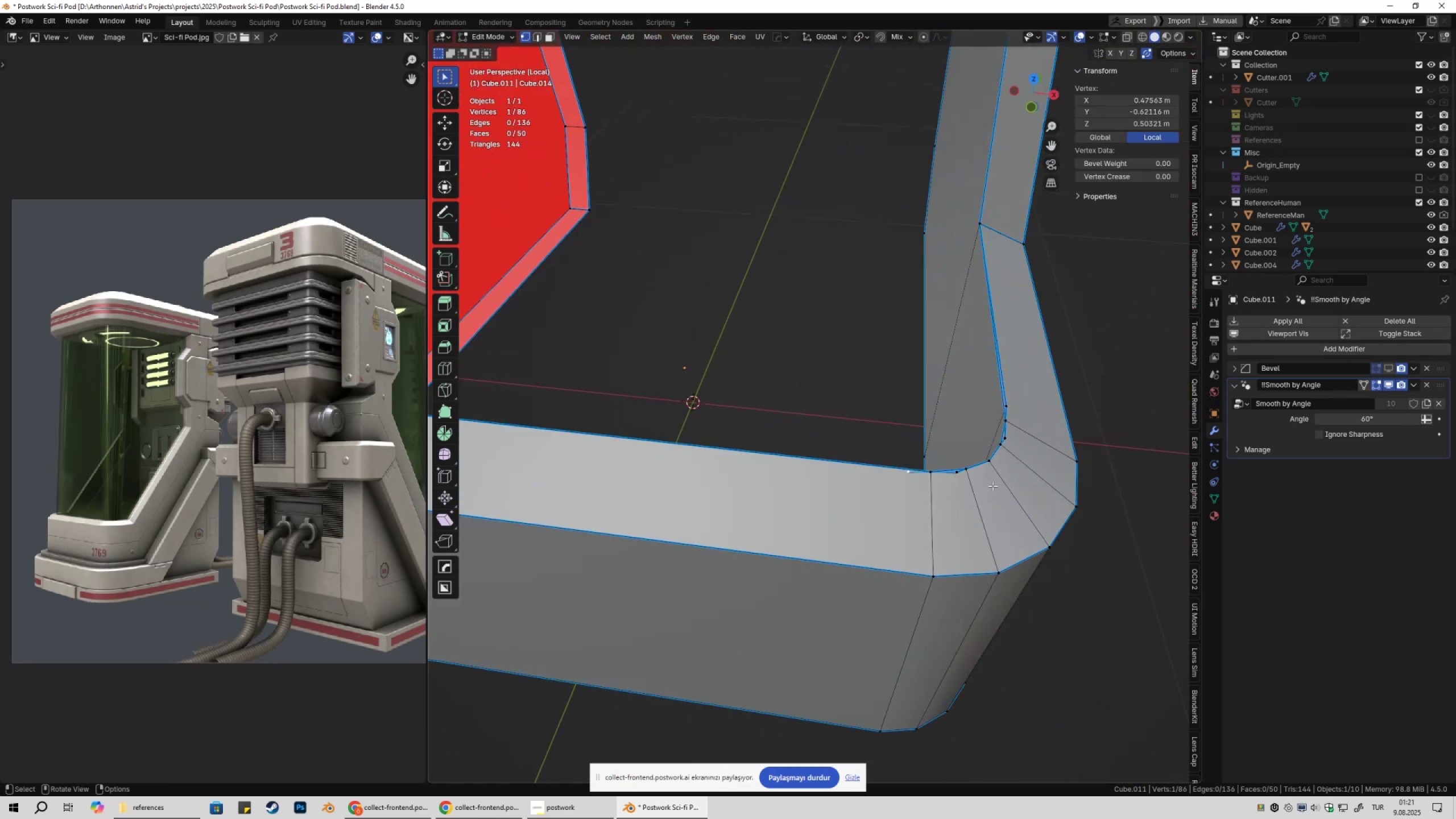 
key(X)
 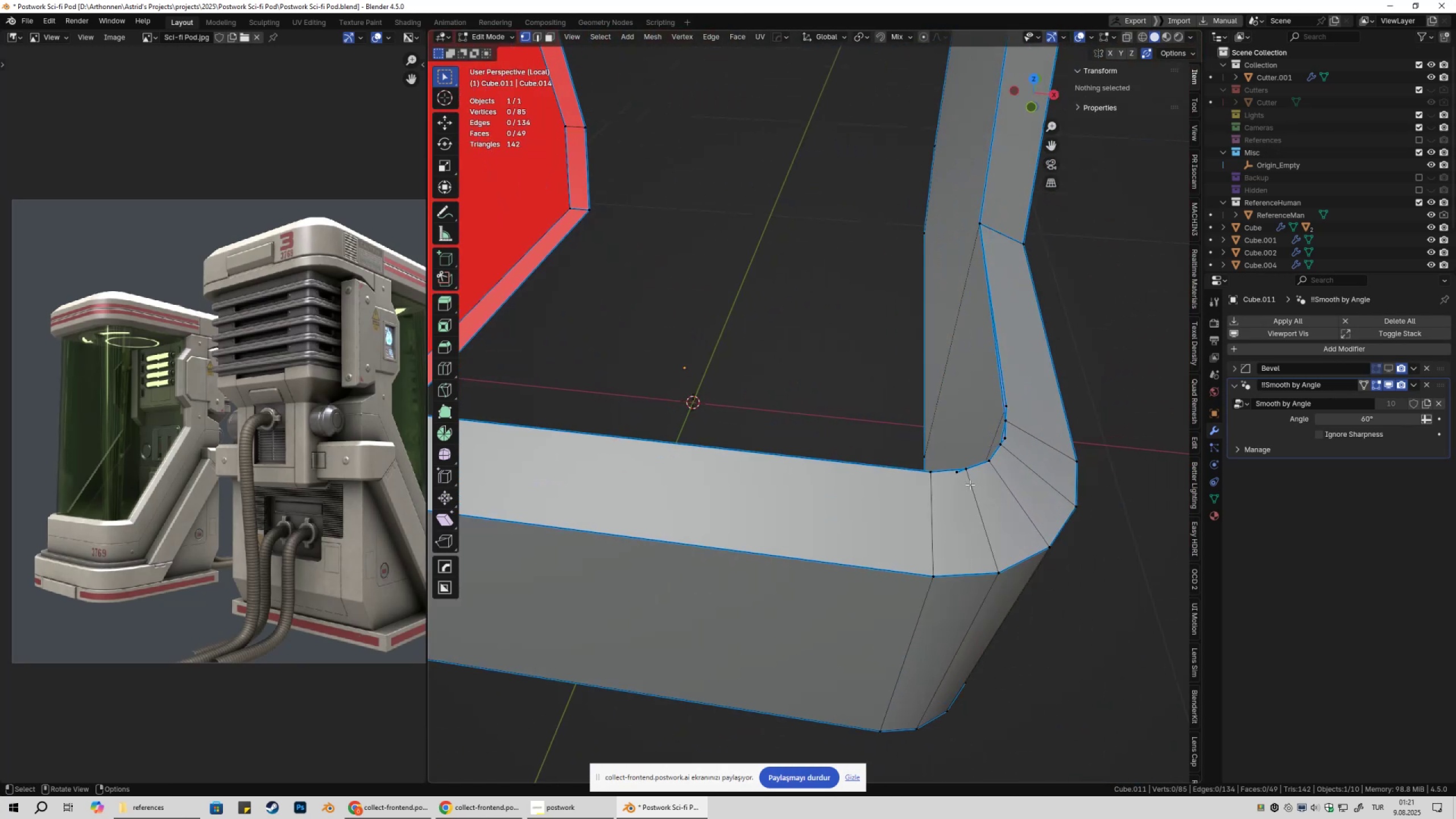 
left_click([959, 483])
 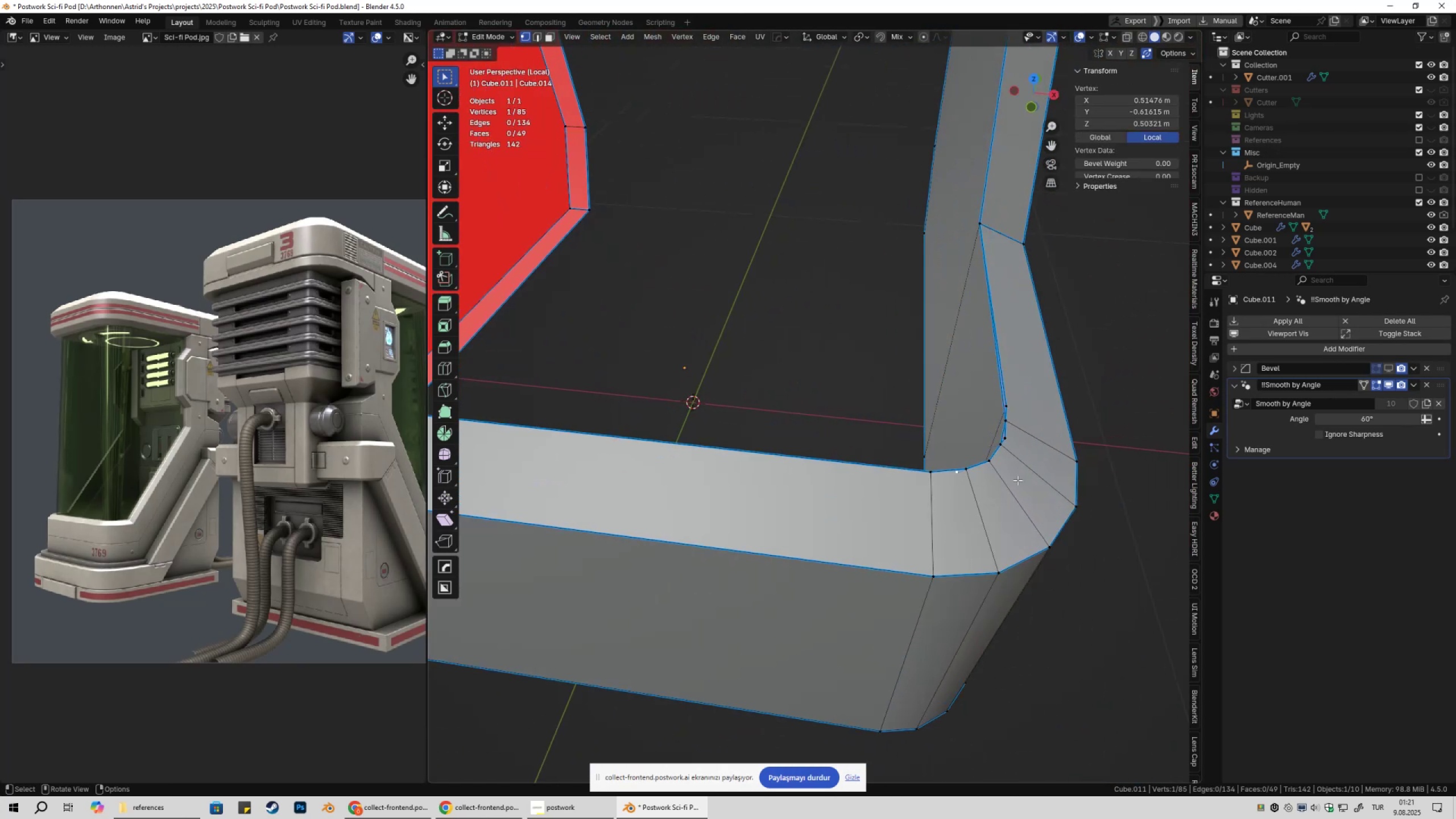 
key(X)
 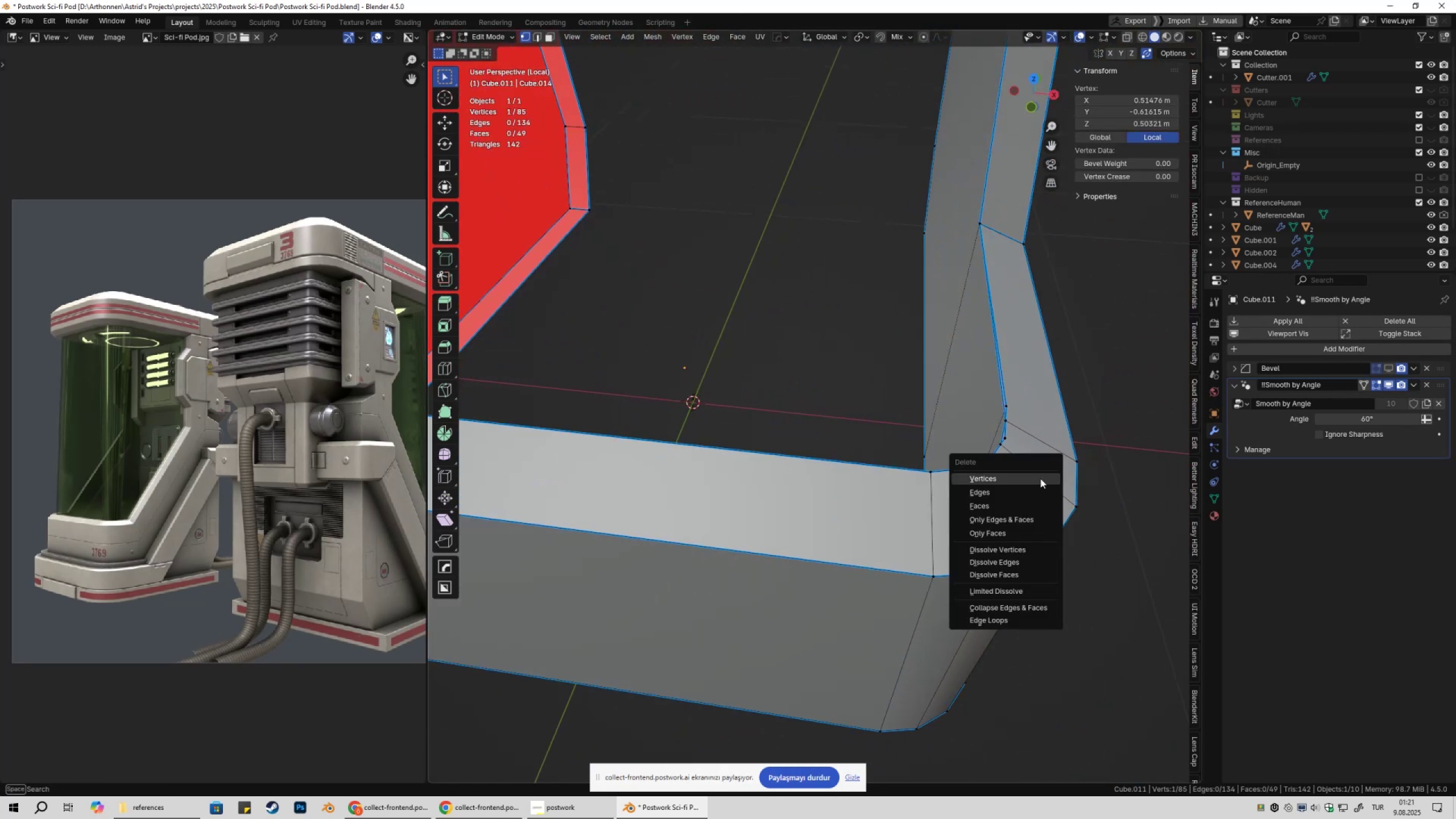 
left_click([1040, 478])
 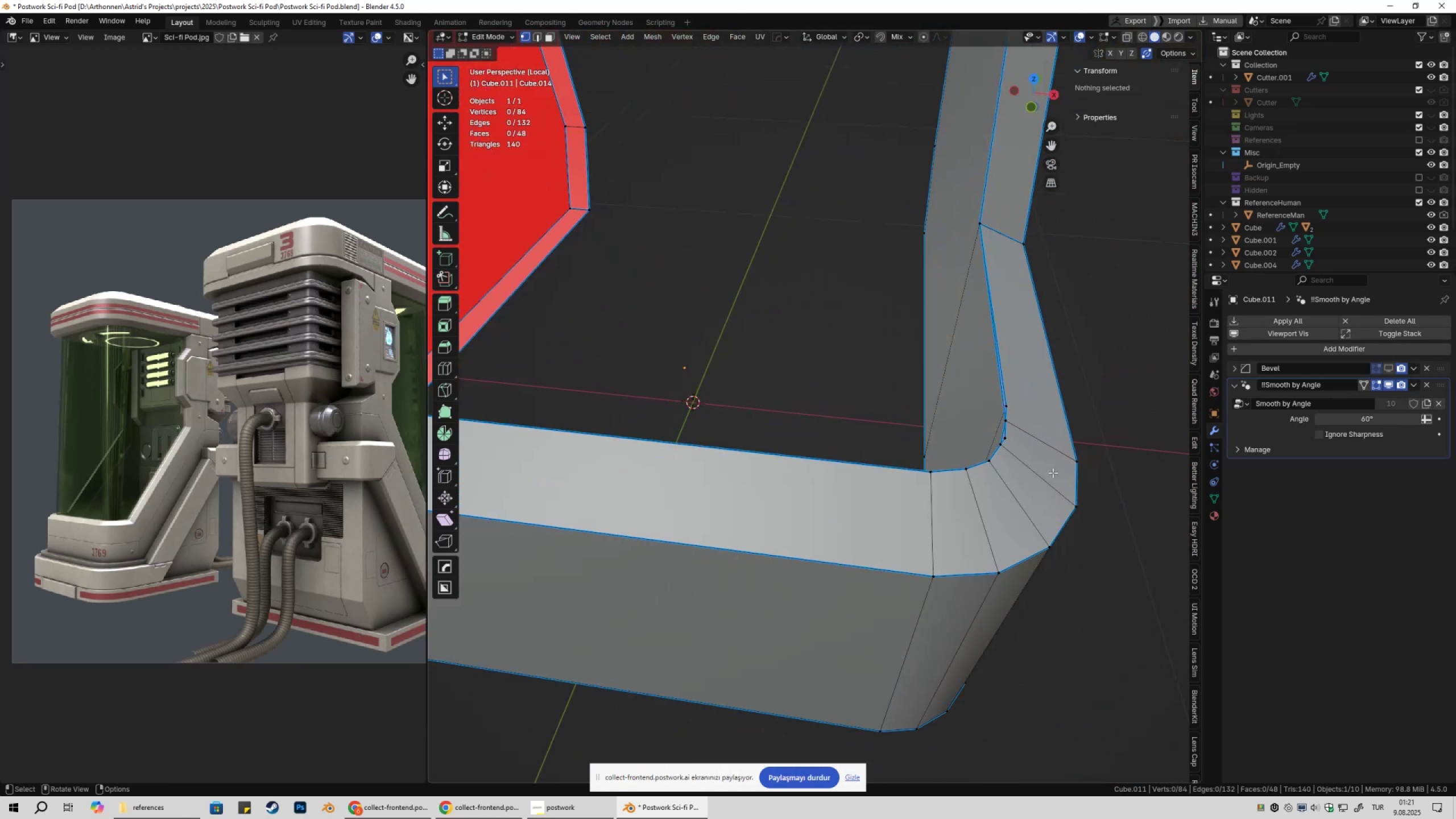 
hold_key(key=ShiftLeft, duration=0.44)
scroll: coordinate [1056, 462], scroll_direction: up, amount: 1.0
 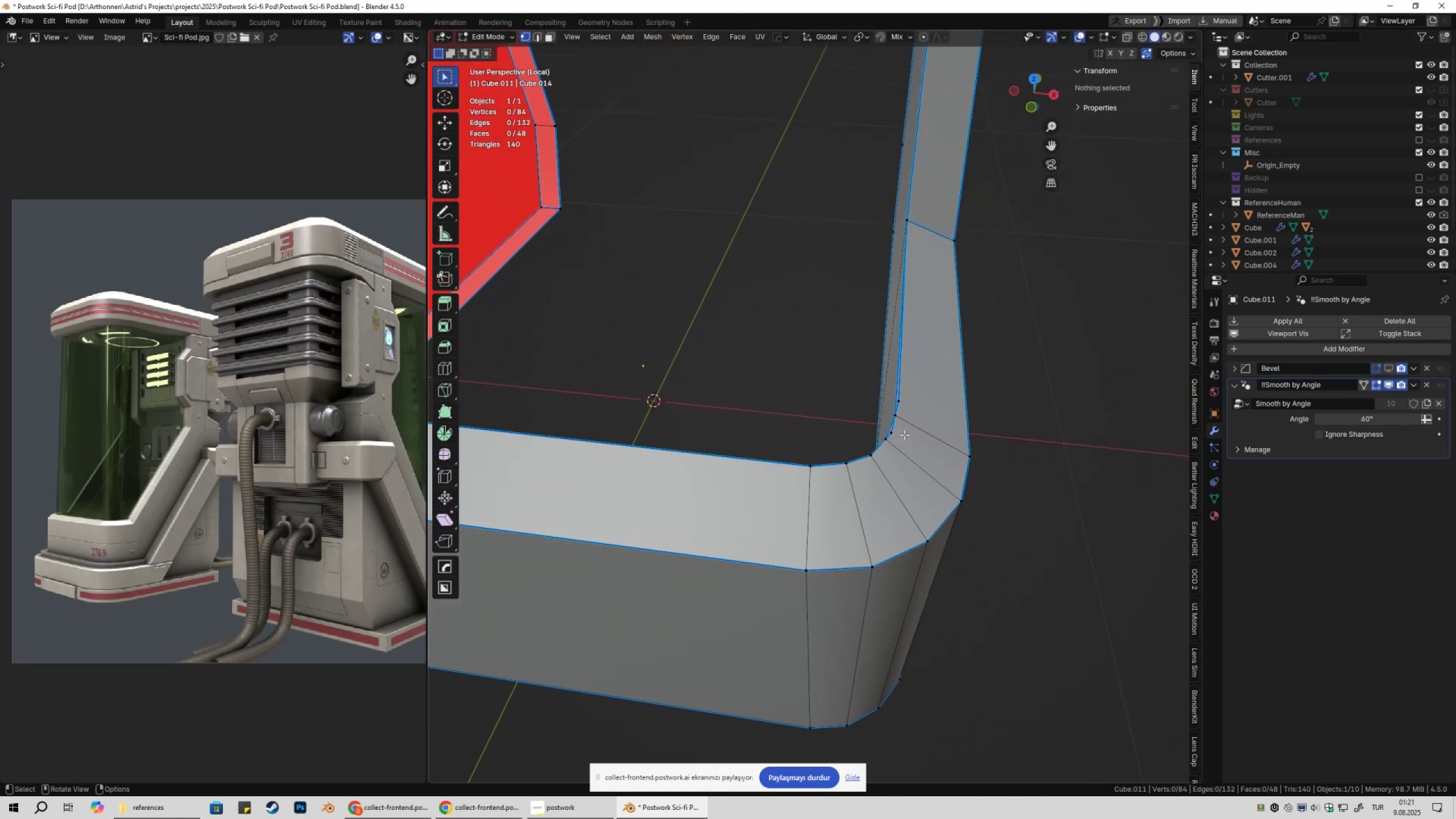 
key(X)
 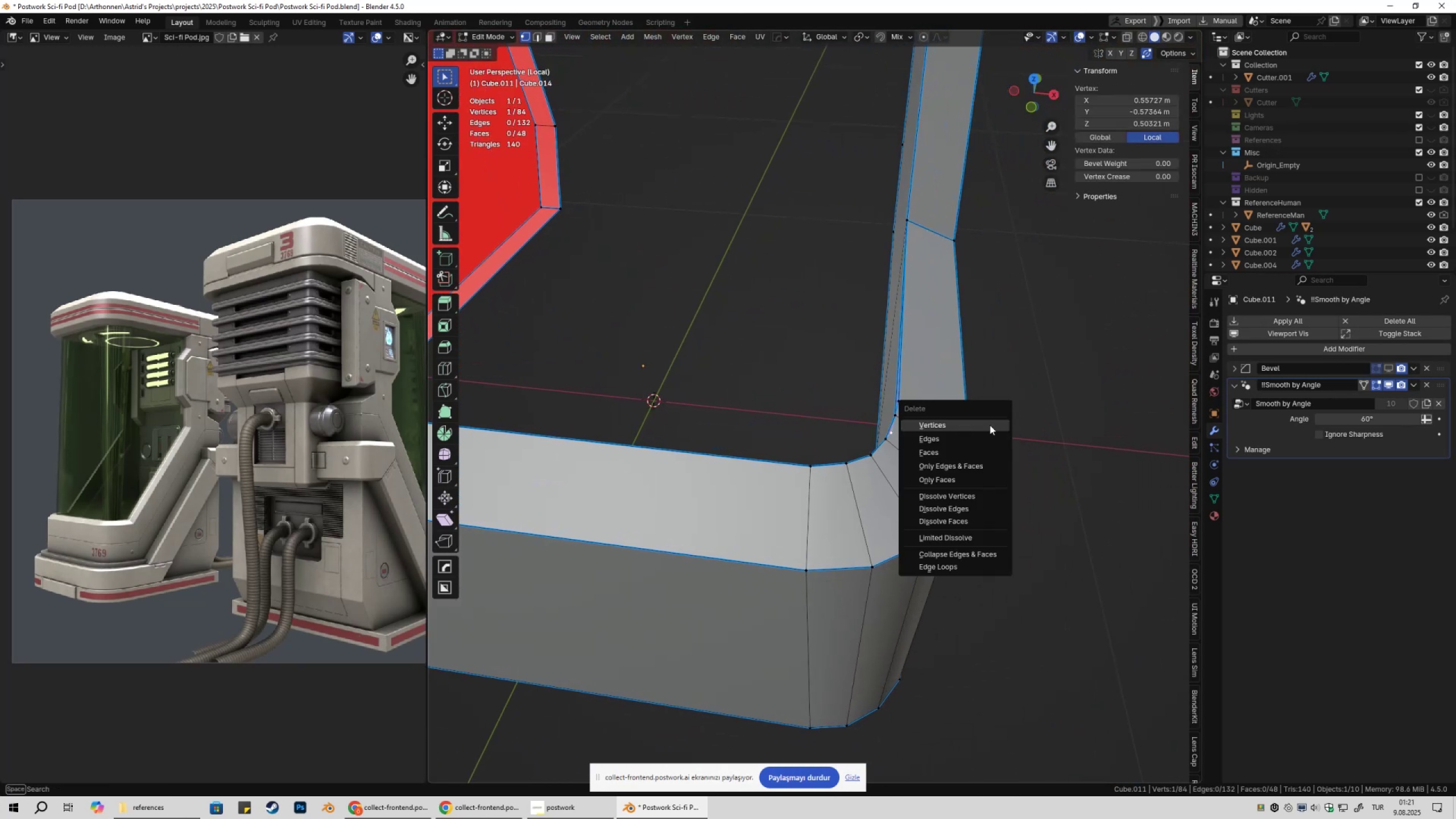 
double_click([990, 425])
 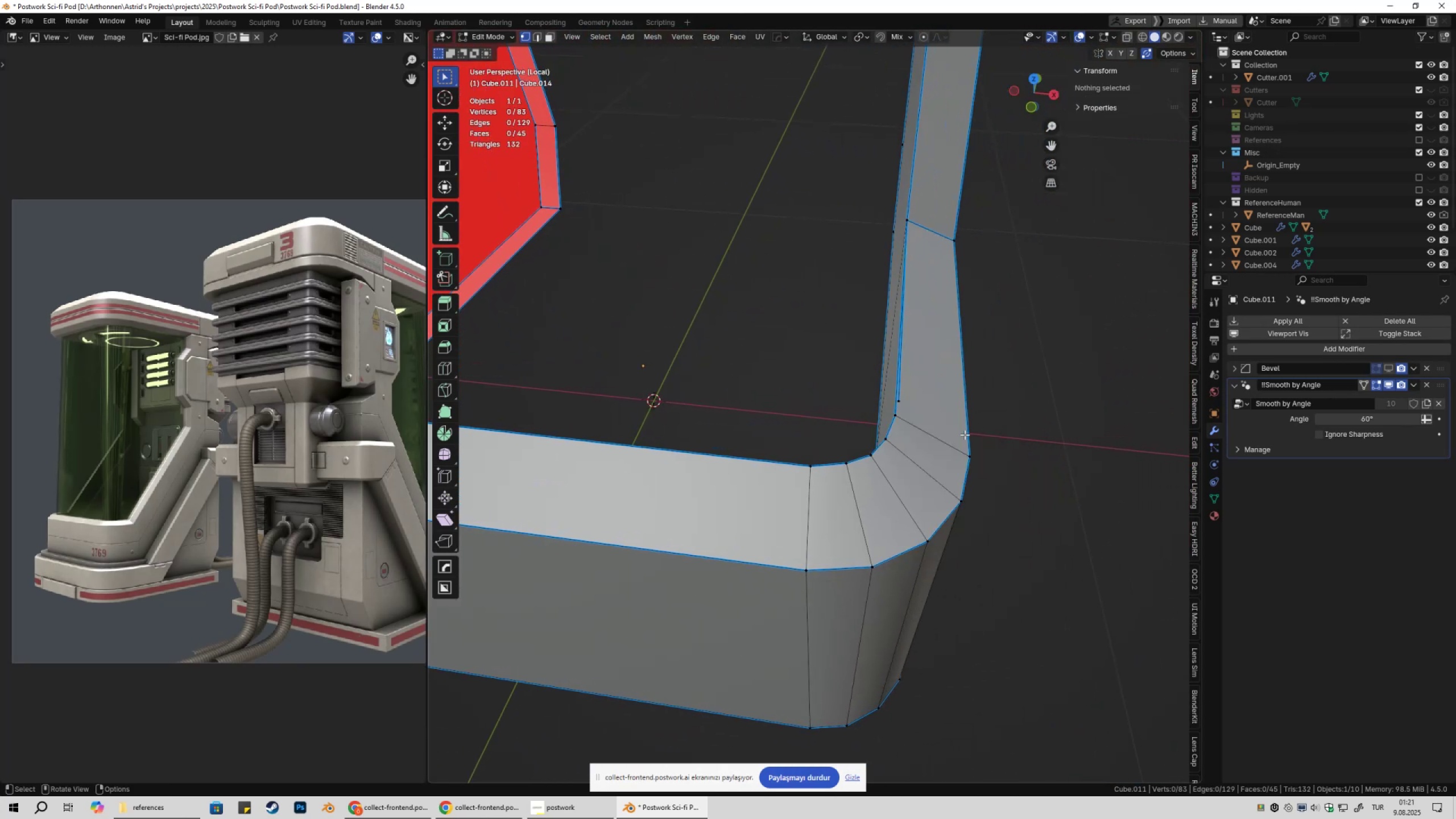 
scroll: coordinate [945, 439], scroll_direction: up, amount: 4.0
 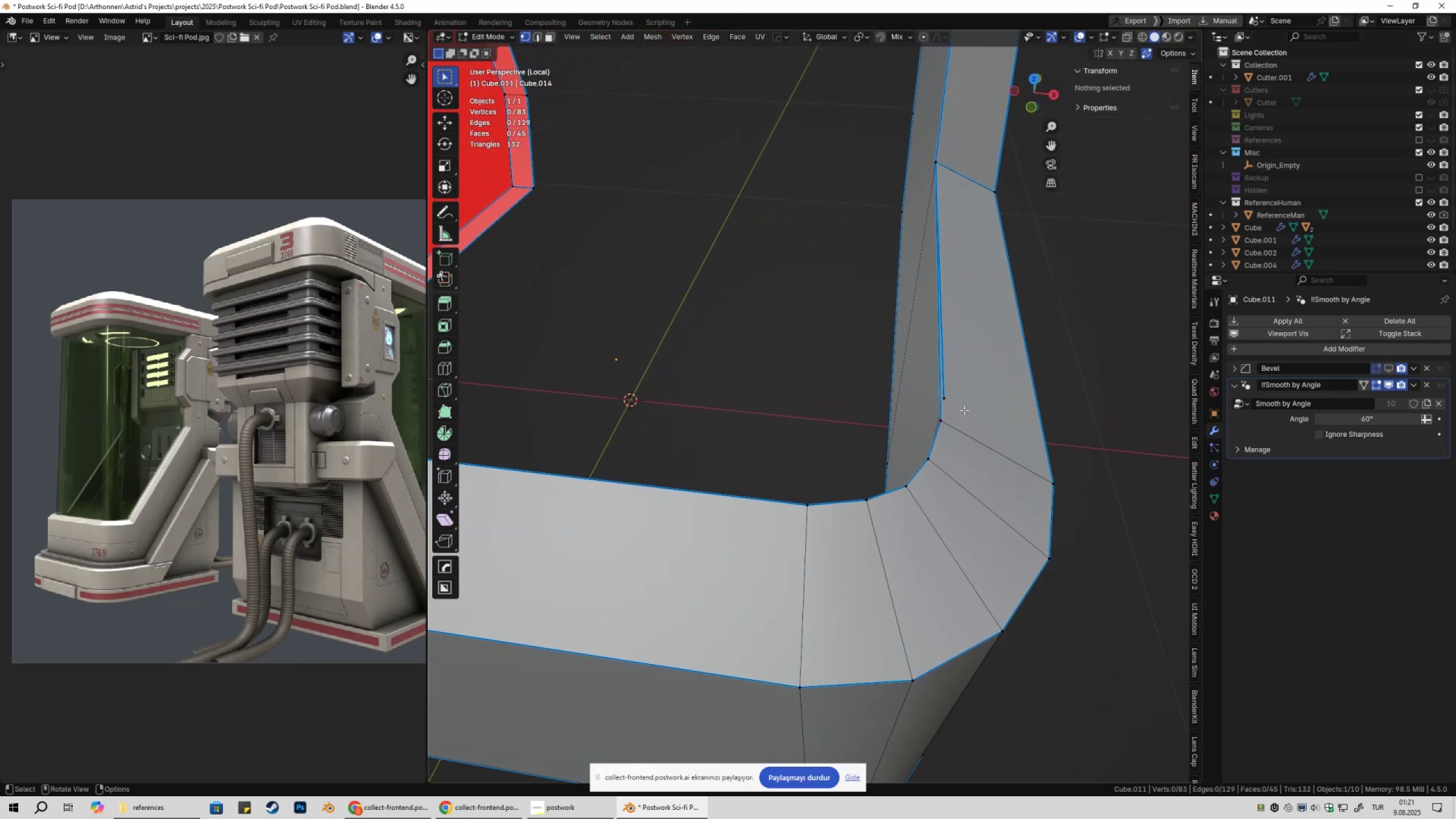 
left_click([963, 403])
 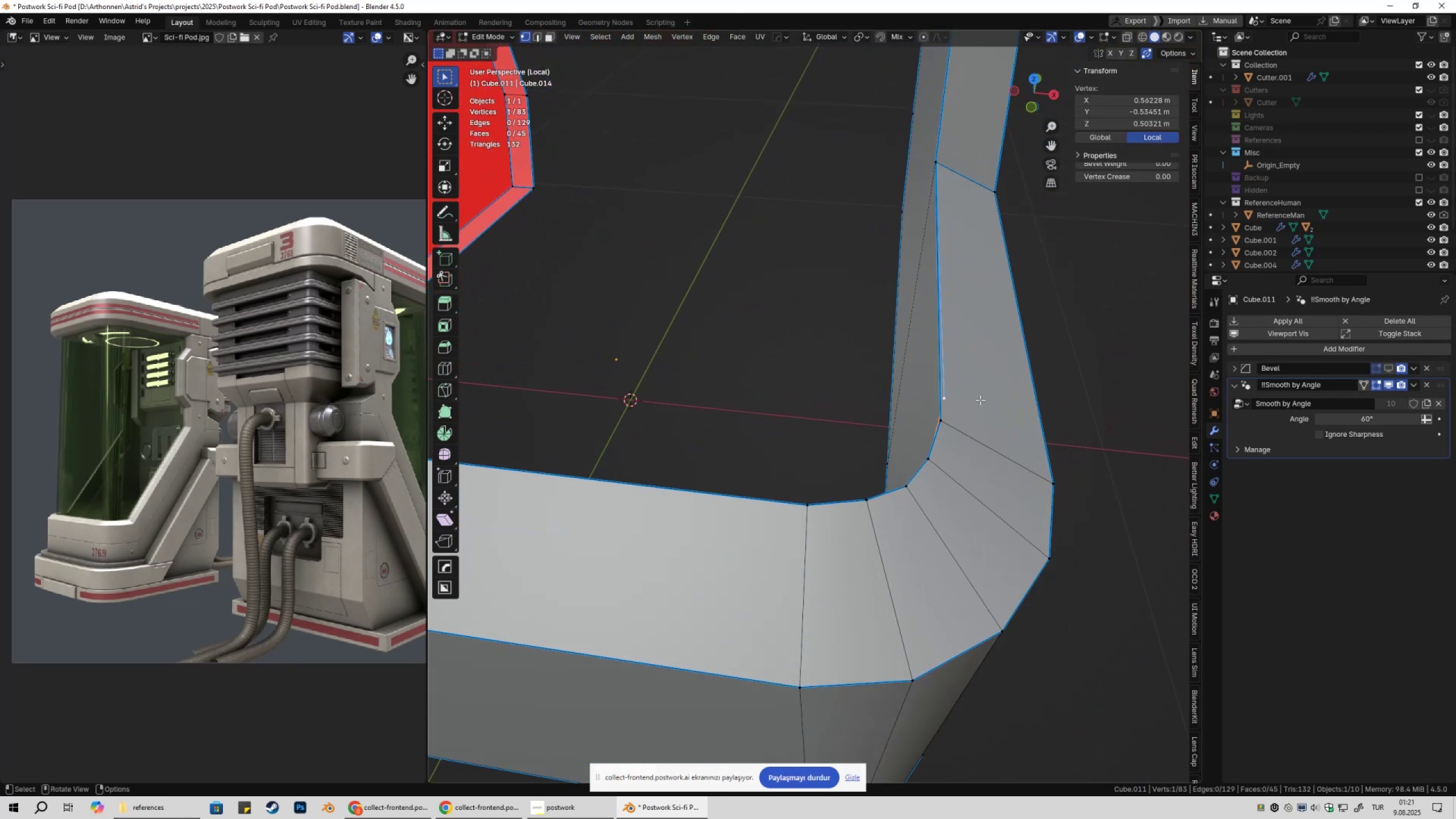 
key(X)
 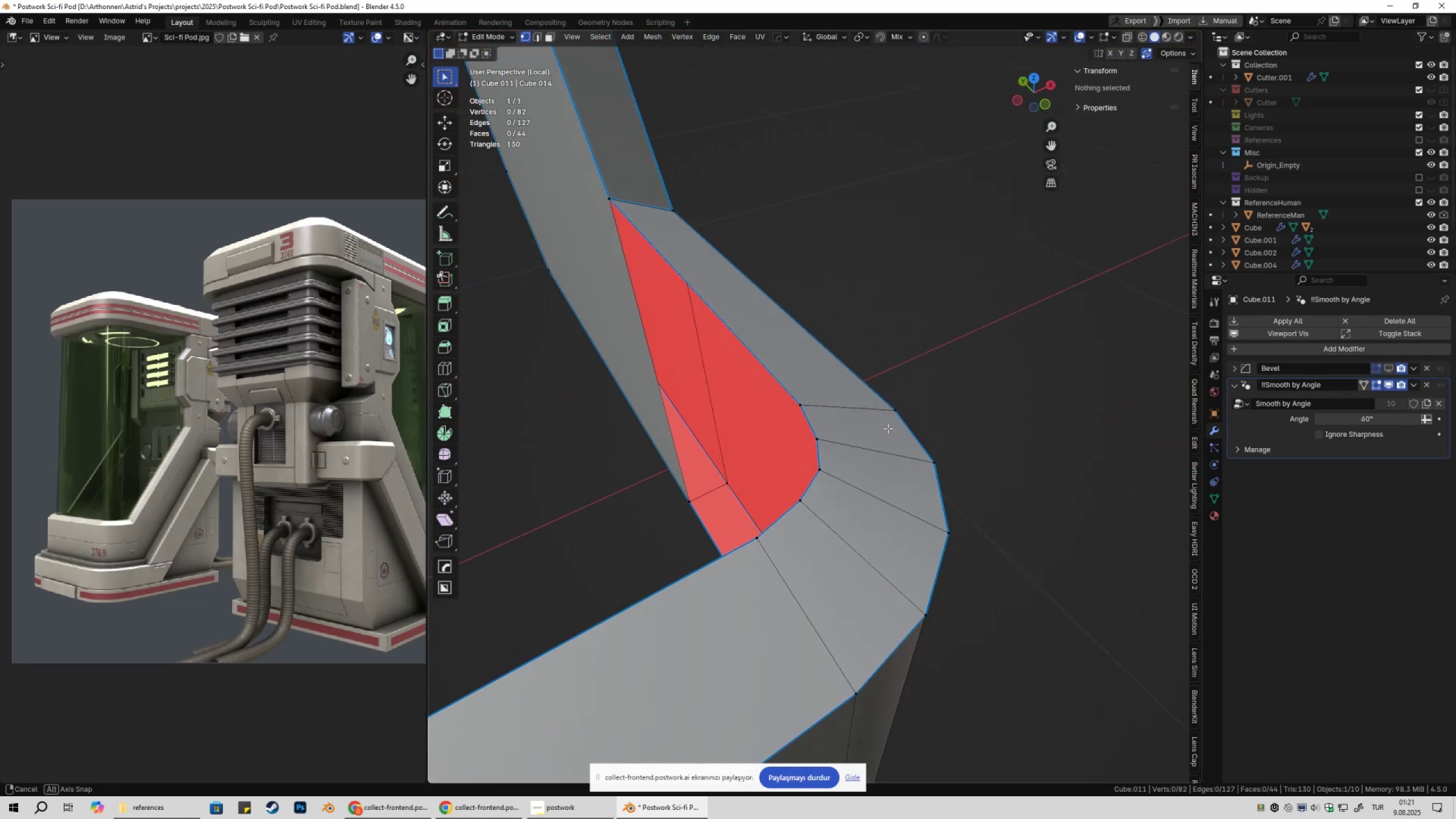 
hold_key(key=ShiftLeft, duration=0.52)
 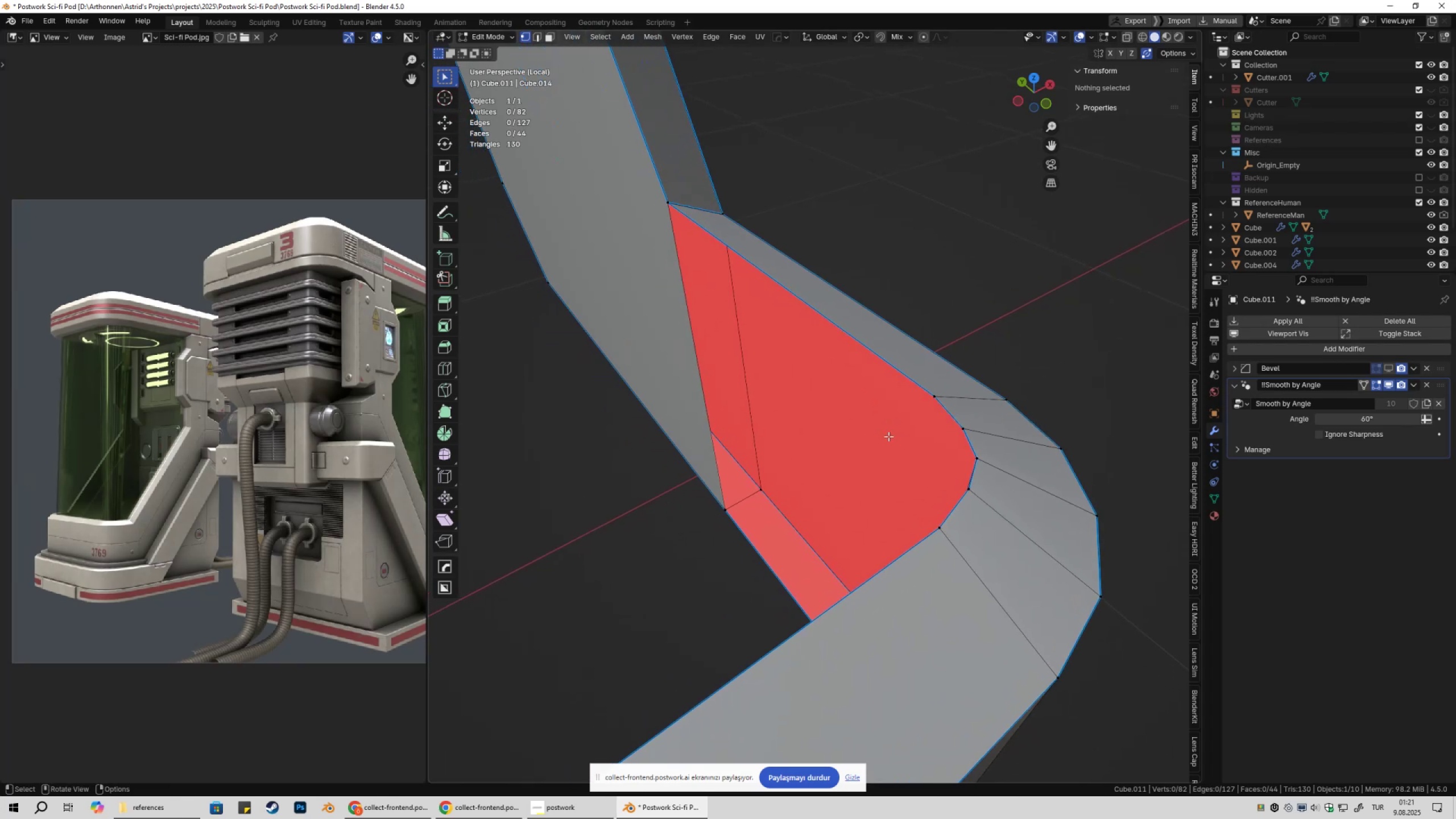 
scroll: coordinate [793, 452], scroll_direction: down, amount: 12.0
 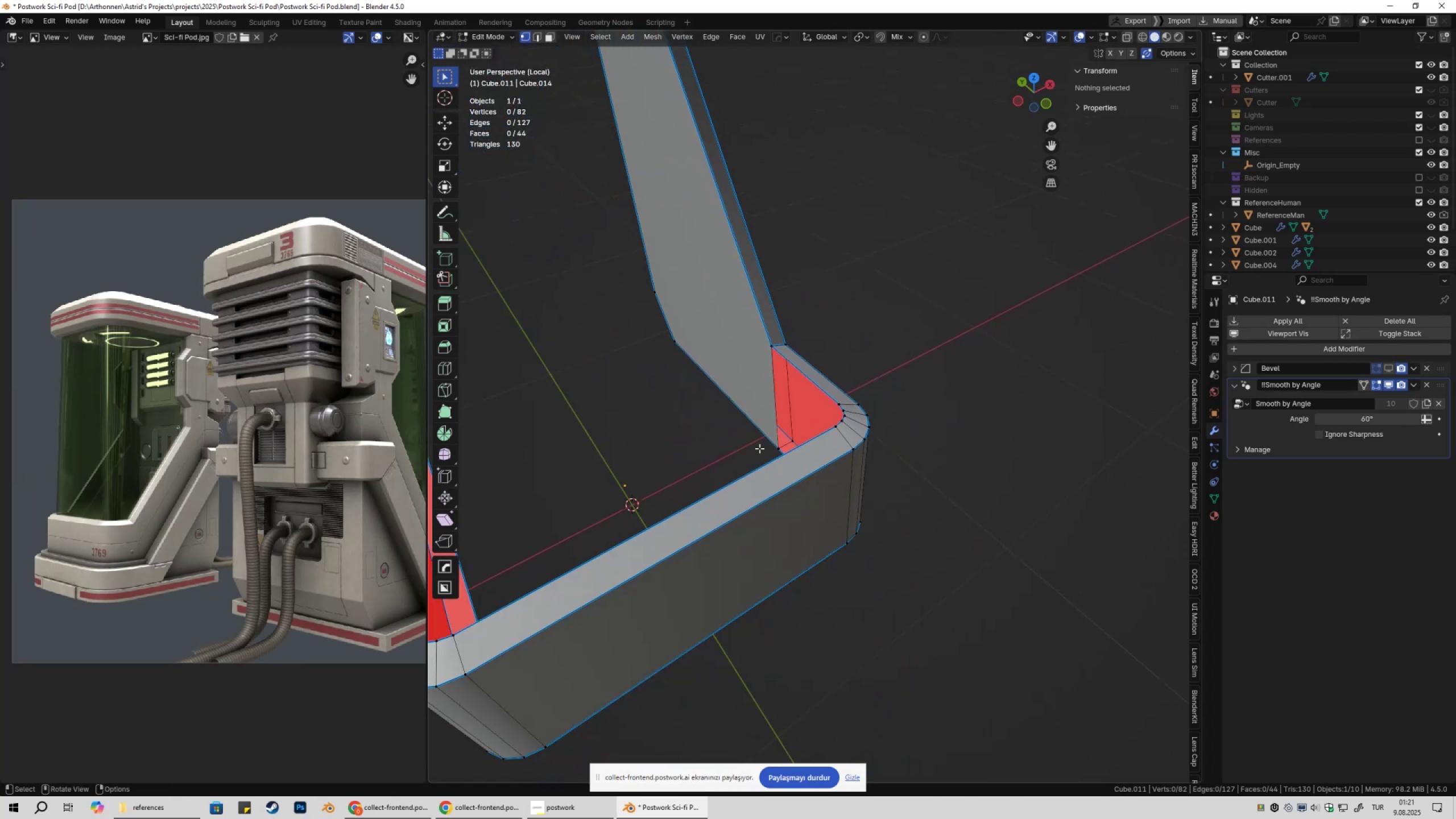 
hold_key(key=ShiftLeft, duration=0.32)
 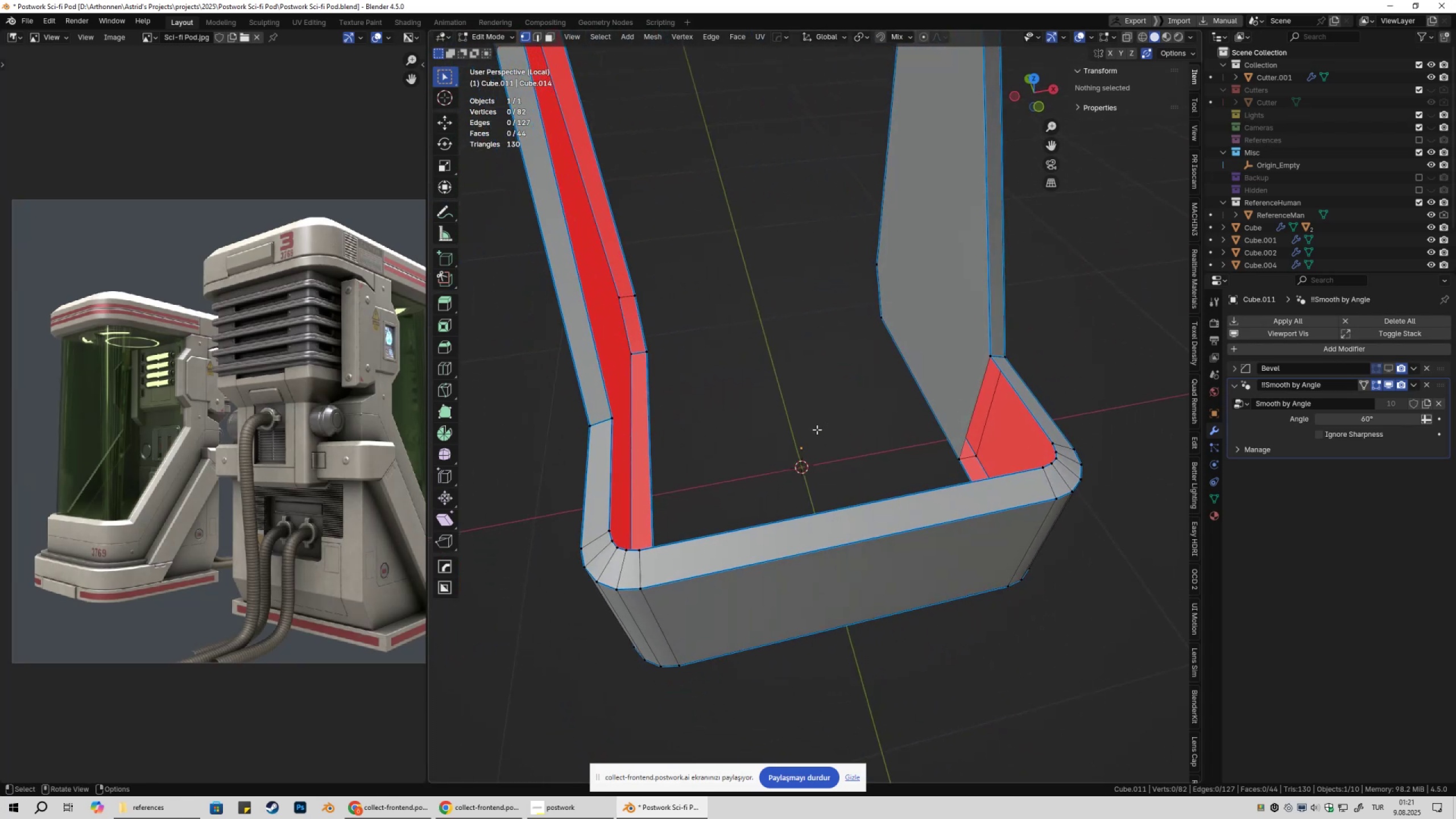 
key(Alt+X)
 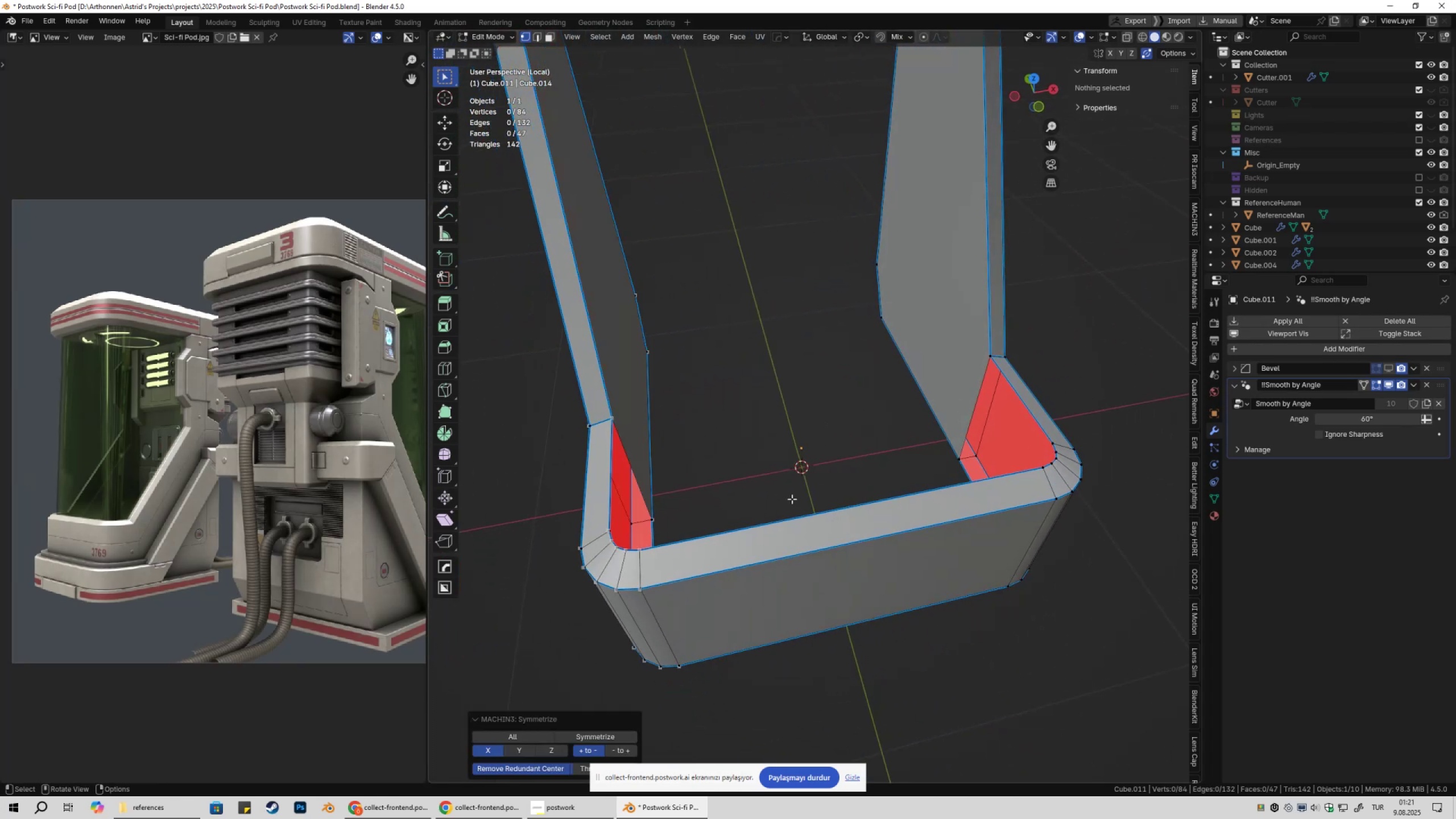 
key(Shift+ShiftLeft)
 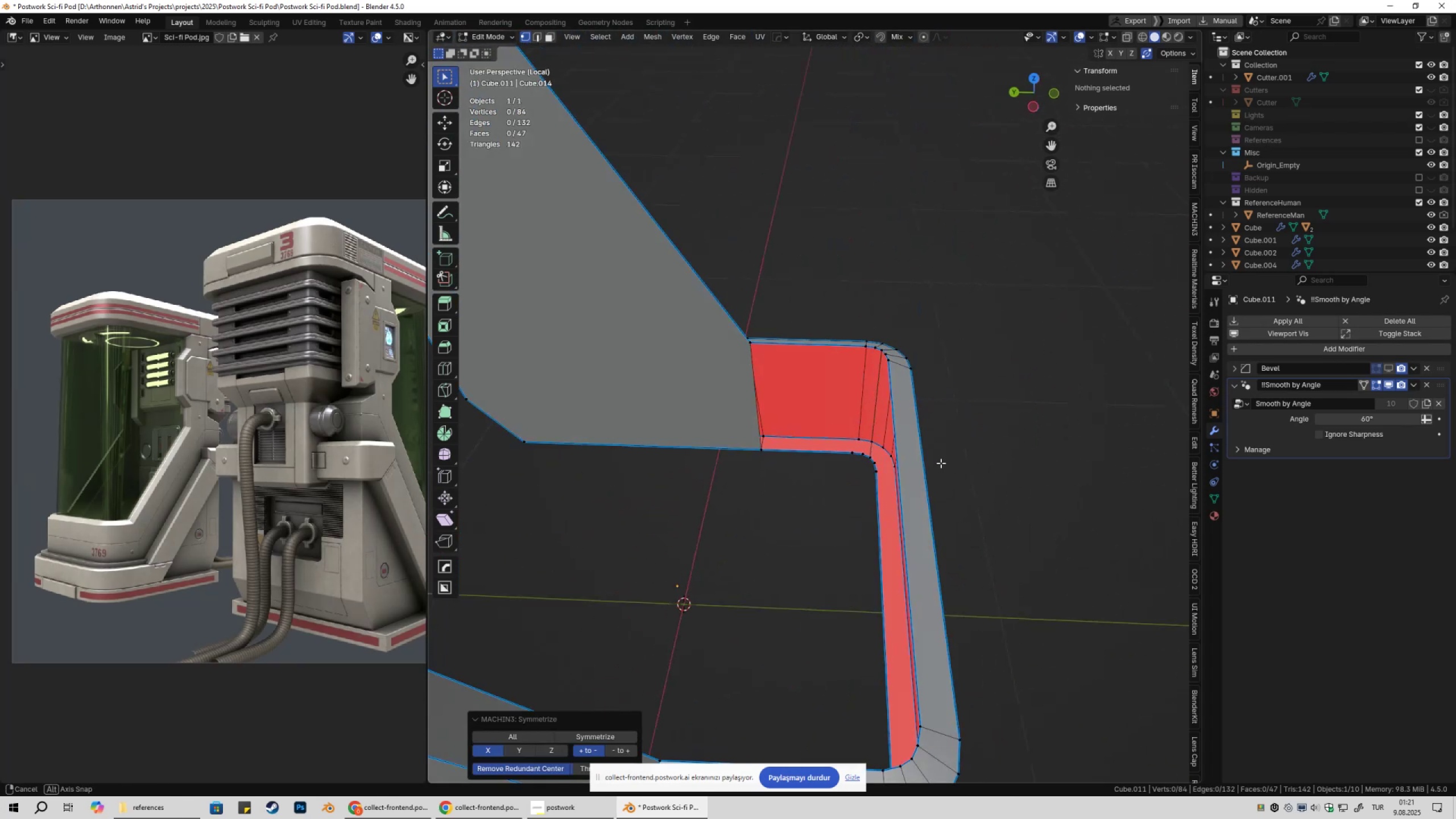 
scroll: coordinate [822, 468], scroll_direction: up, amount: 5.0
 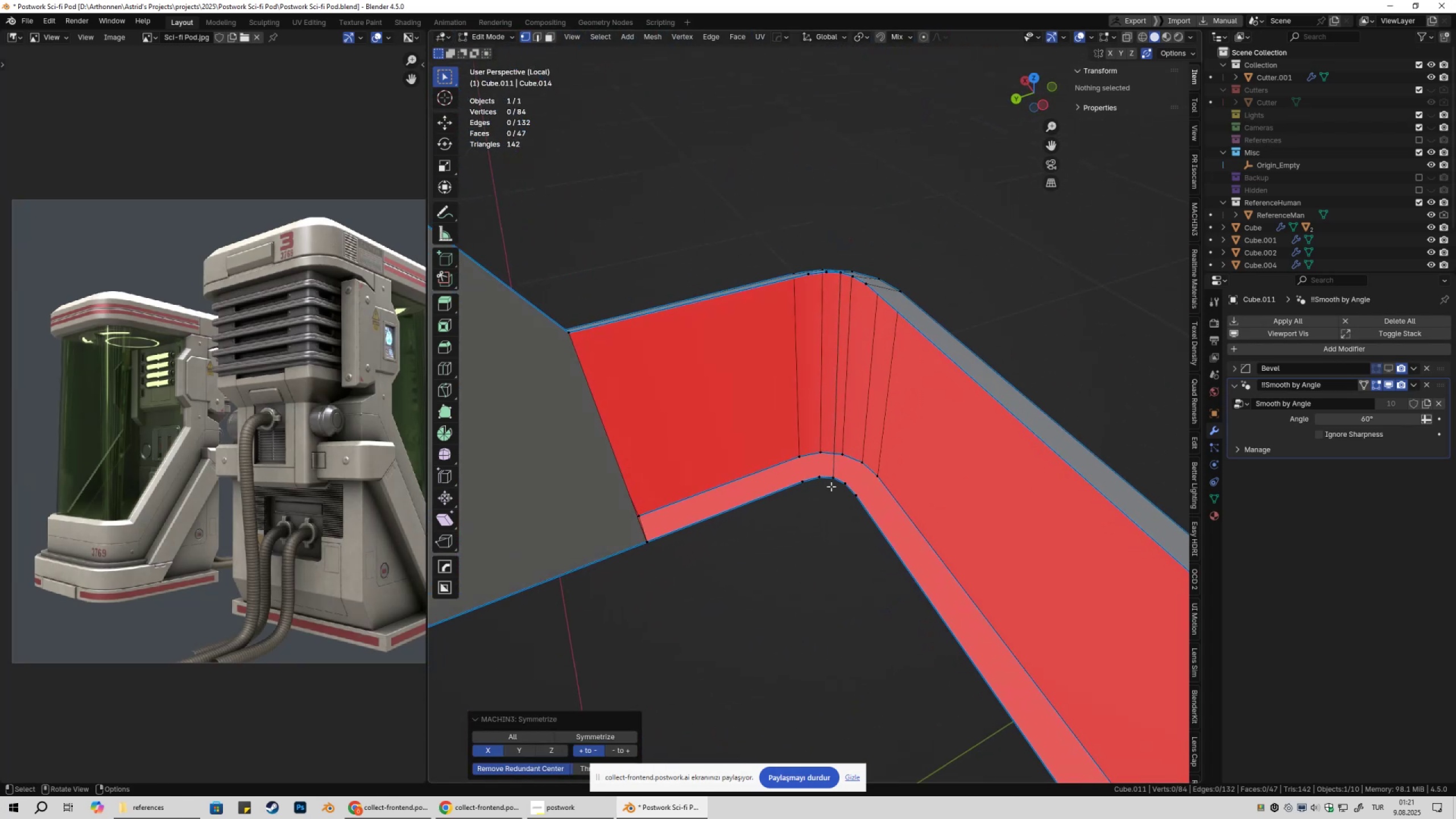 
key(2)
 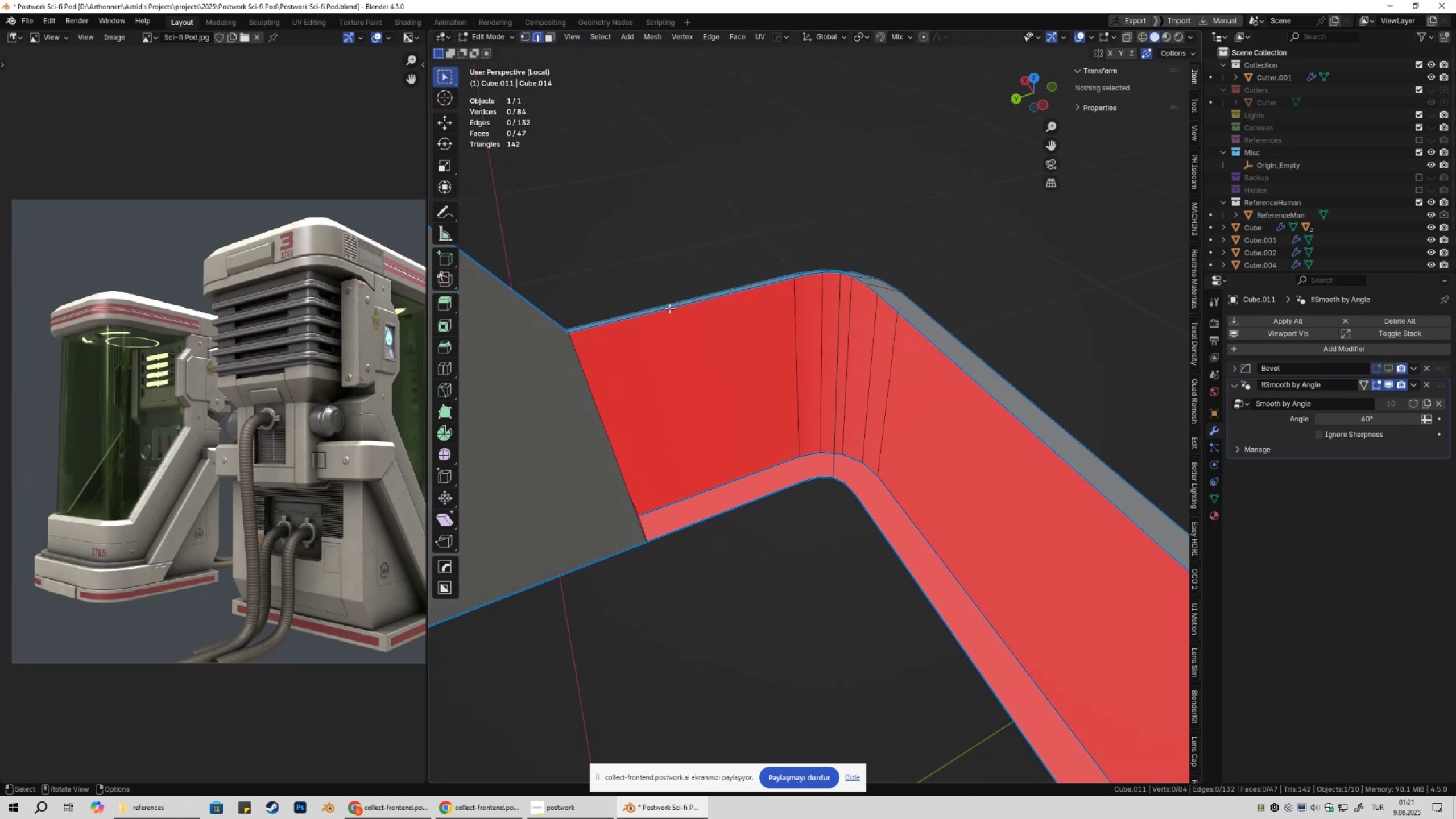 
left_click([669, 308])
 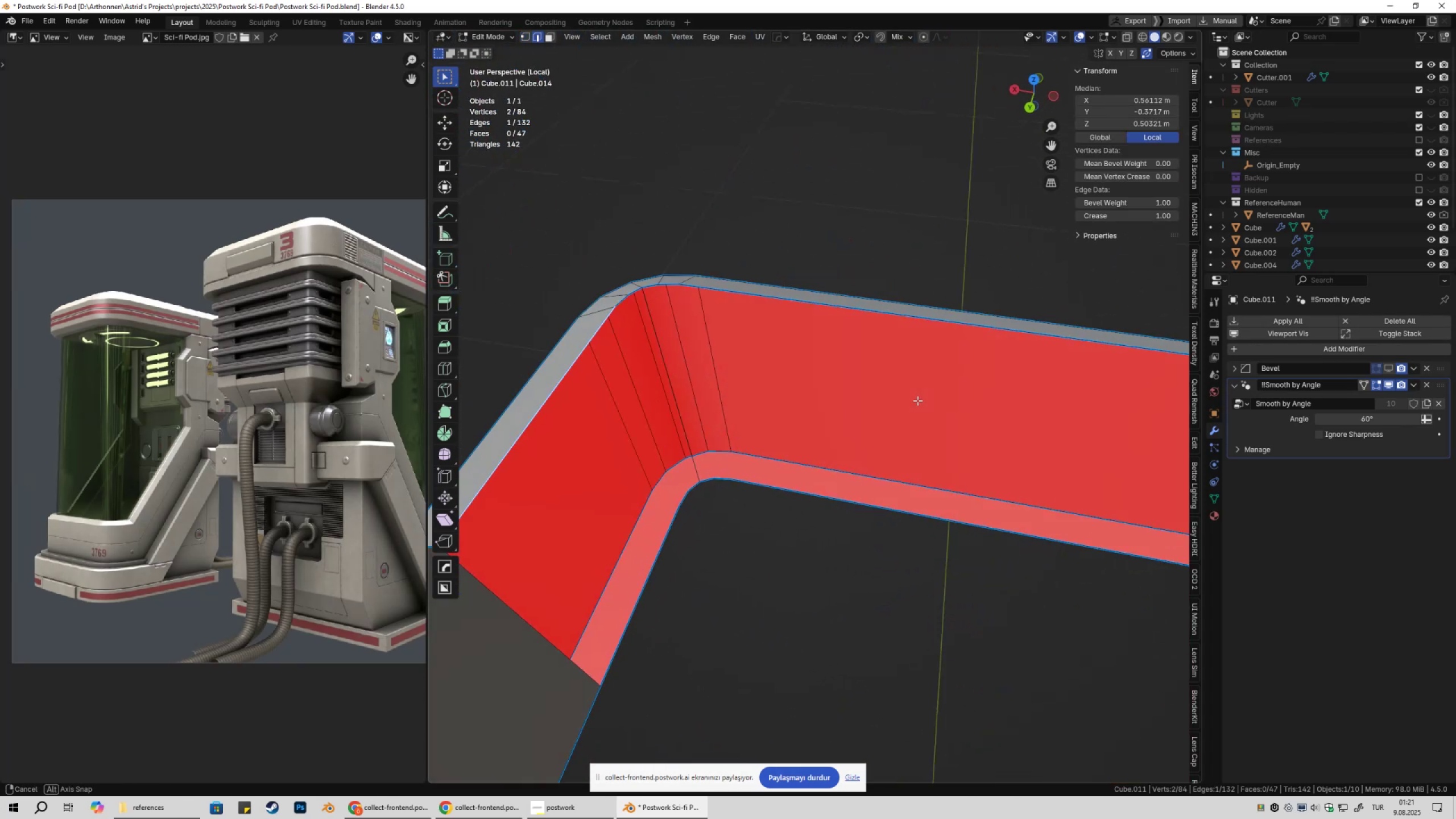 
hold_key(key=ShiftLeft, duration=0.38)
 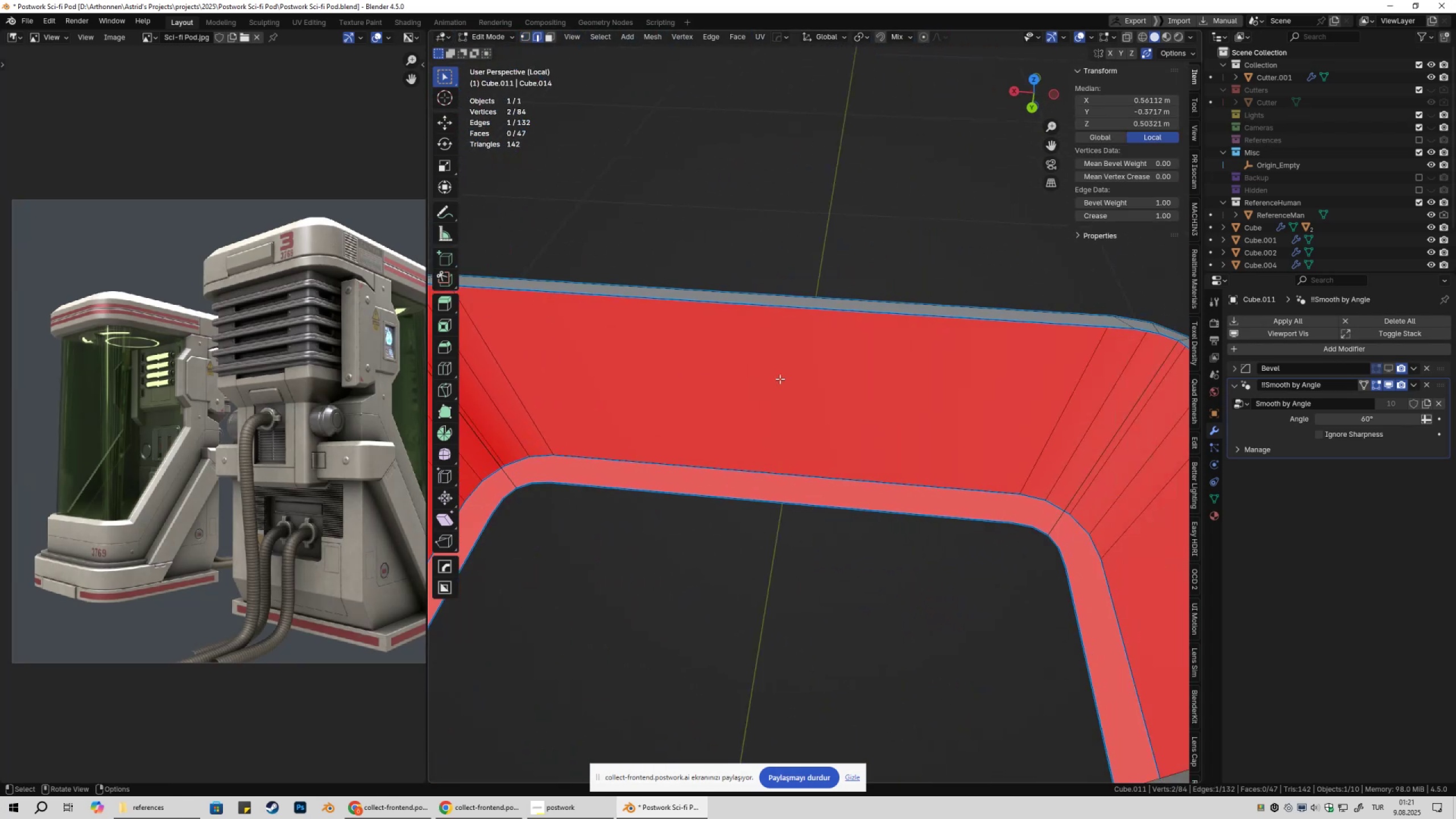 
scroll: coordinate [854, 403], scroll_direction: down, amount: 4.0
 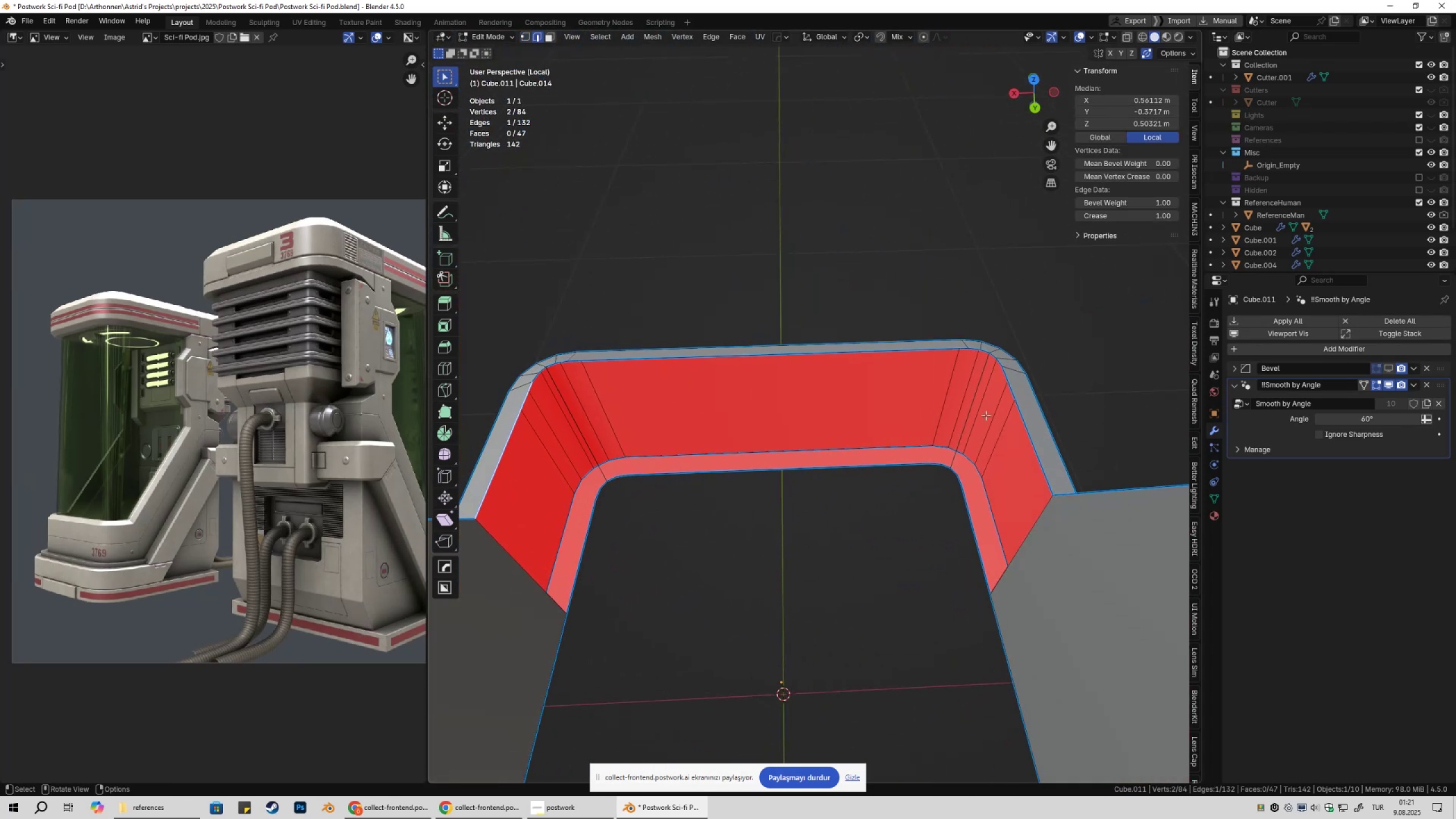 
hold_key(key=ControlLeft, duration=0.53)
left_click([1022, 410])
 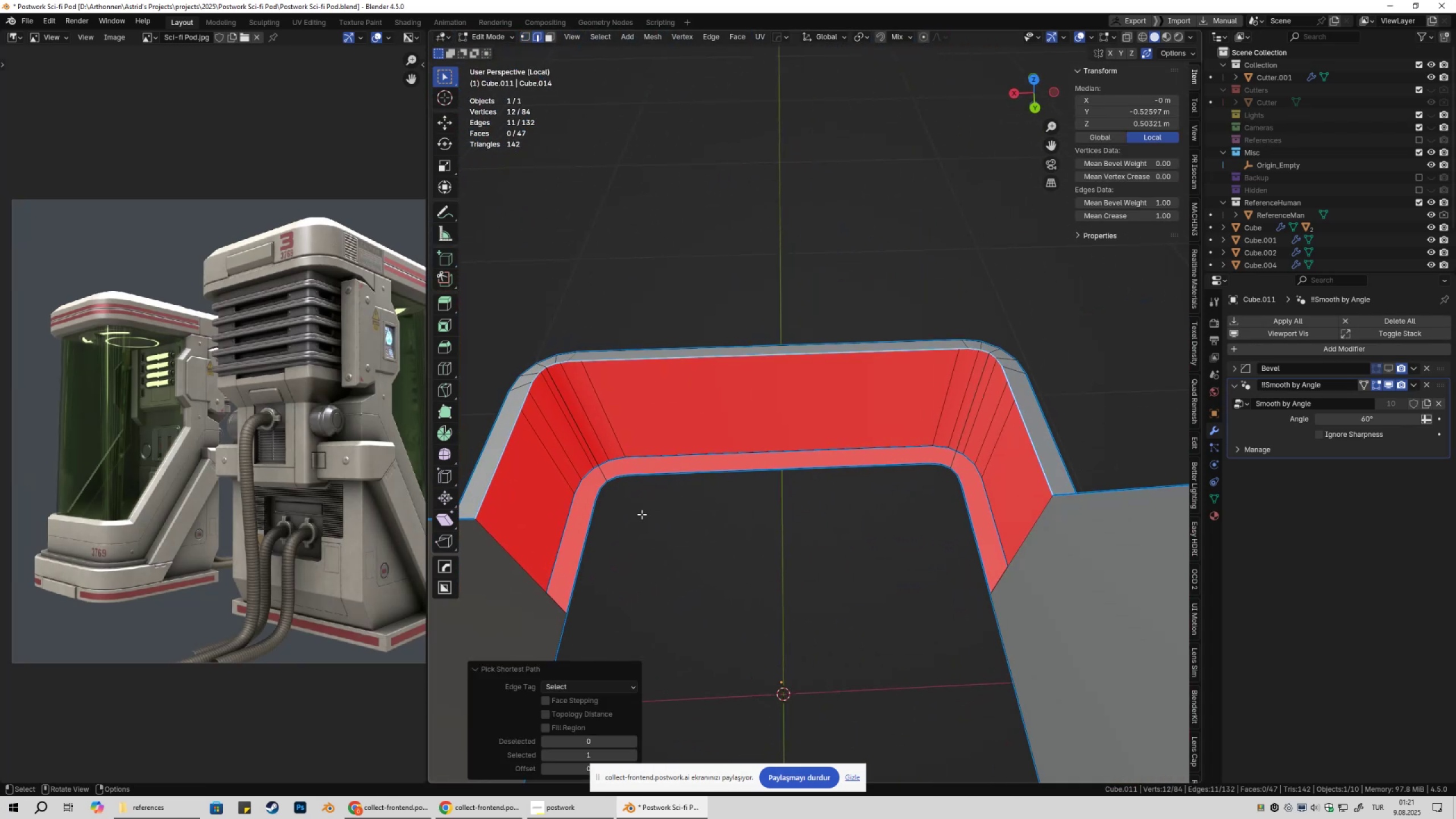 
hold_key(key=ShiftLeft, duration=0.82)
 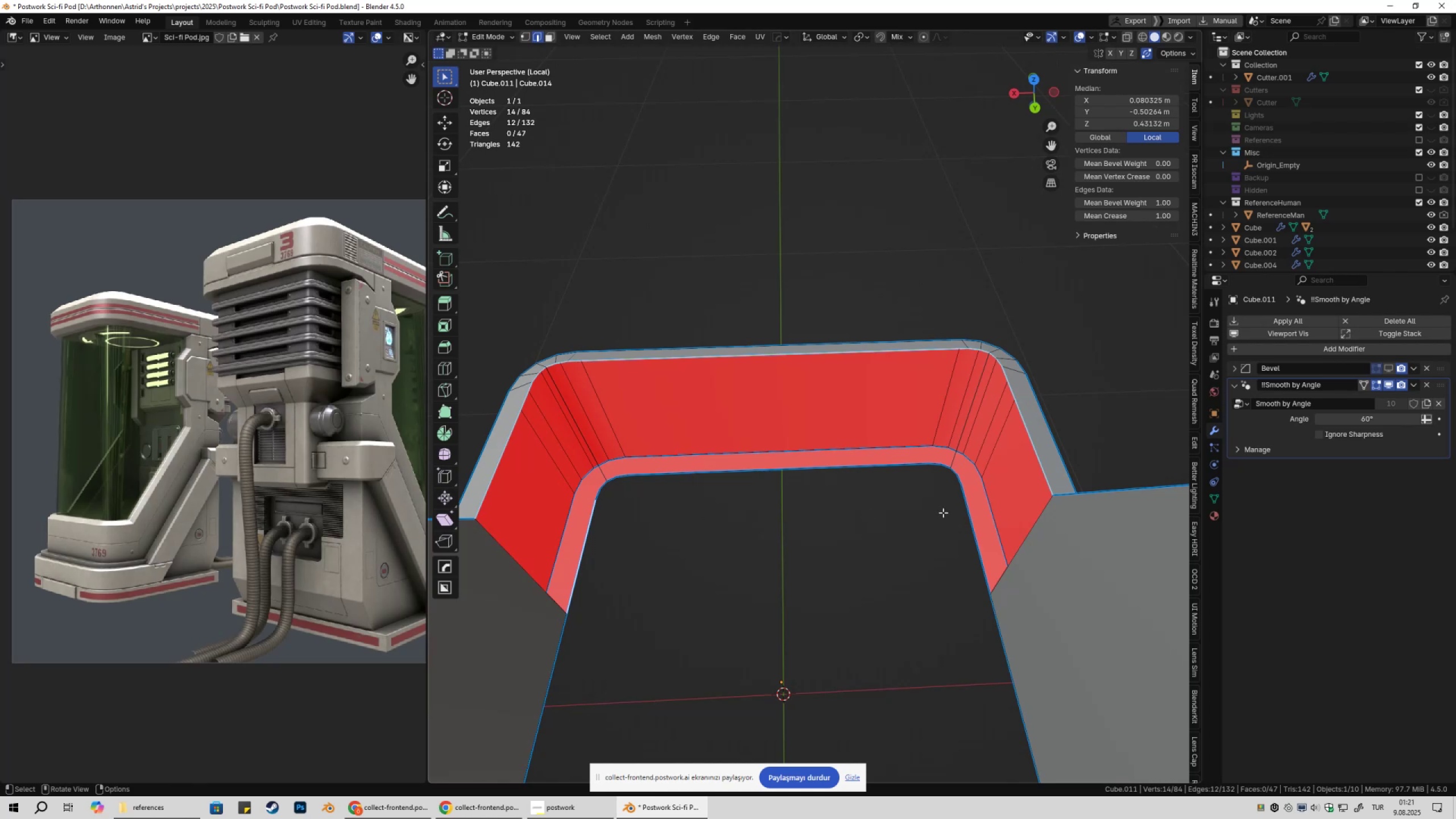 
hold_key(key=ControlLeft, duration=0.62)
left_click([970, 509])
 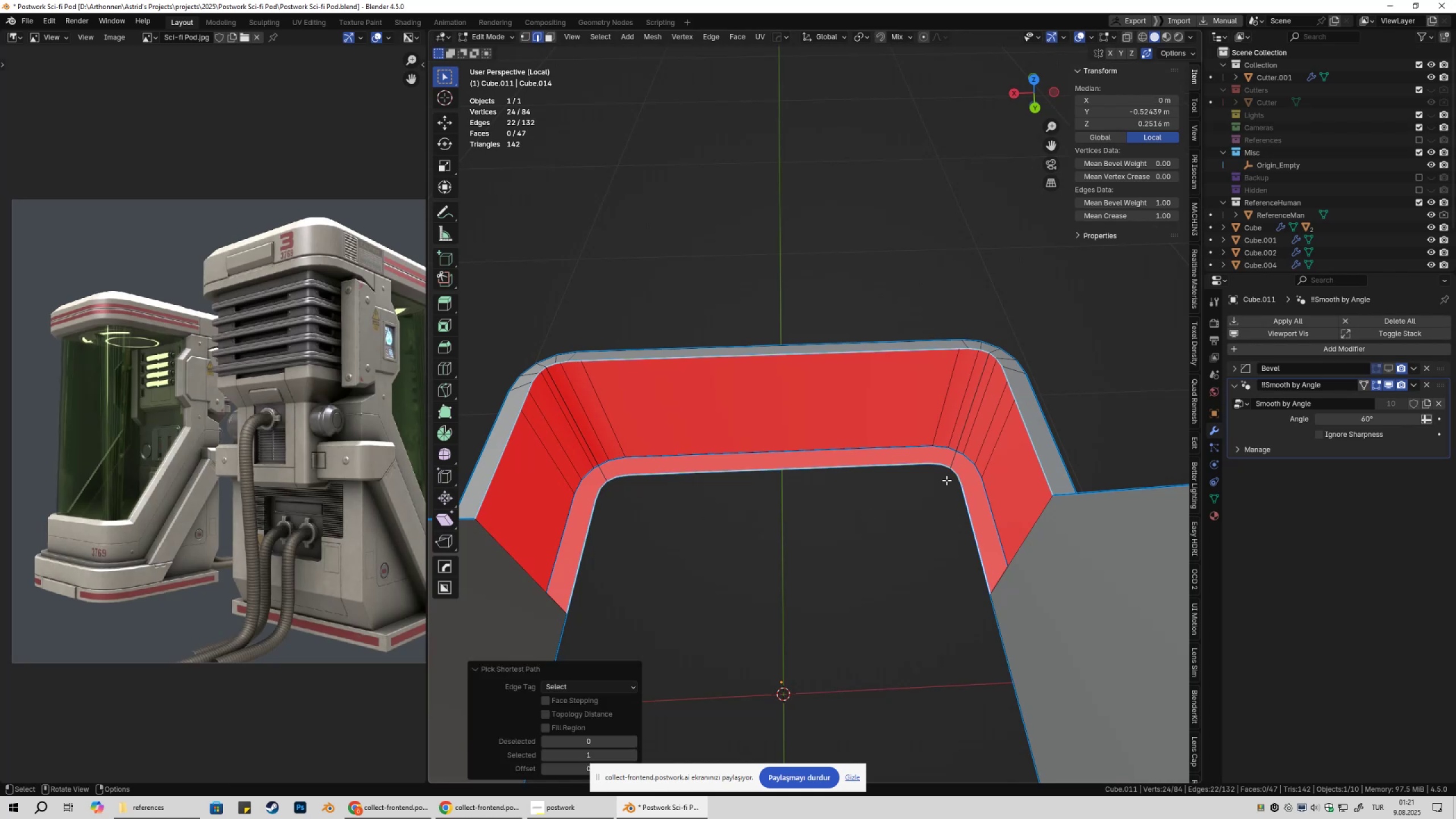 
right_click([946, 480])
 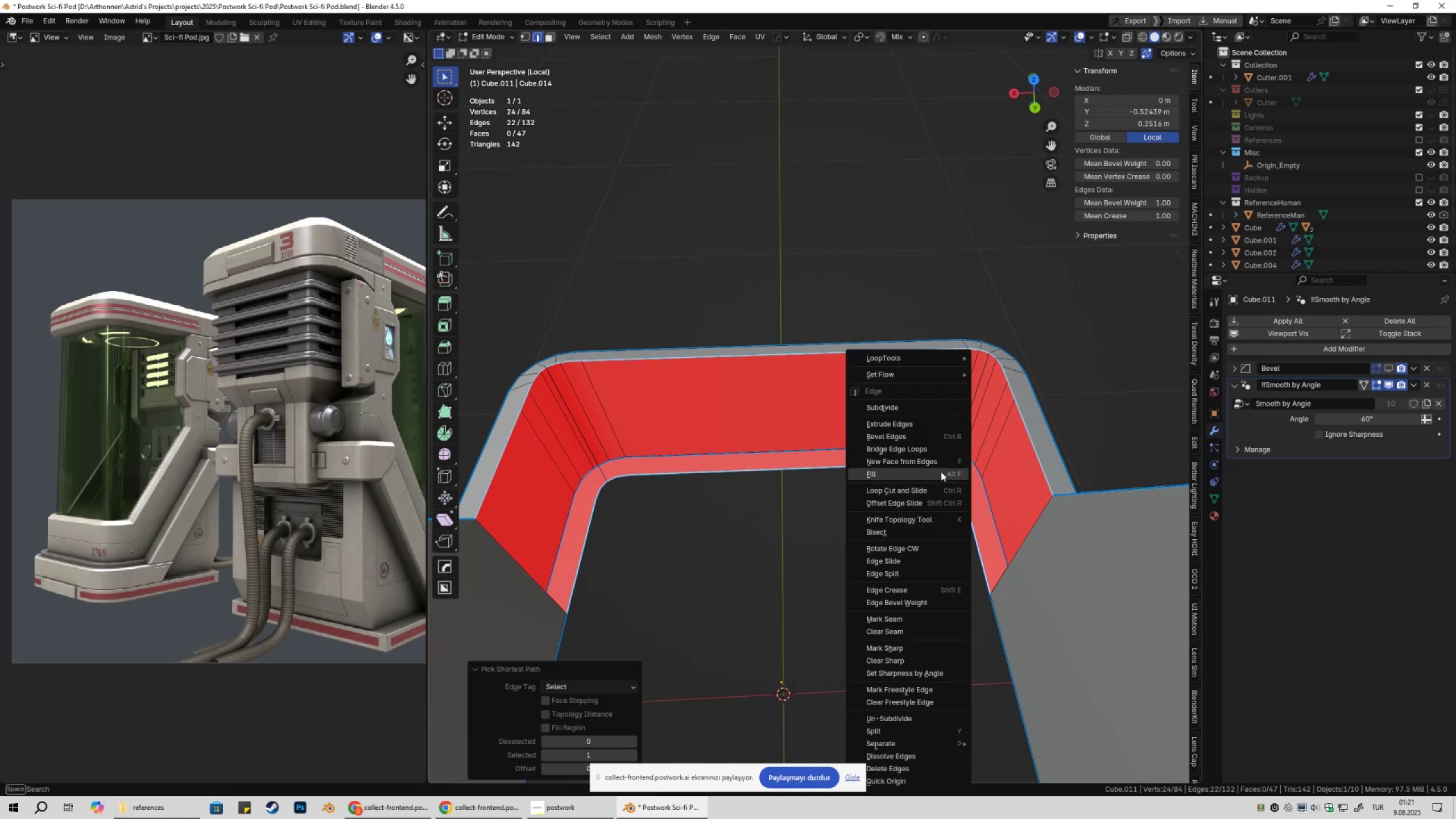 
left_click([918, 448])
 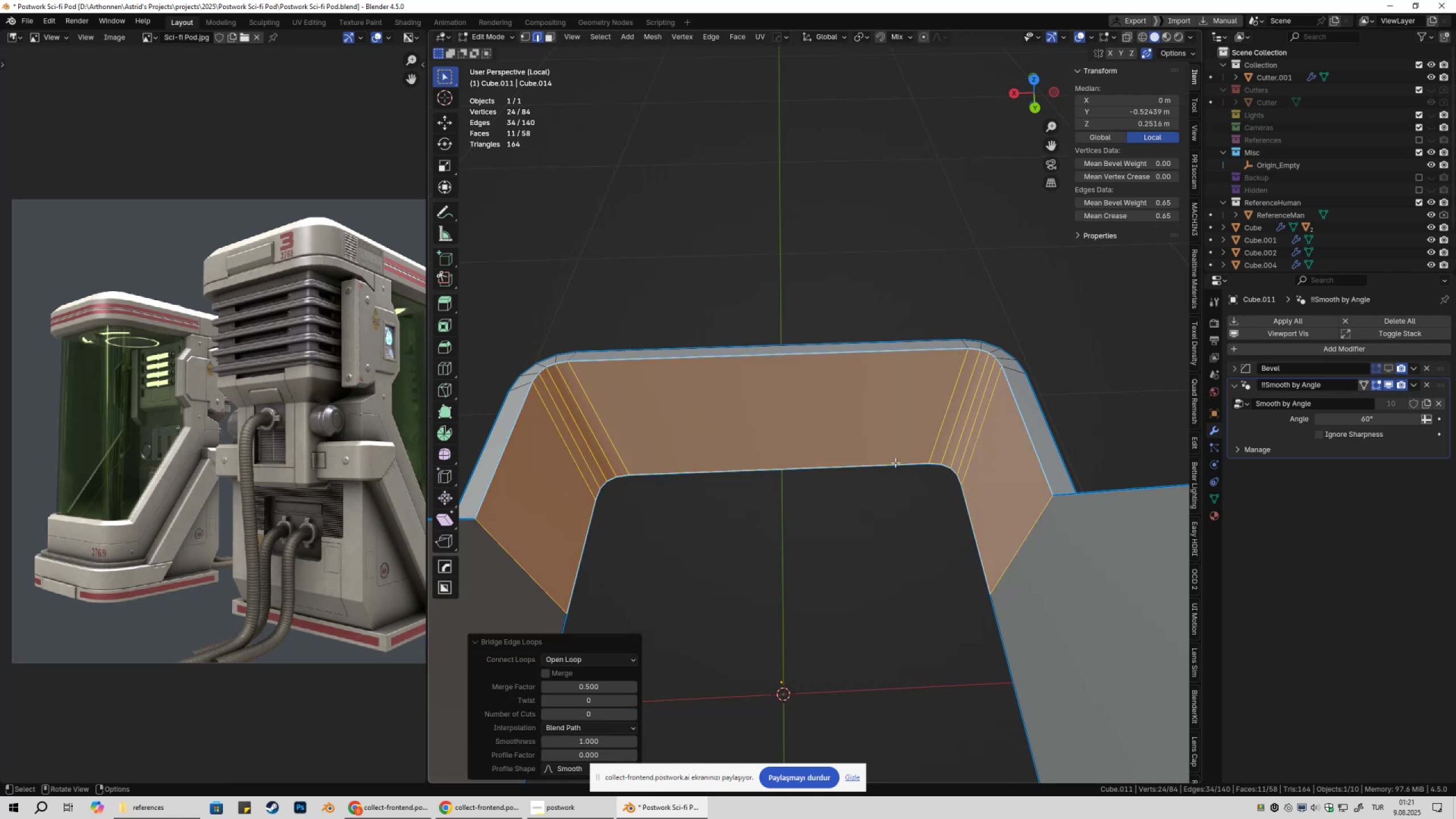 
key(Tab)
key(Tab)
type(1a)
key(Tab)
 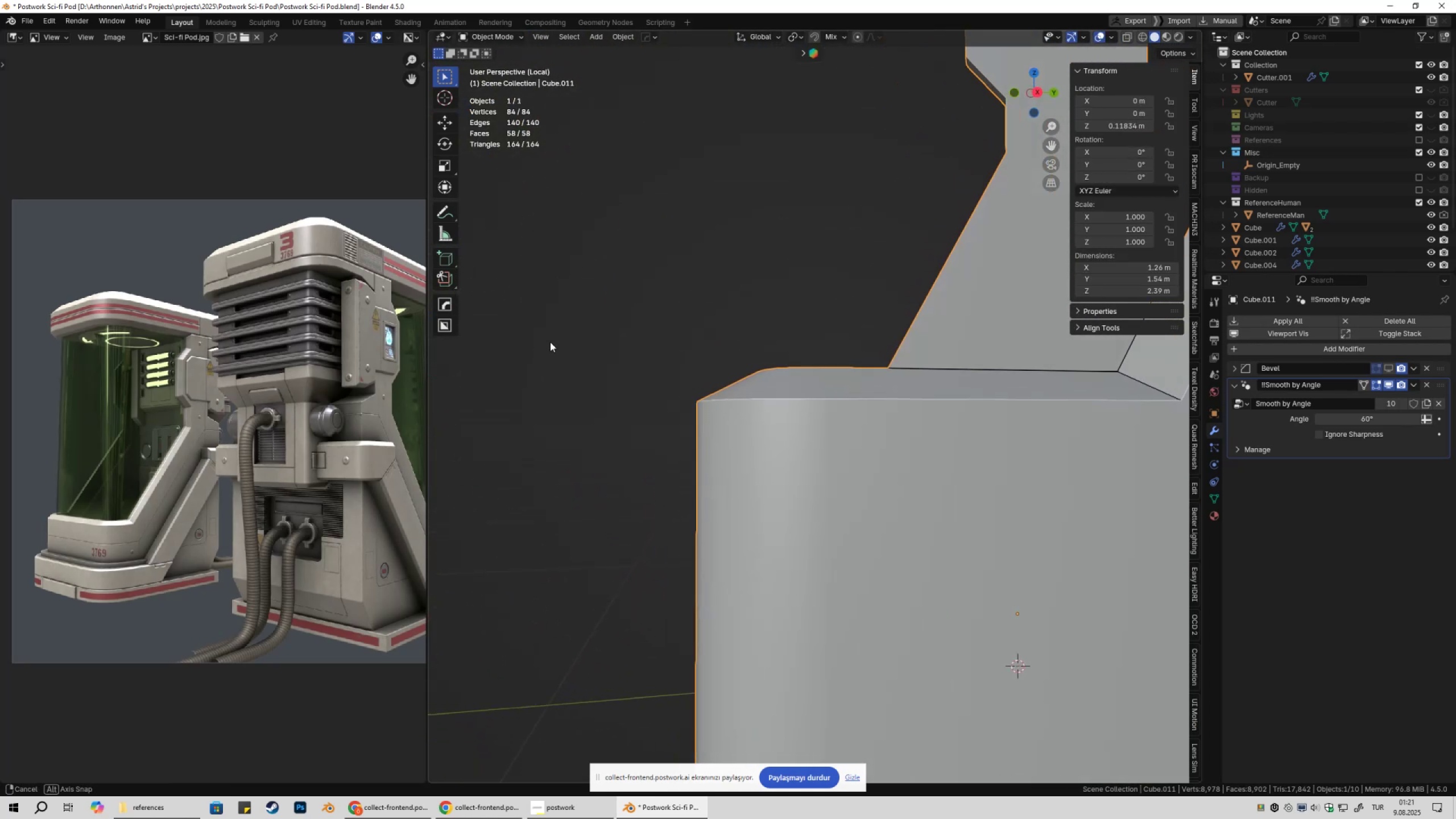 
left_click([727, 344])
 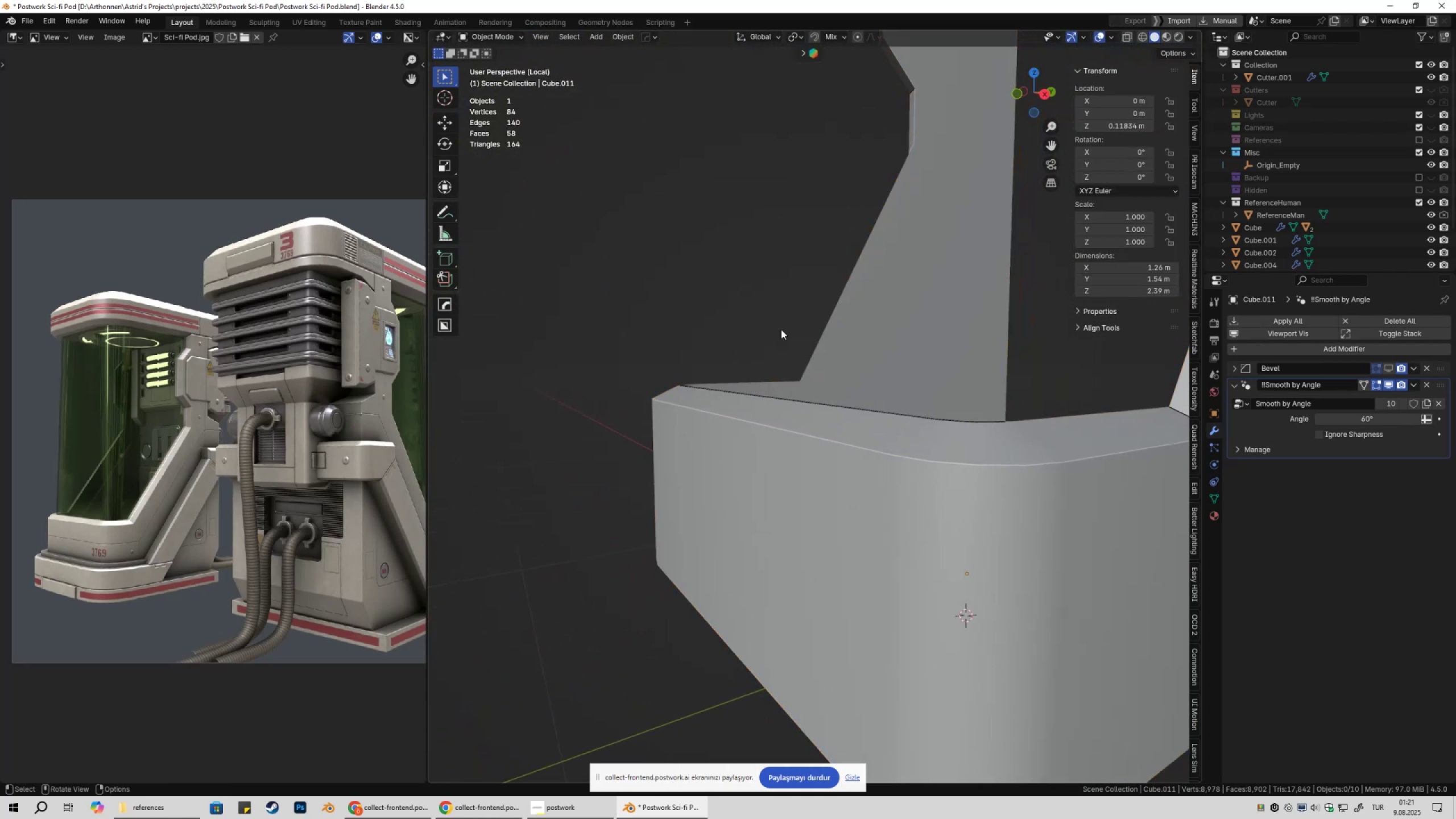 
scroll: coordinate [798, 337], scroll_direction: down, amount: 4.0
 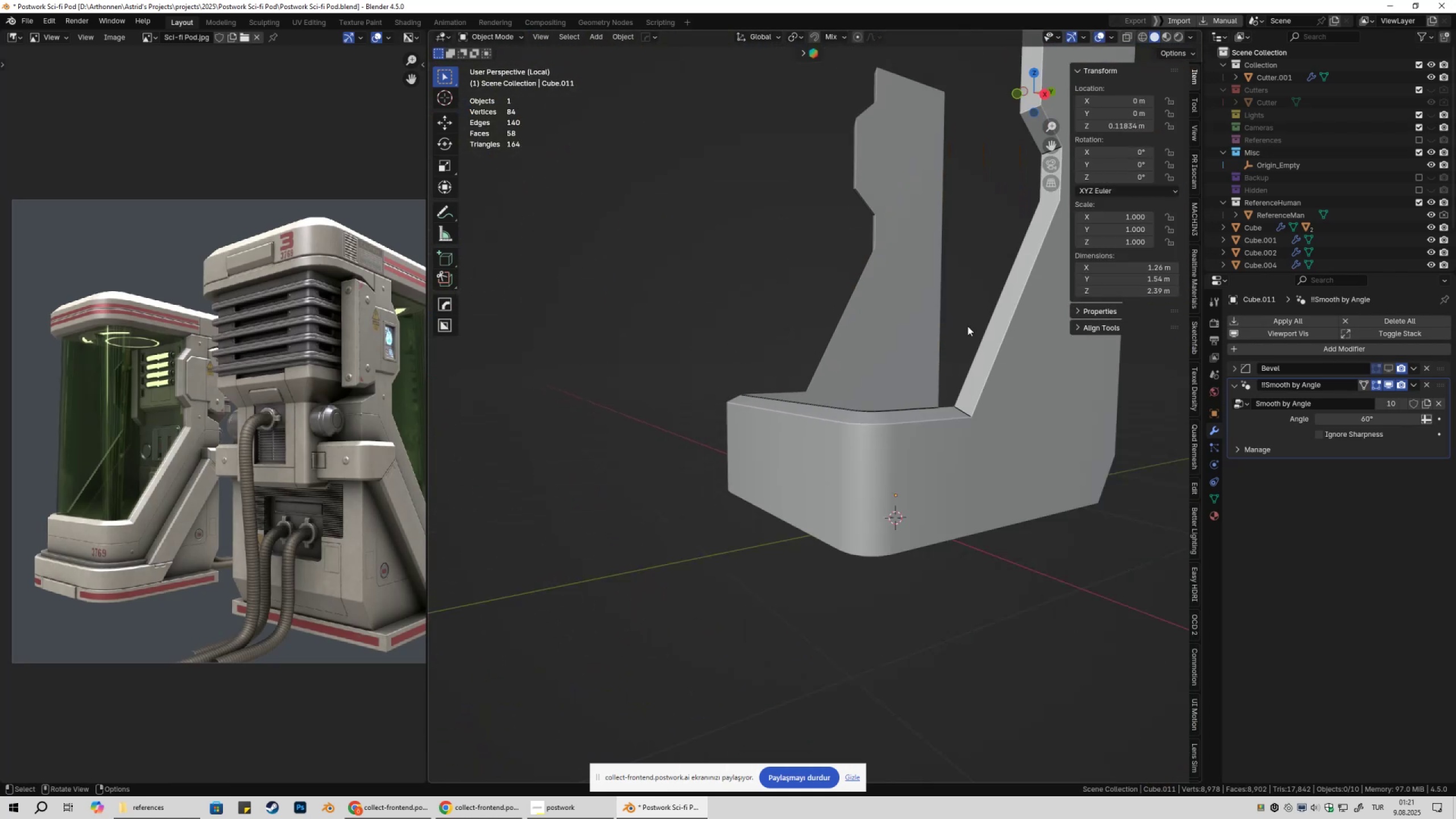 
left_click([967, 326])
 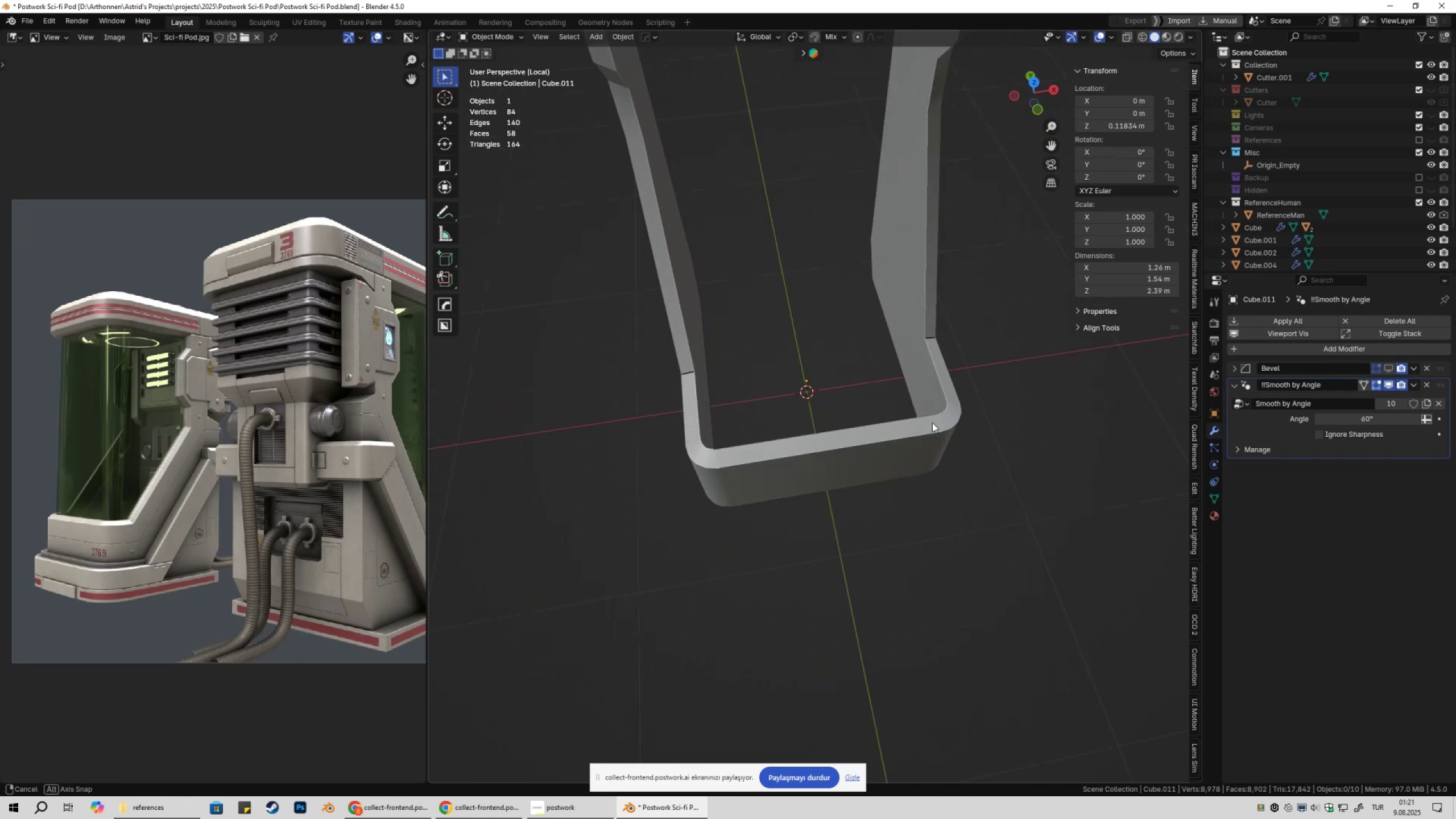 
left_click([933, 440])
 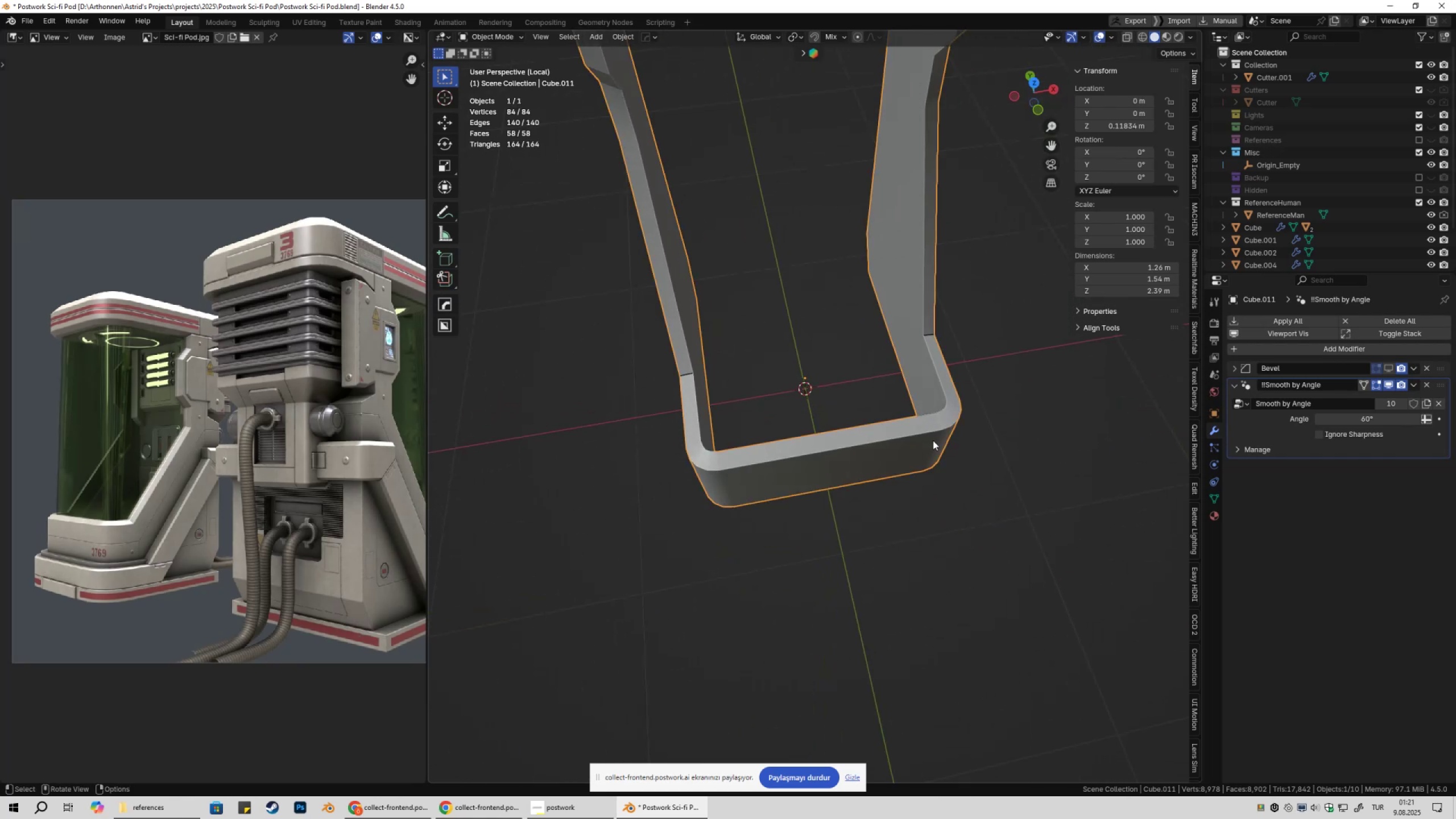 
key(Tab)
type(1am)
 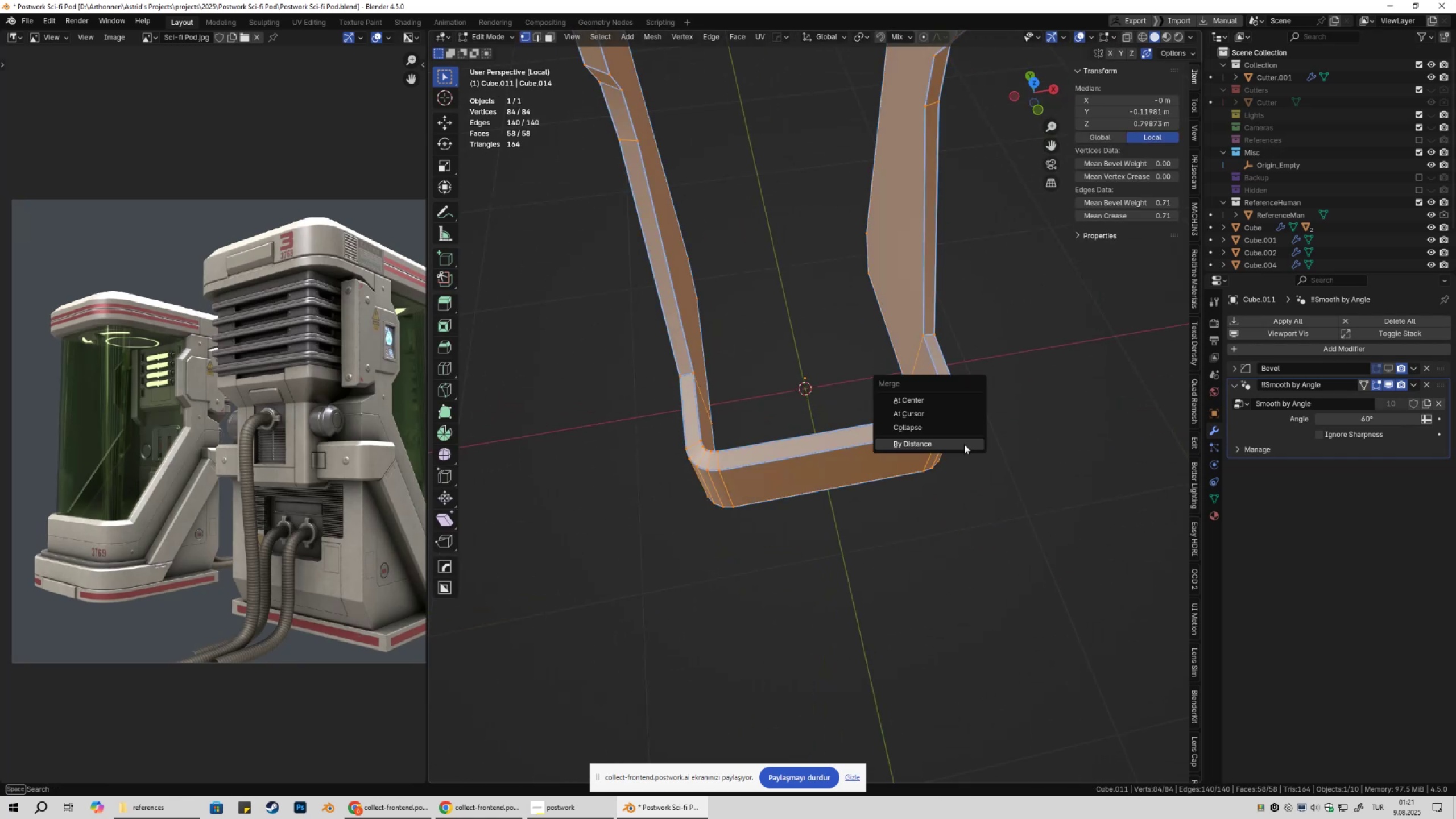 
left_click([964, 444])
 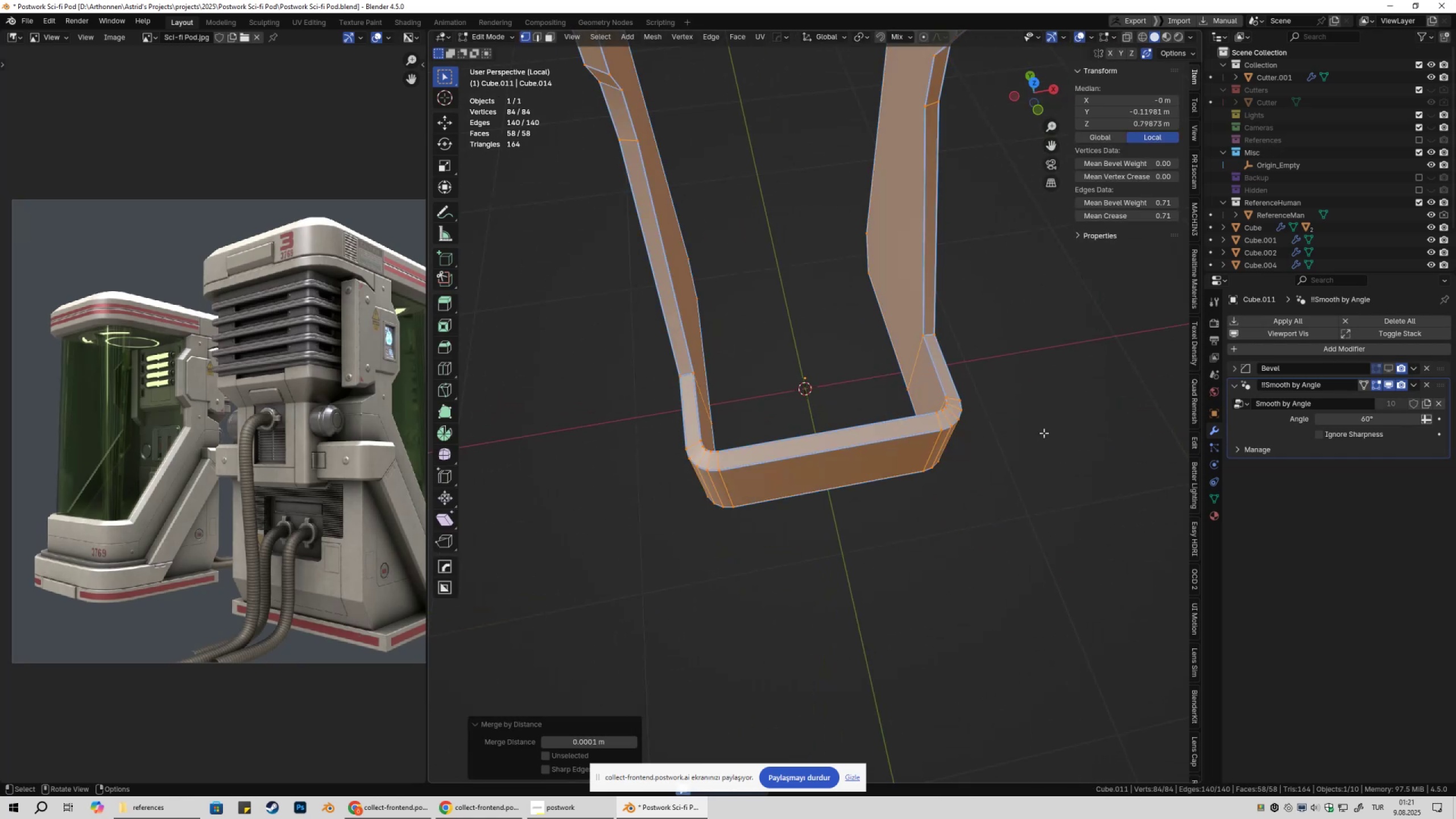 
key(Tab)
 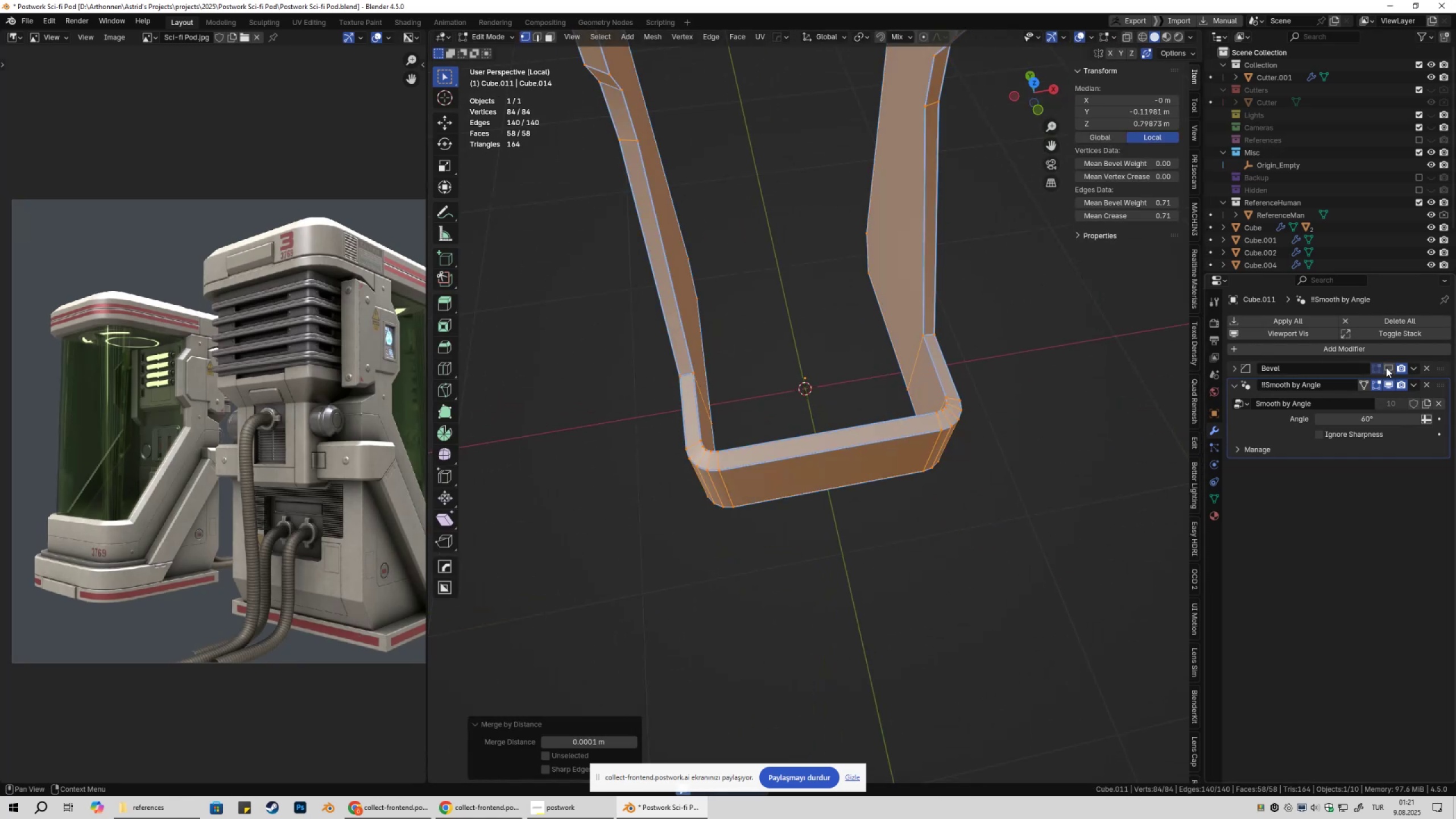 
left_click([1390, 369])
 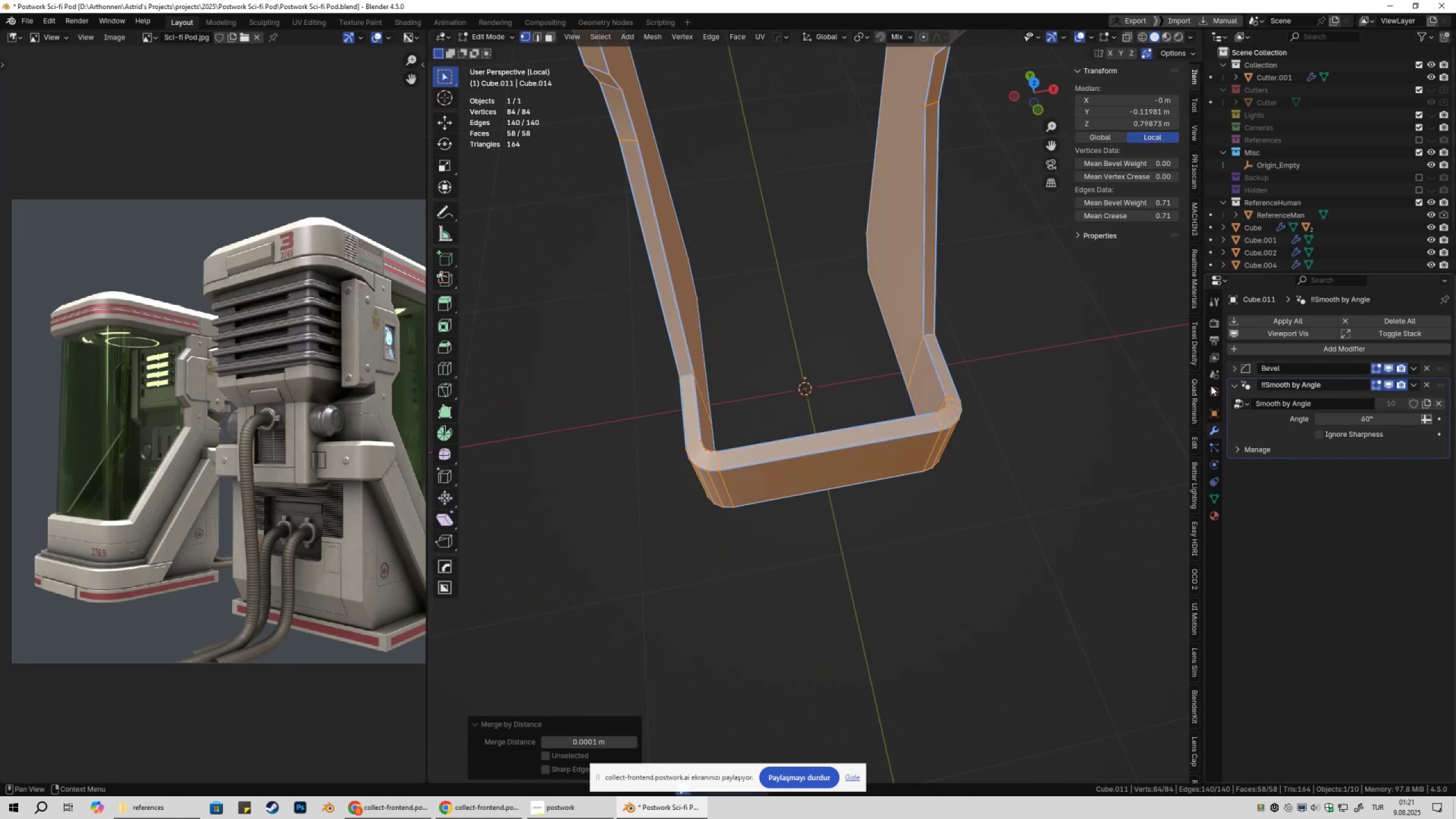 
key(Tab)
 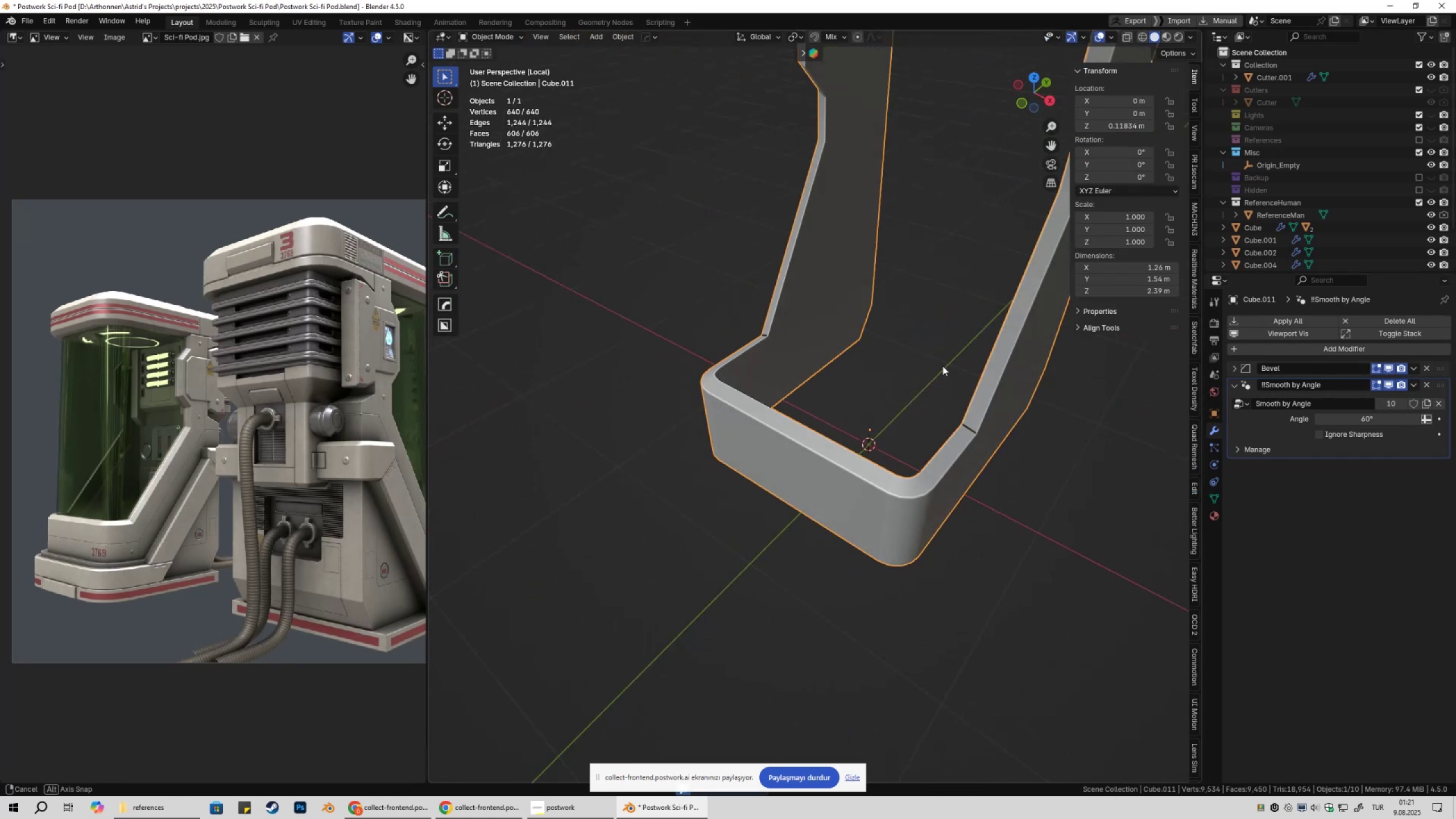 
scroll: coordinate [954, 380], scroll_direction: up, amount: 3.0
 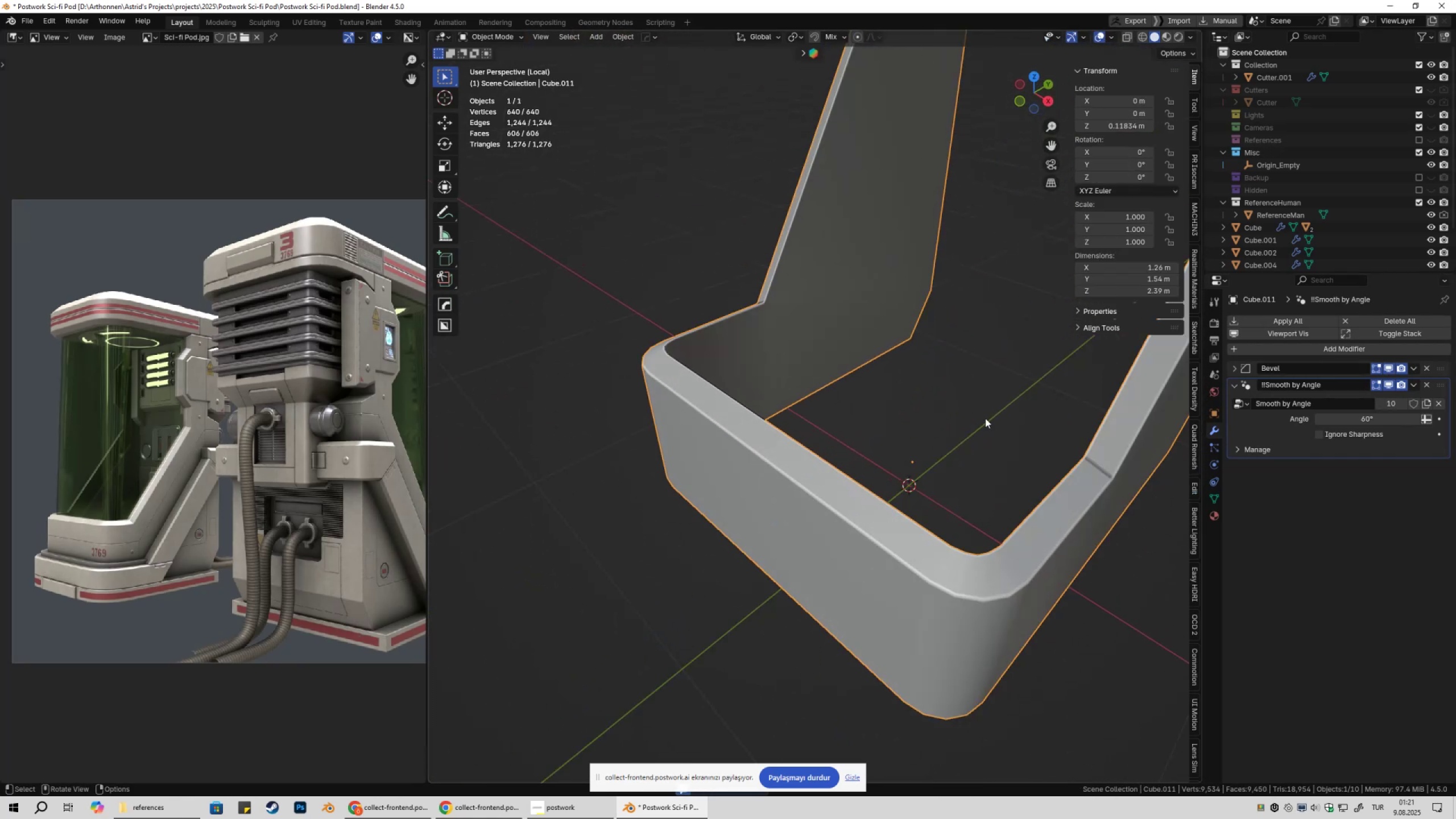 
key(Shift+ShiftLeft)
 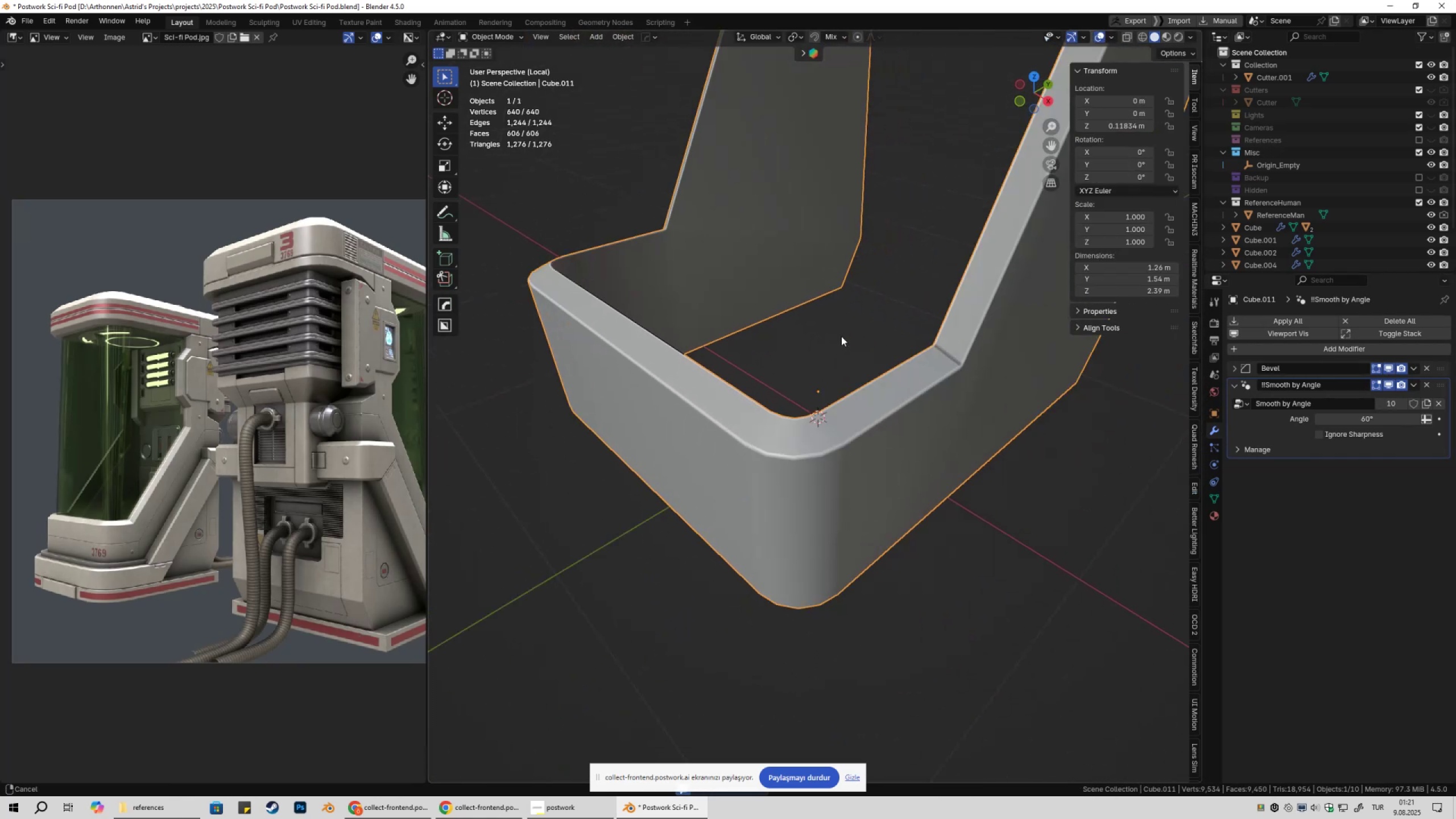 
scroll: coordinate [850, 358], scroll_direction: up, amount: 3.0
 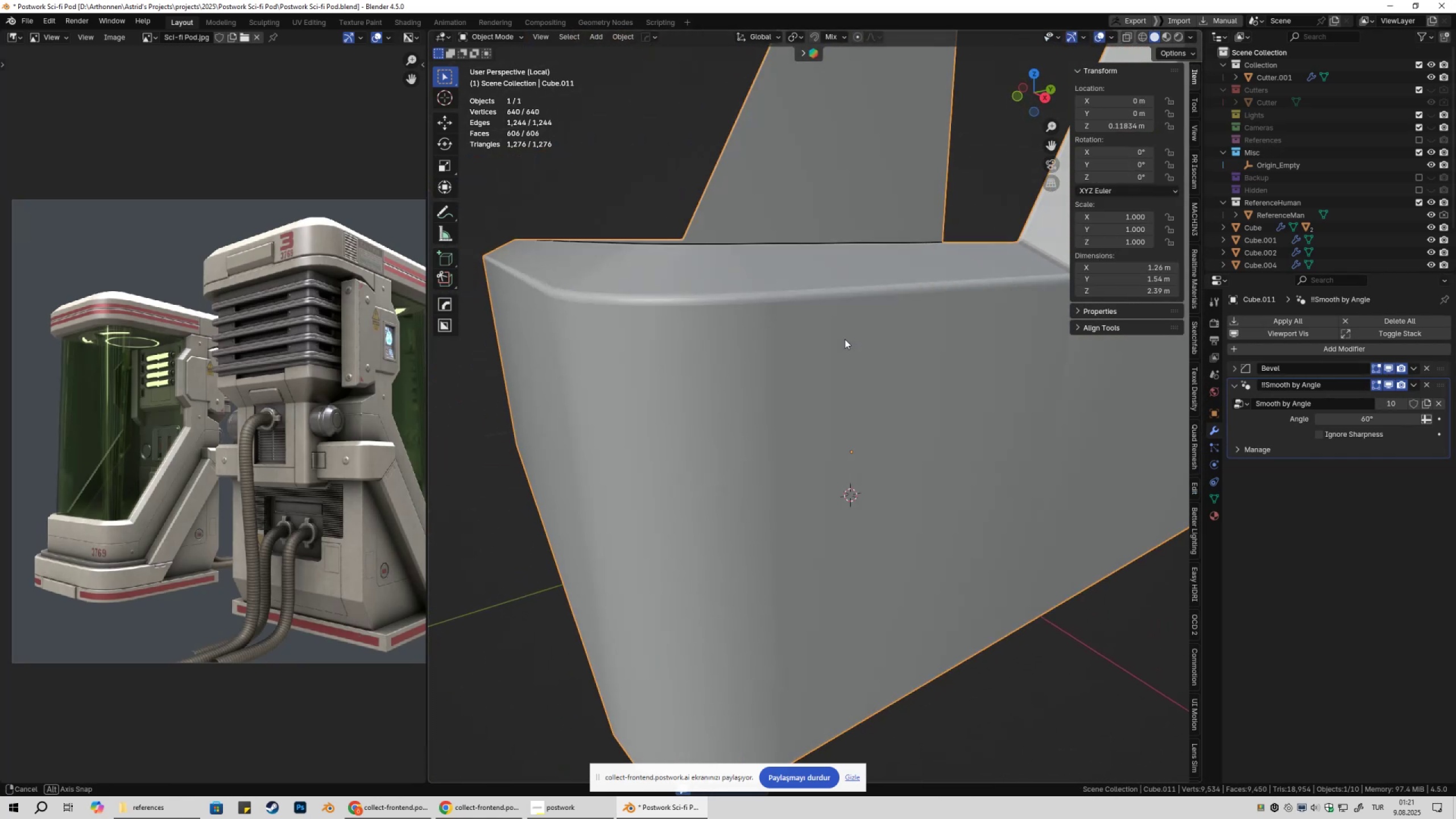 
scroll: coordinate [882, 345], scroll_direction: down, amount: 9.0
 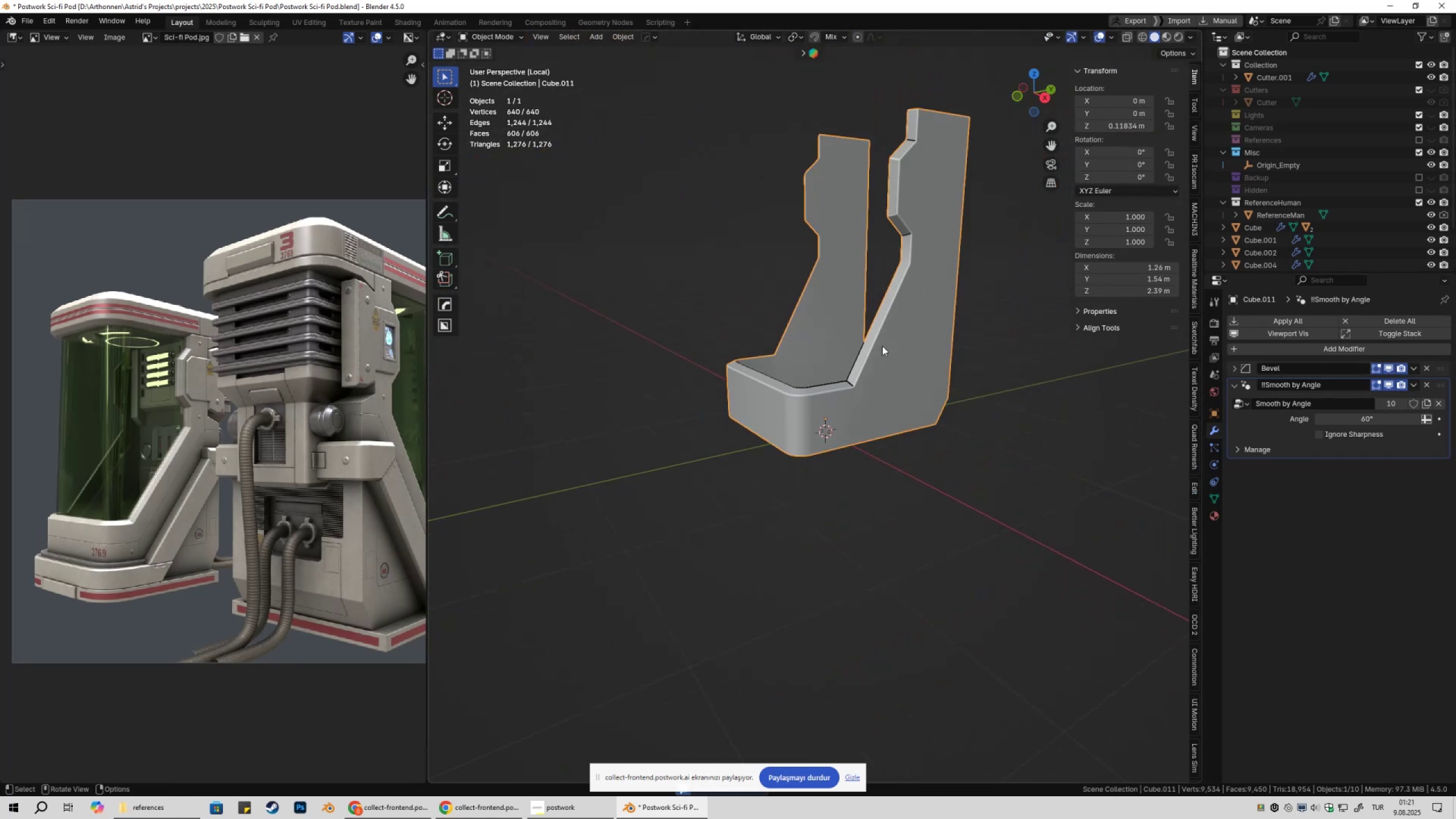 
hold_key(key=ShiftLeft, duration=0.32)
 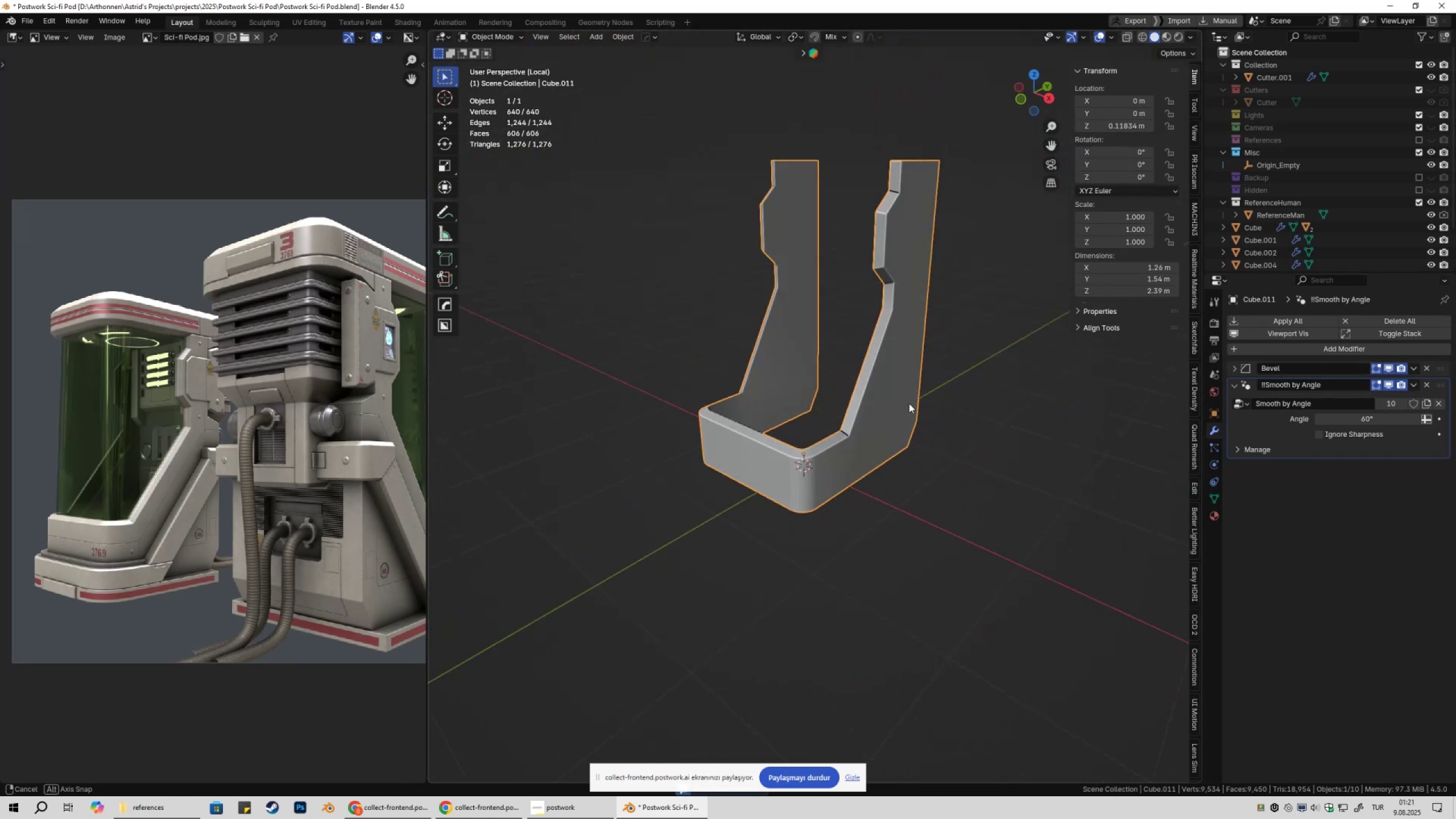 
key(Tab)
 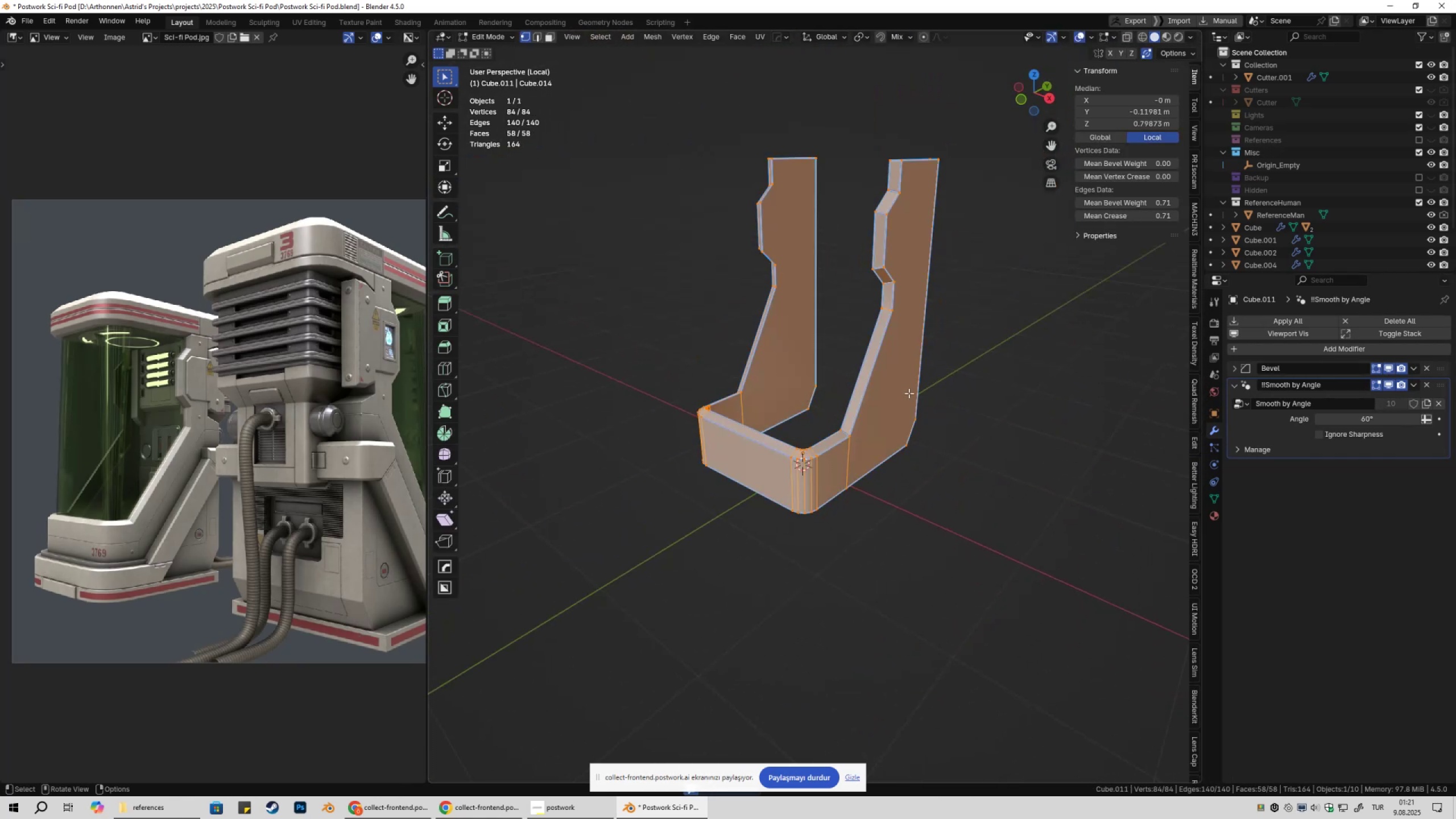 
scroll: coordinate [891, 457], scroll_direction: up, amount: 5.0
 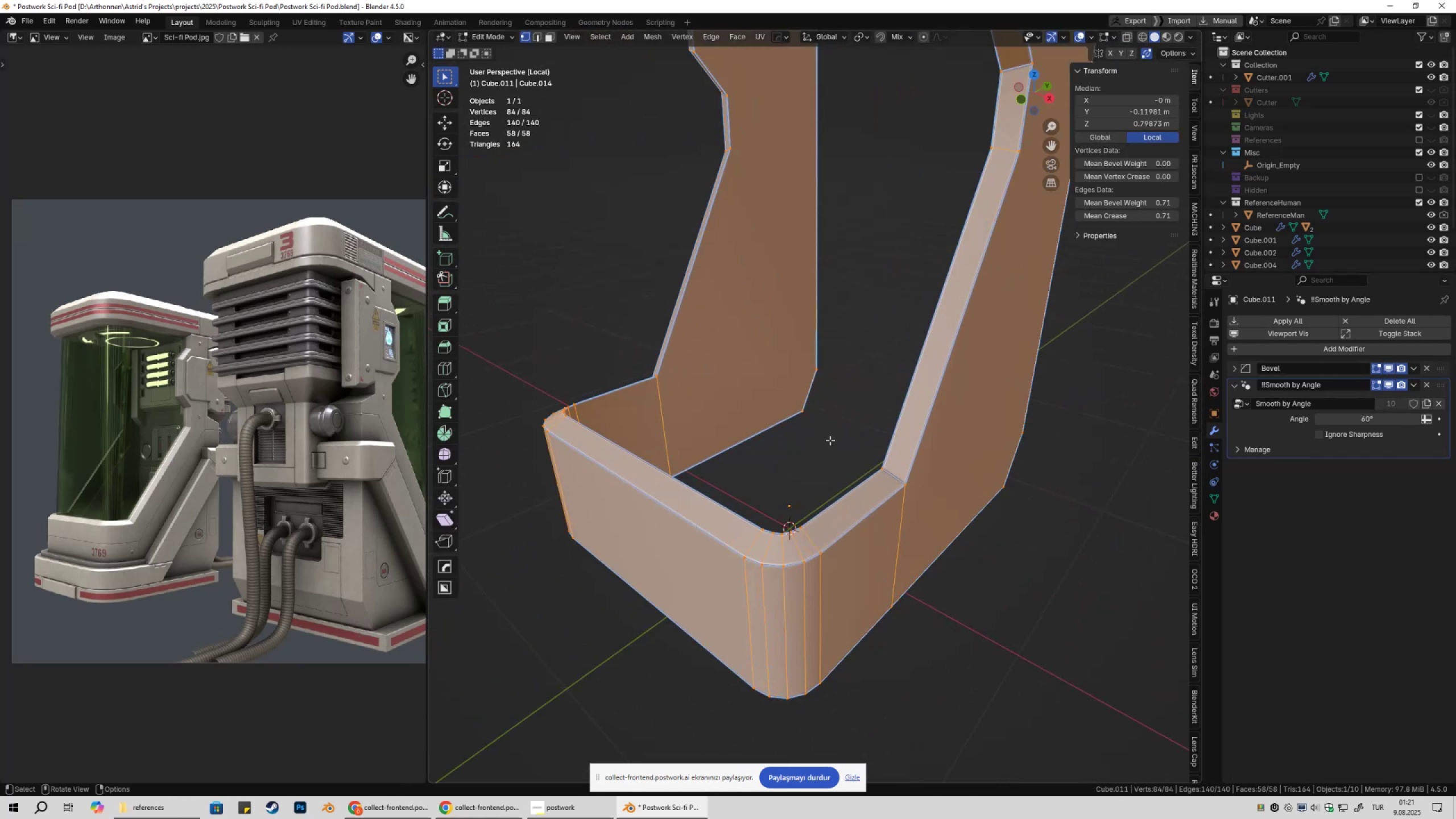 
left_click([830, 440])
 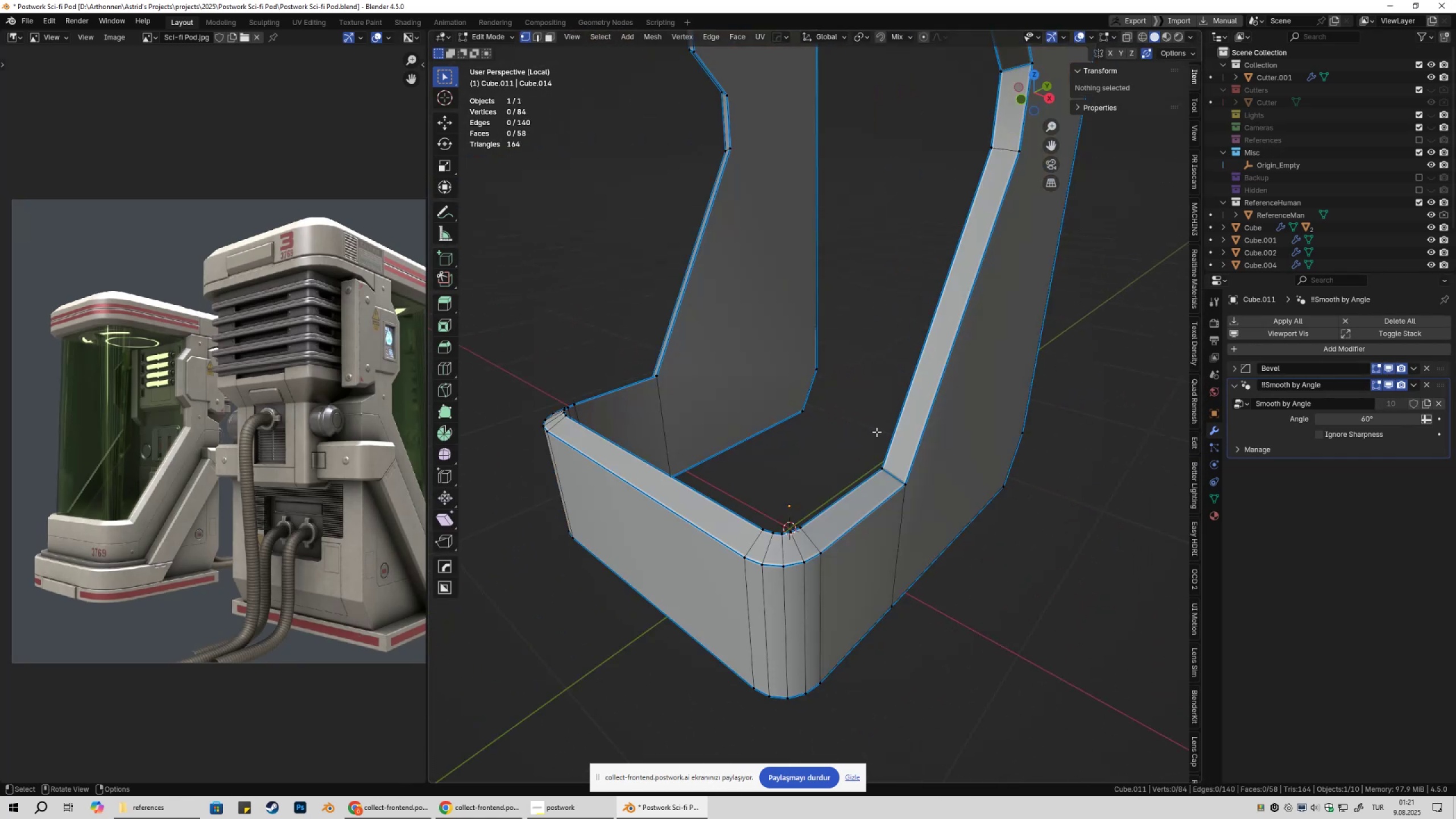 
scroll: coordinate [861, 427], scroll_direction: up, amount: 1.0
 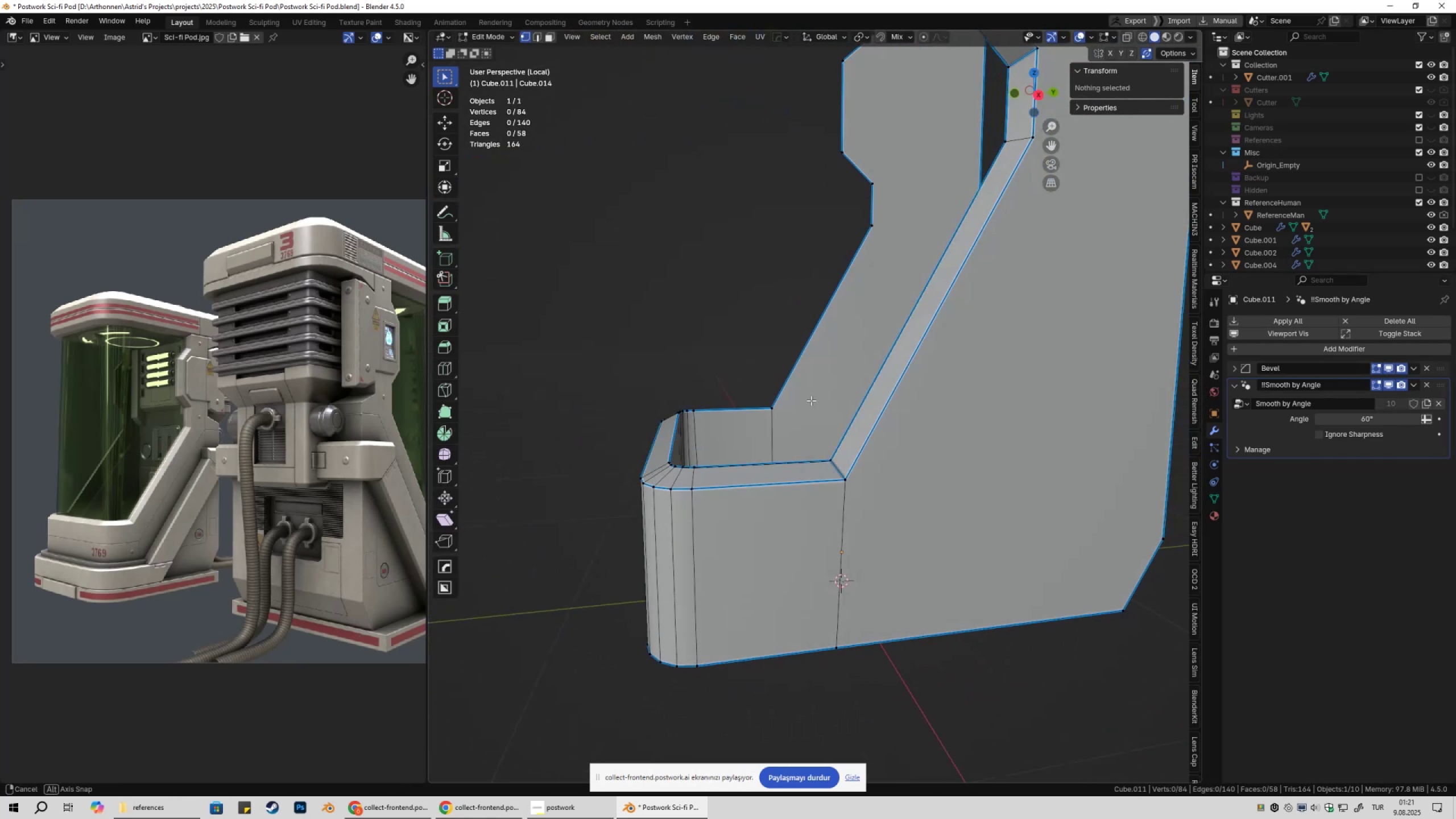 
hold_key(key=ShiftLeft, duration=0.34)
 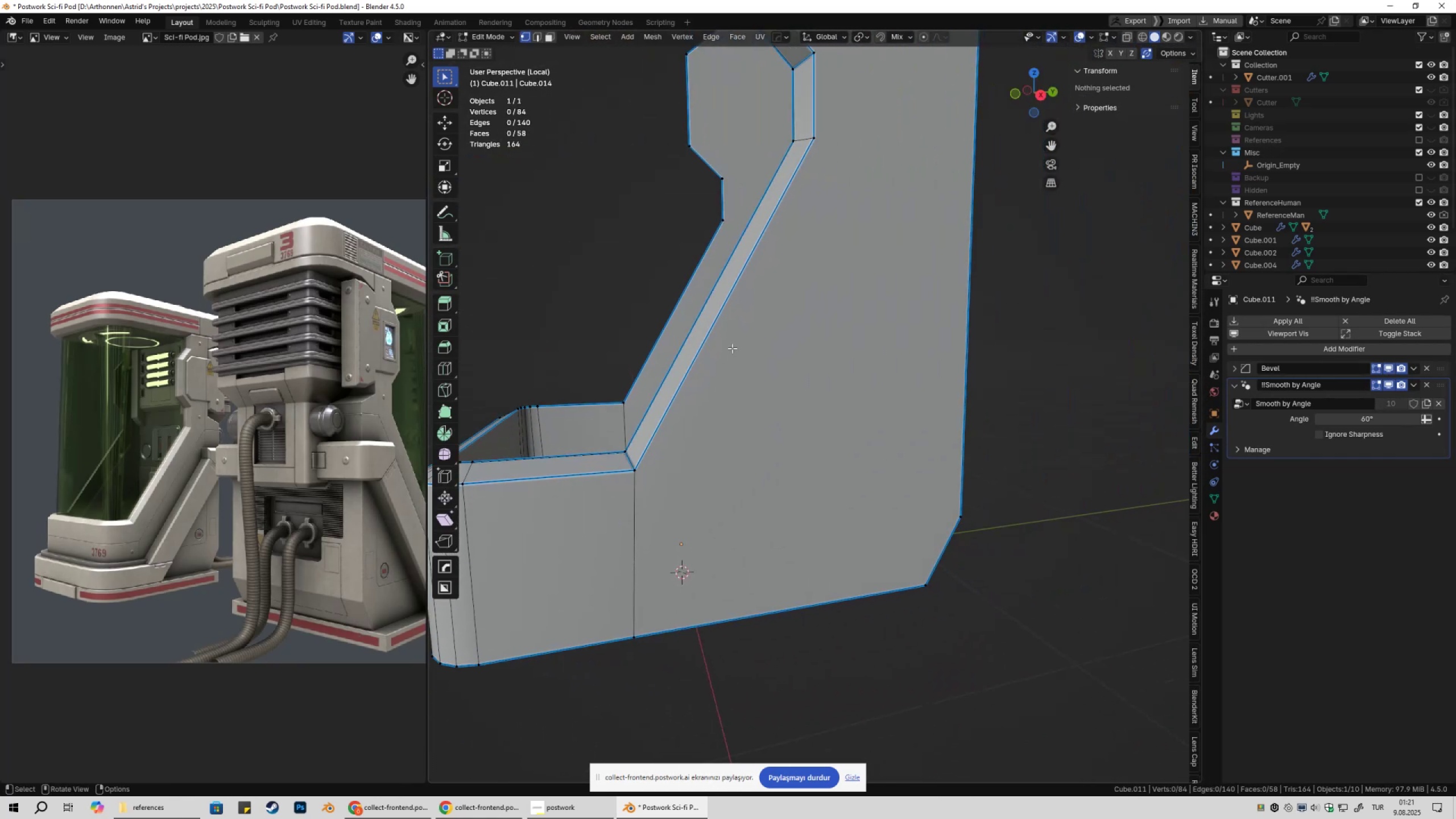 
scroll: coordinate [743, 353], scroll_direction: down, amount: 3.0
 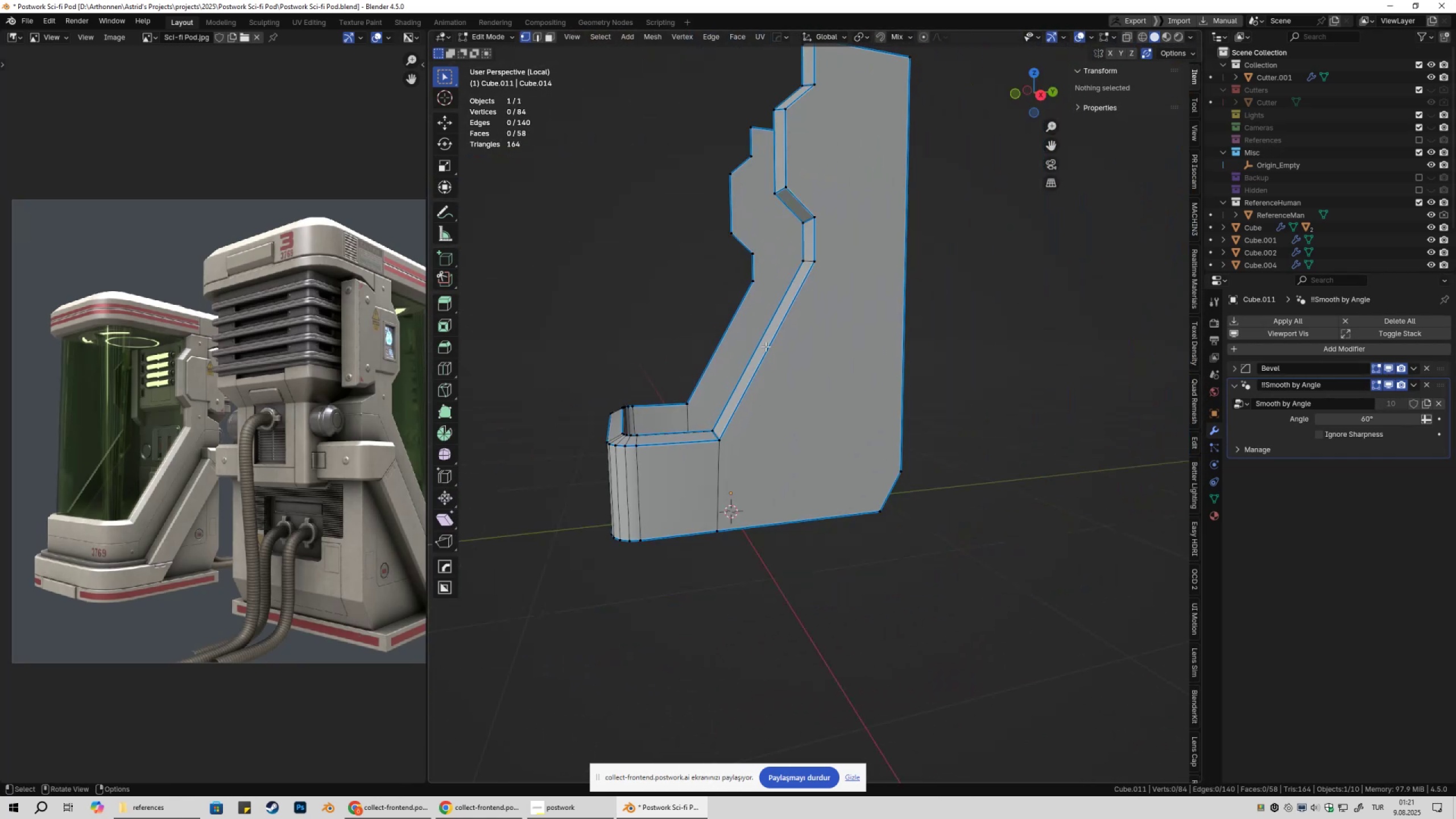 
key(Shift+ShiftLeft)
 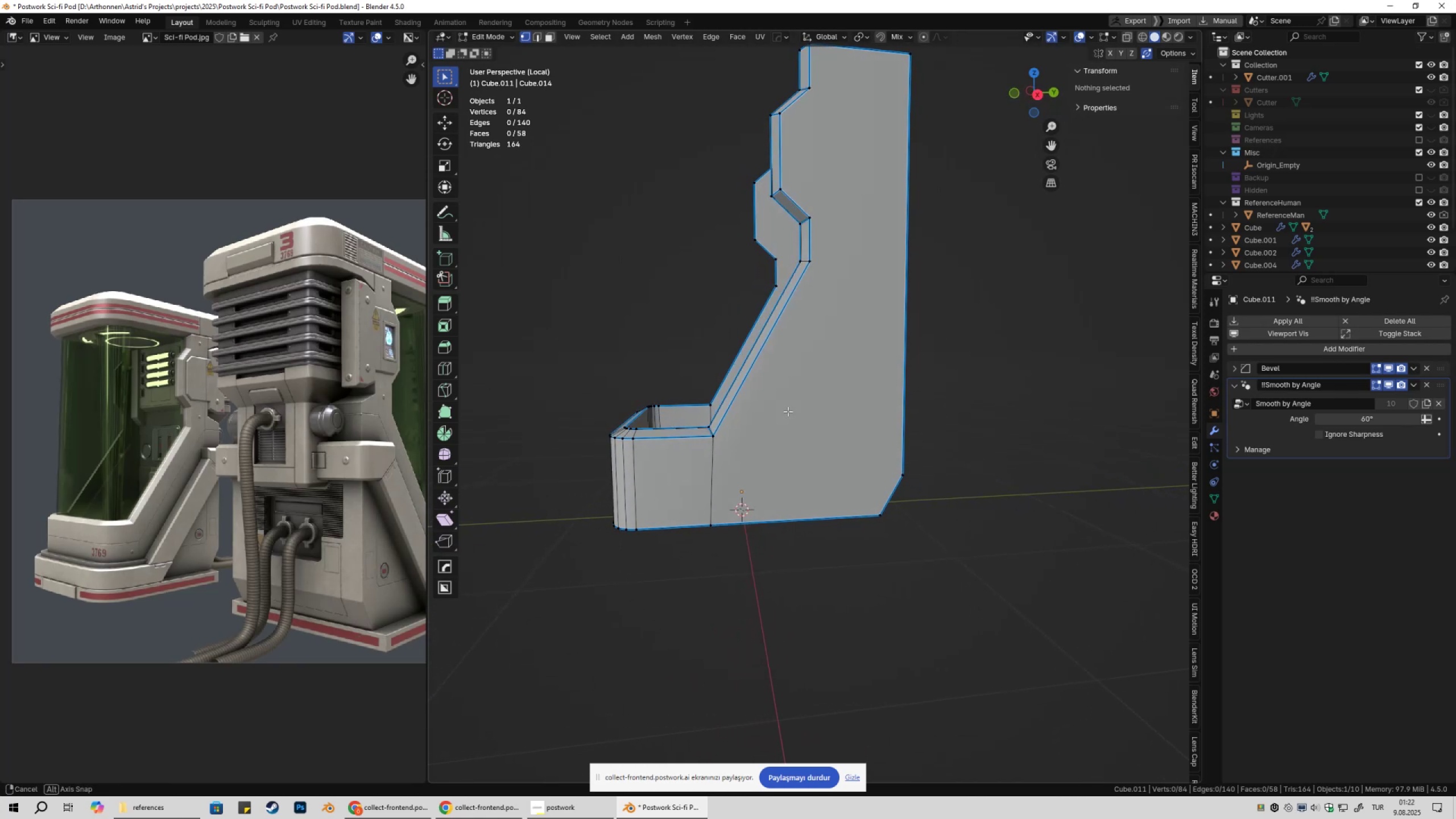 
wait(5.99)
 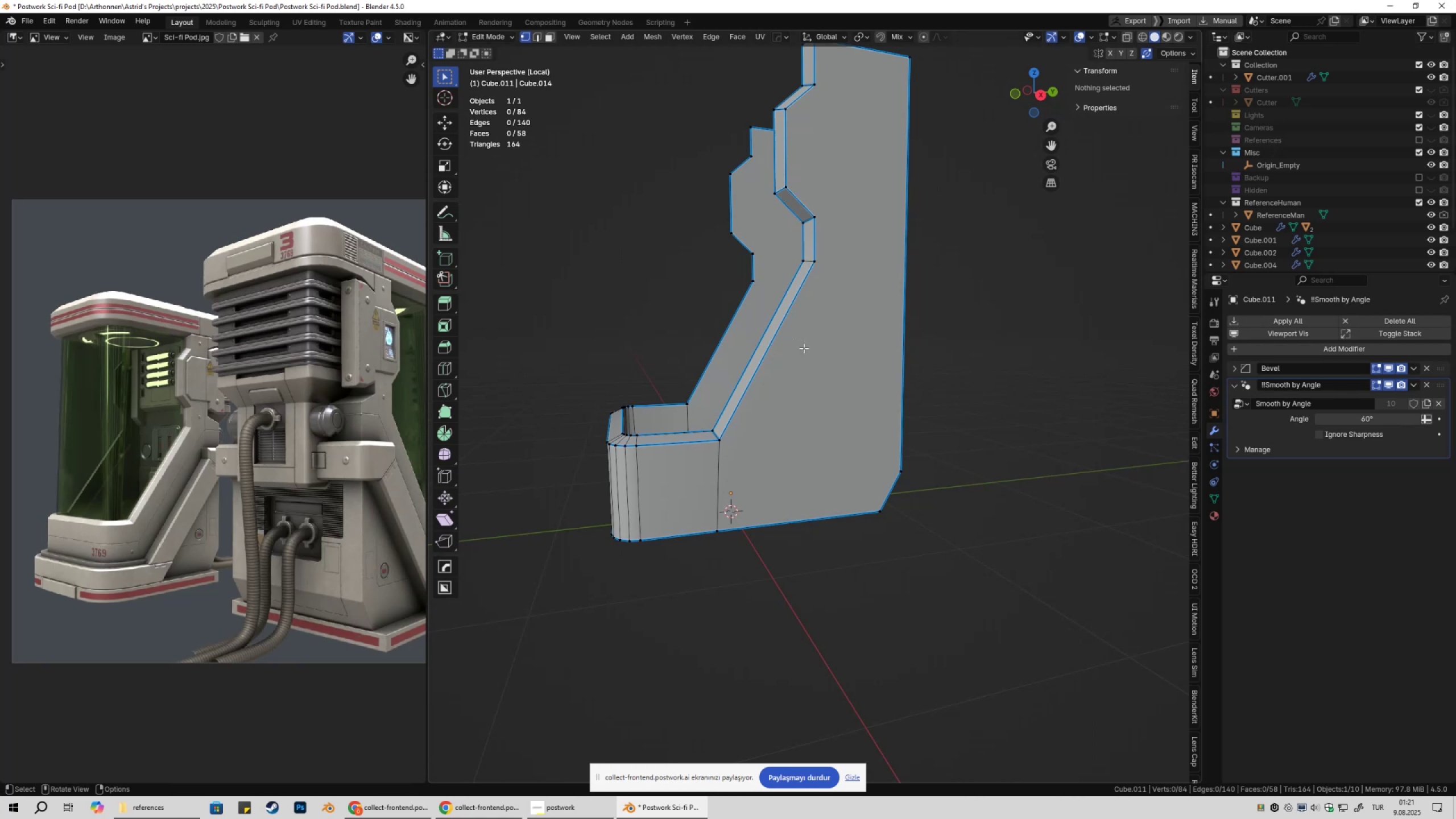 
hold_key(key=ShiftLeft, duration=0.34)
 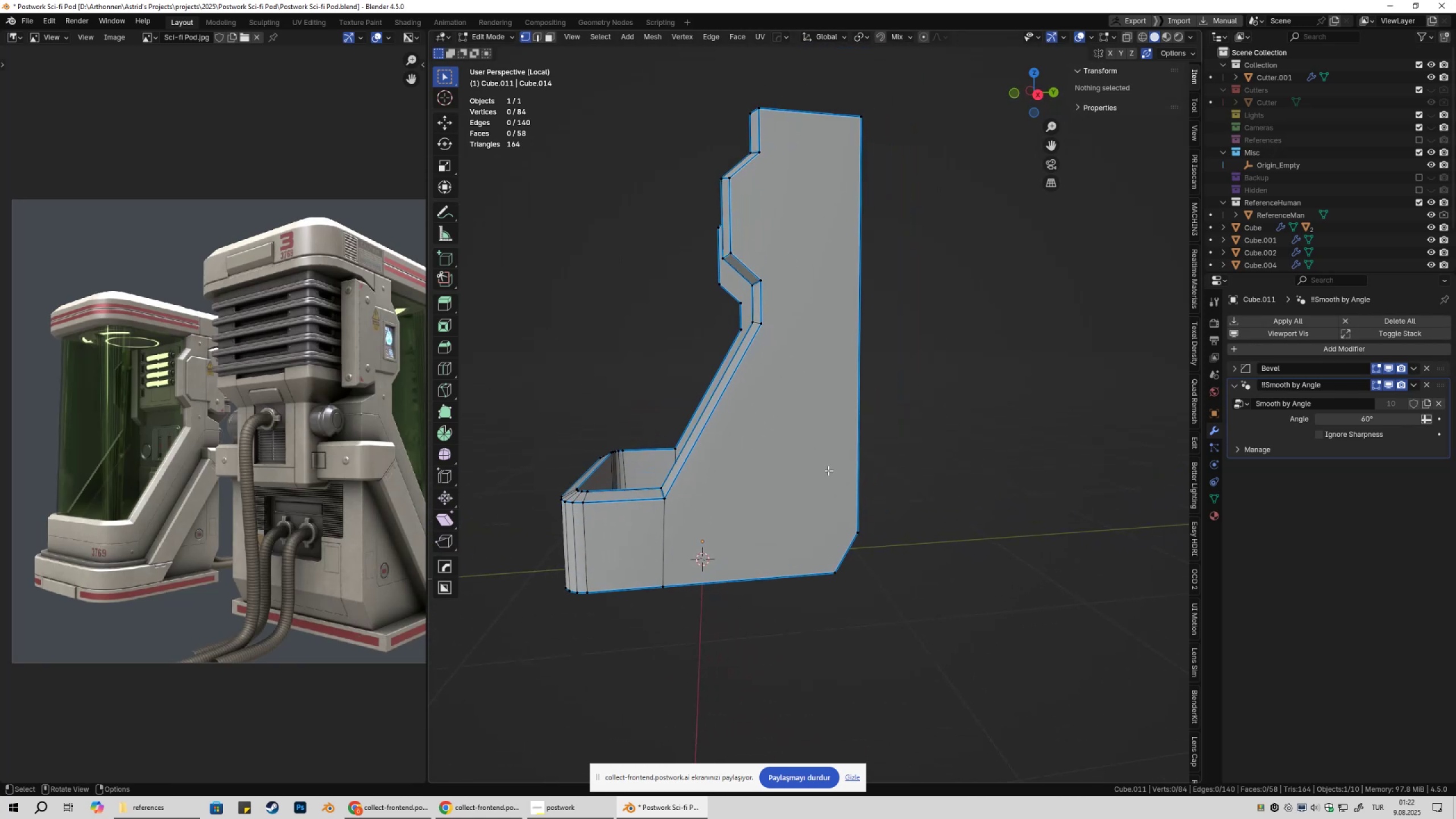 
key(K)
 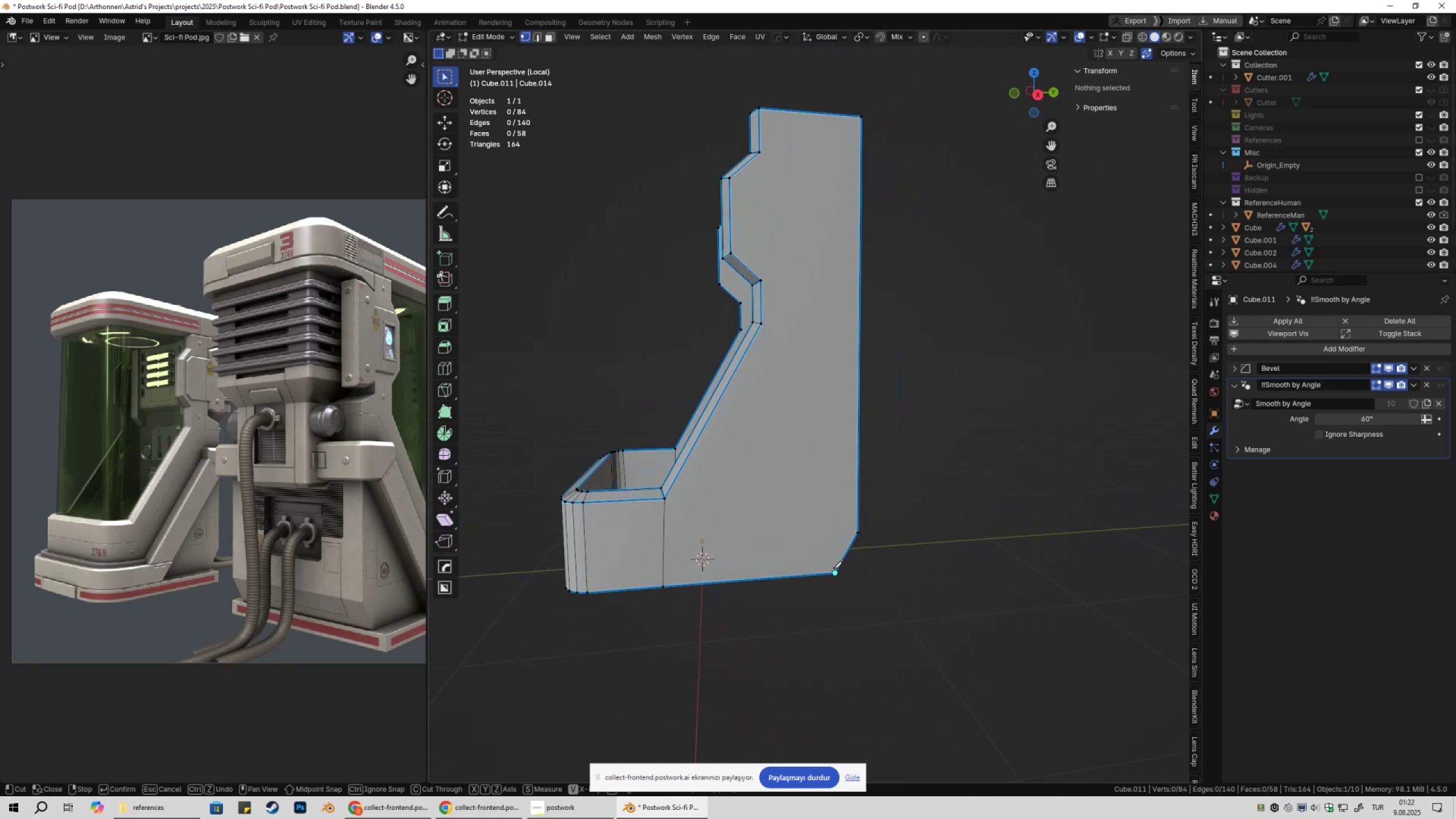 
left_click([833, 568])
 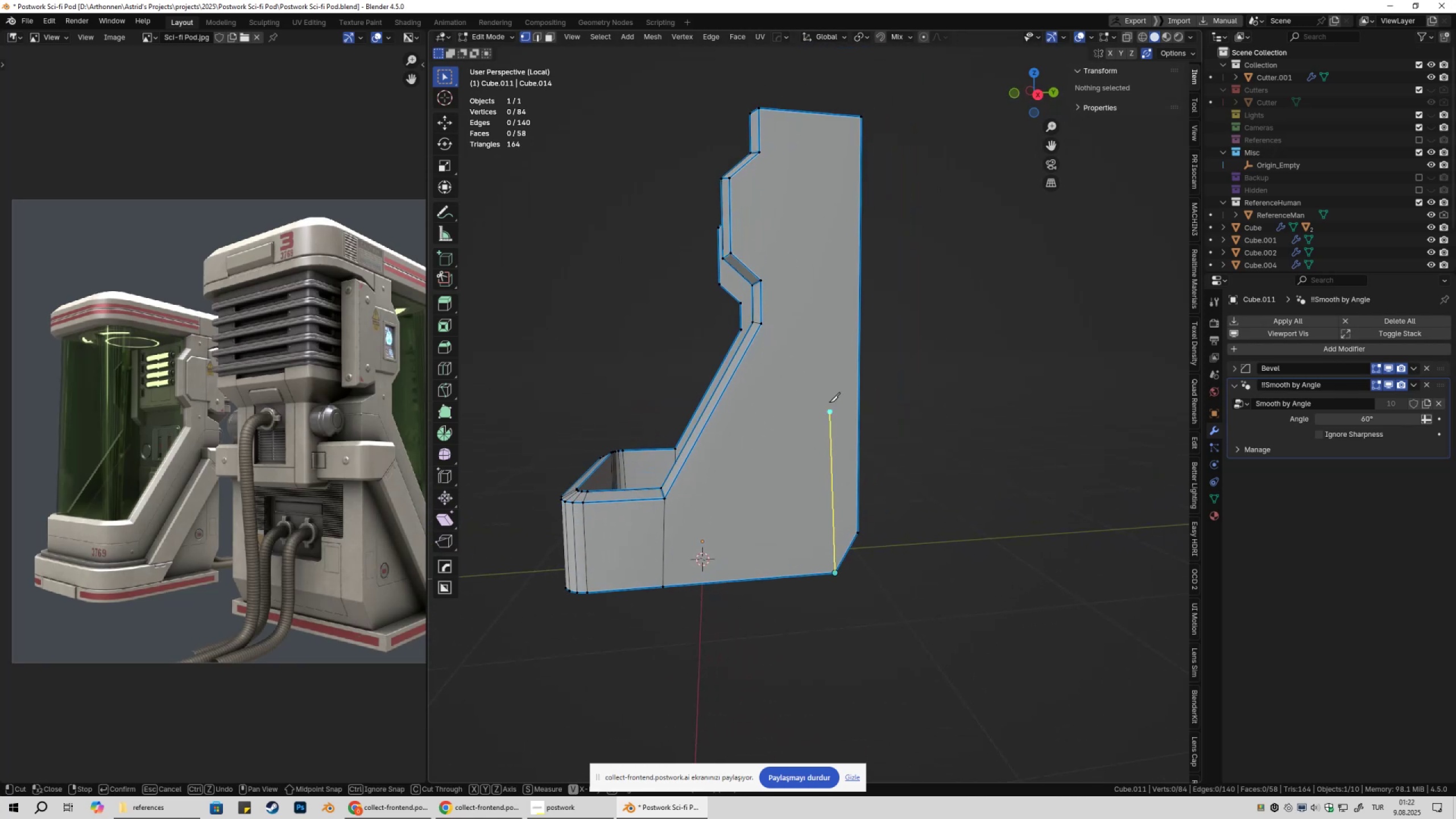 
key(Z)
 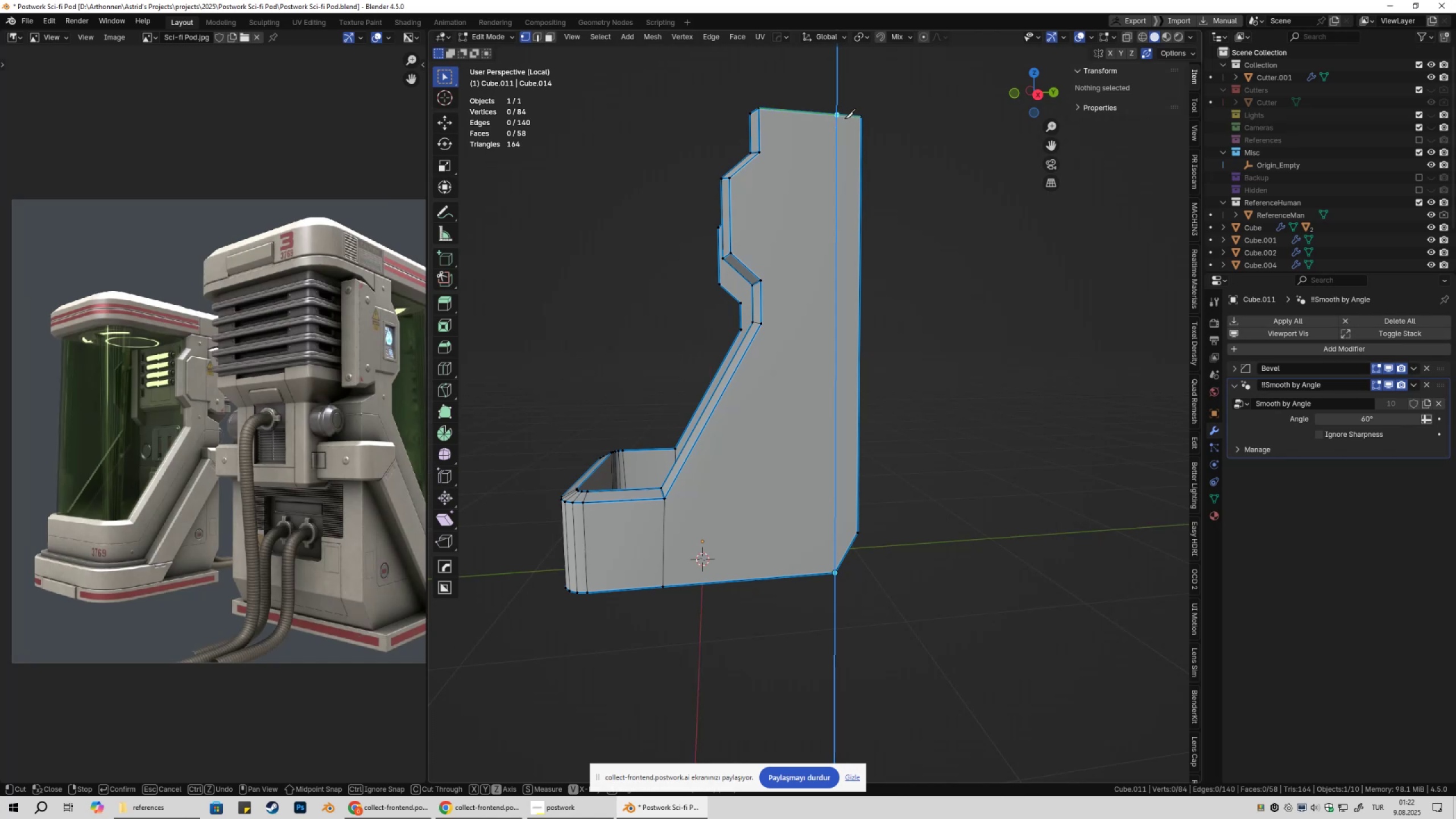 
left_click([841, 118])
 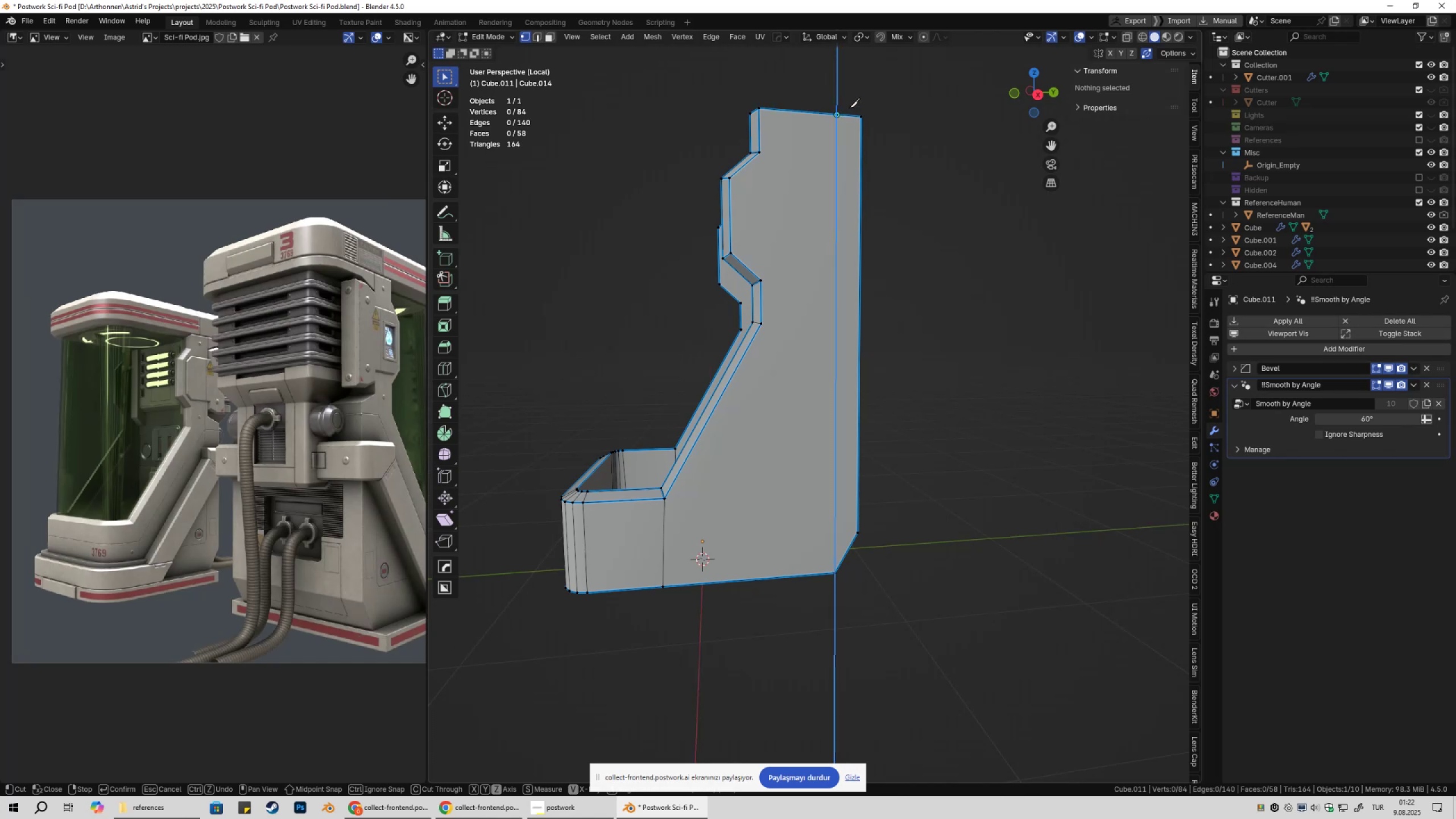 
right_click([849, 107])
 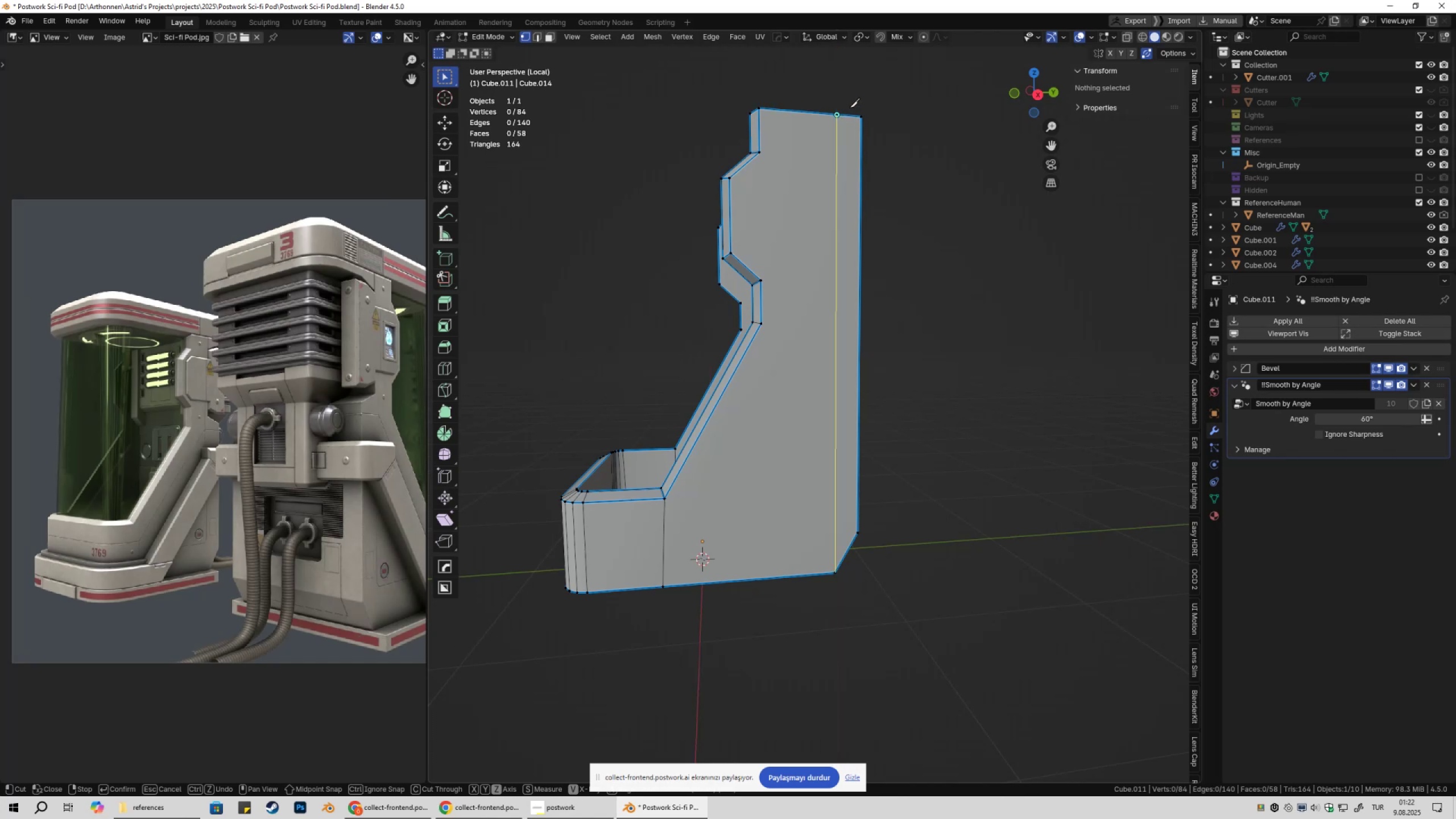 
key(Space)
 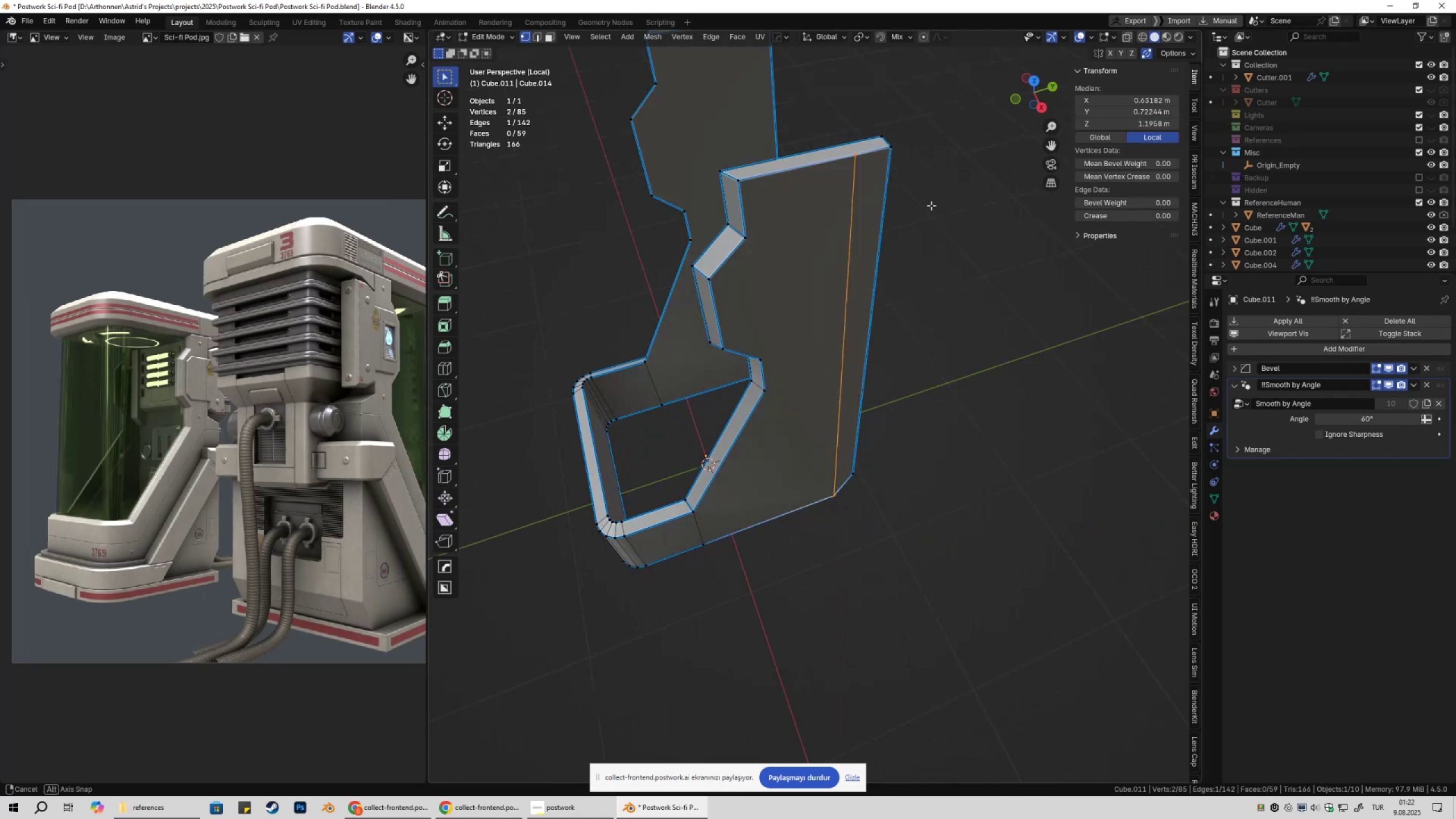 
key(Shift+ShiftLeft)
 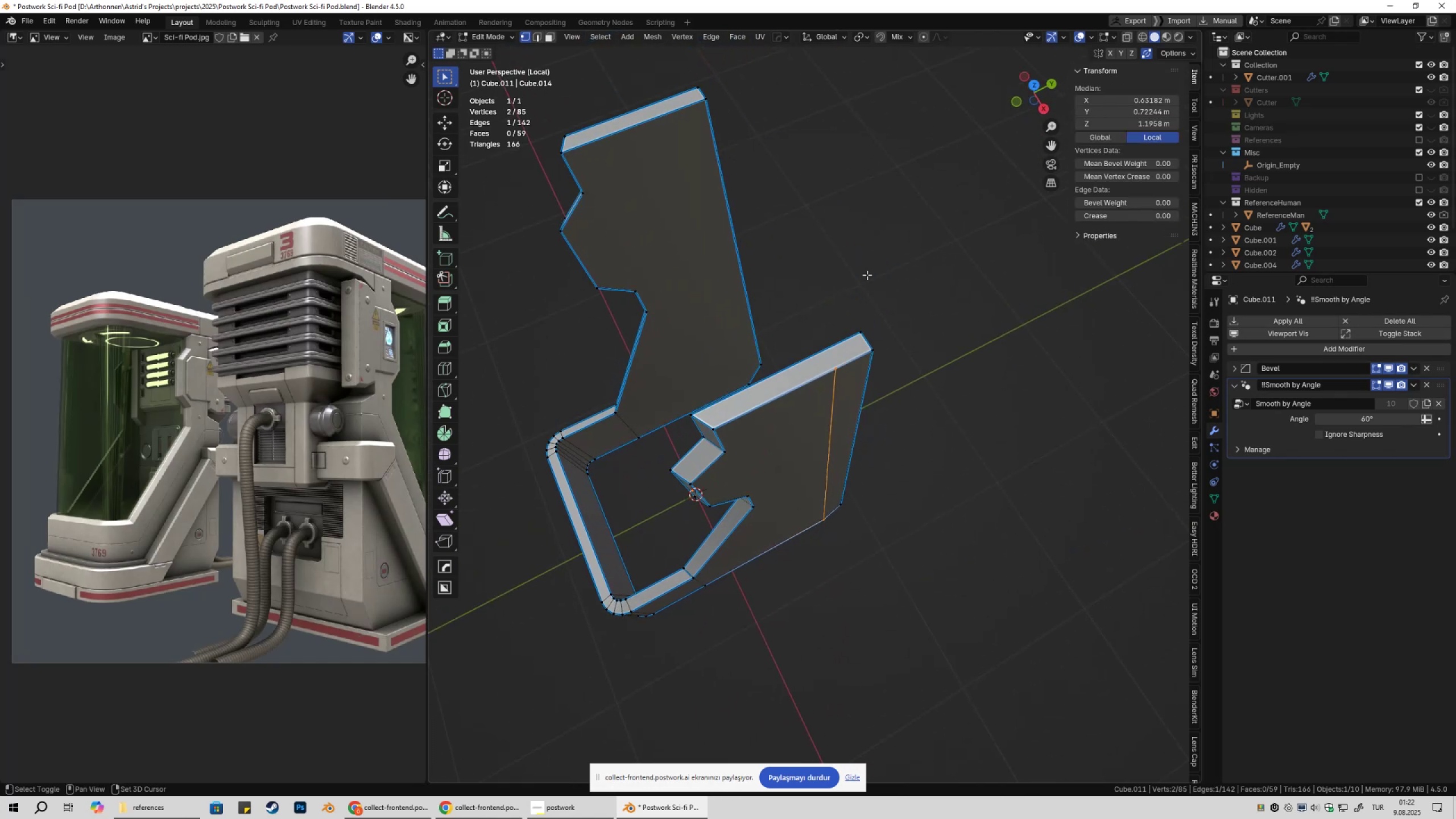 
scroll: coordinate [860, 318], scroll_direction: up, amount: 2.0
 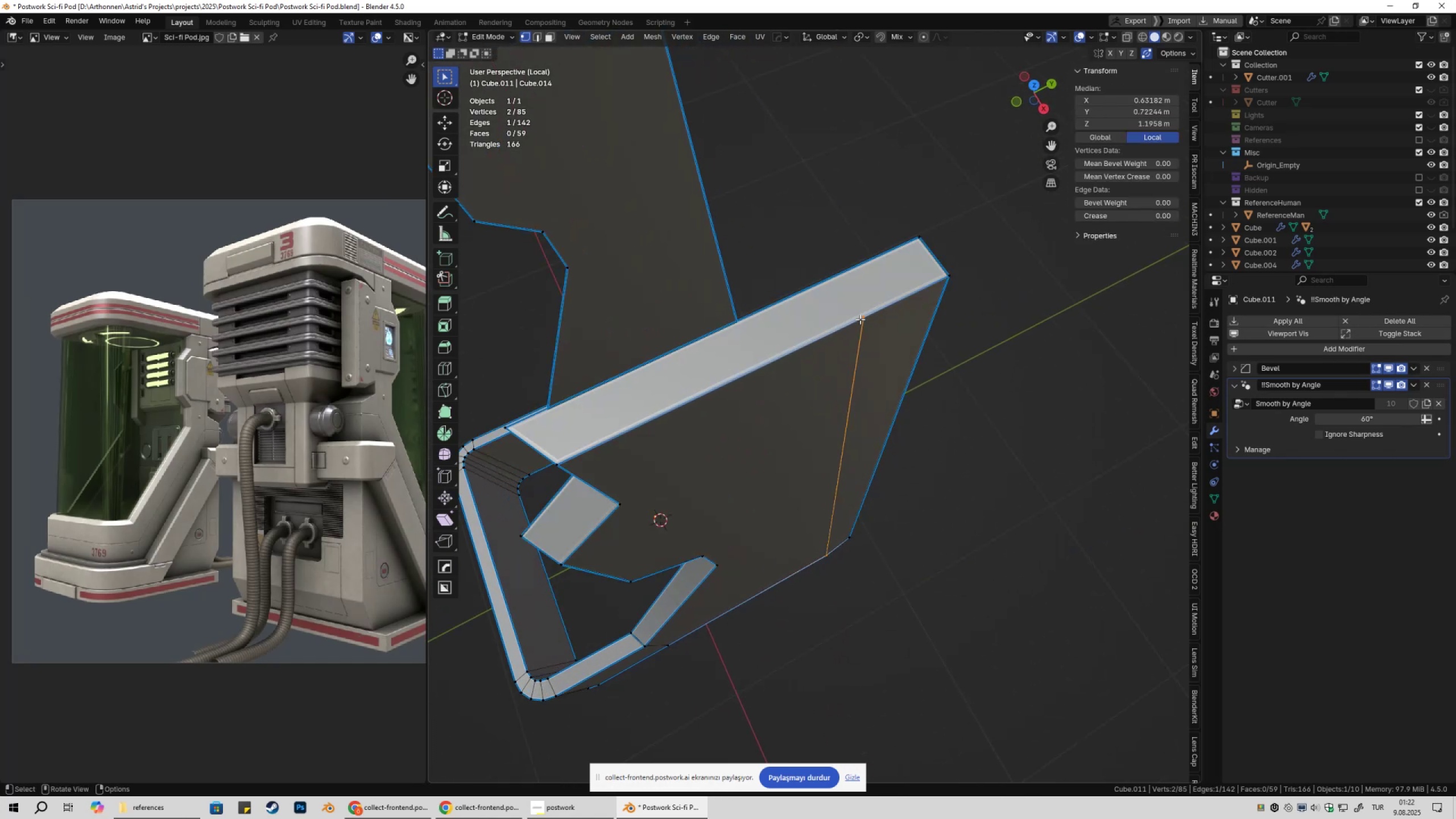 
key(K)
 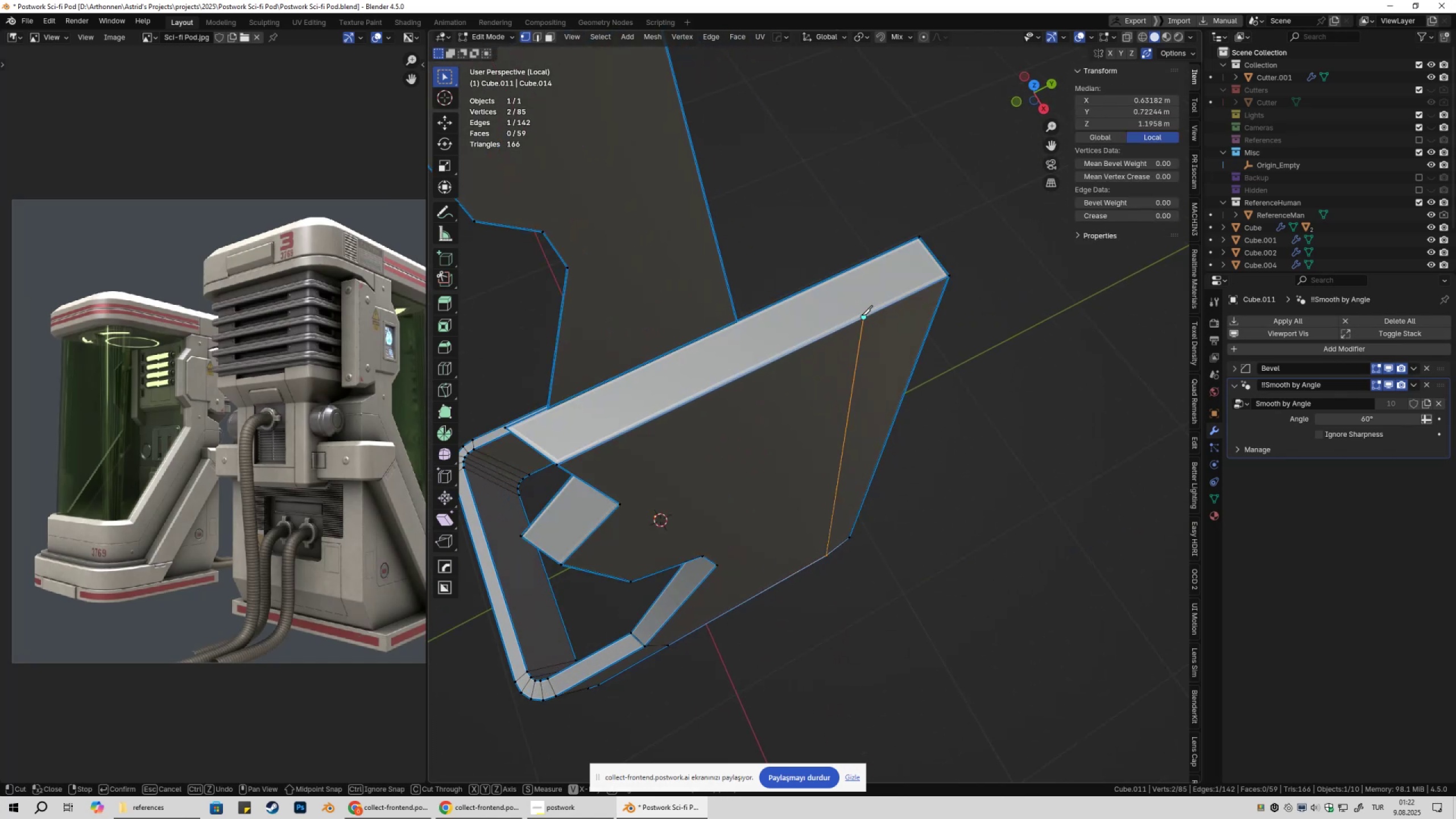 
left_click([862, 315])
 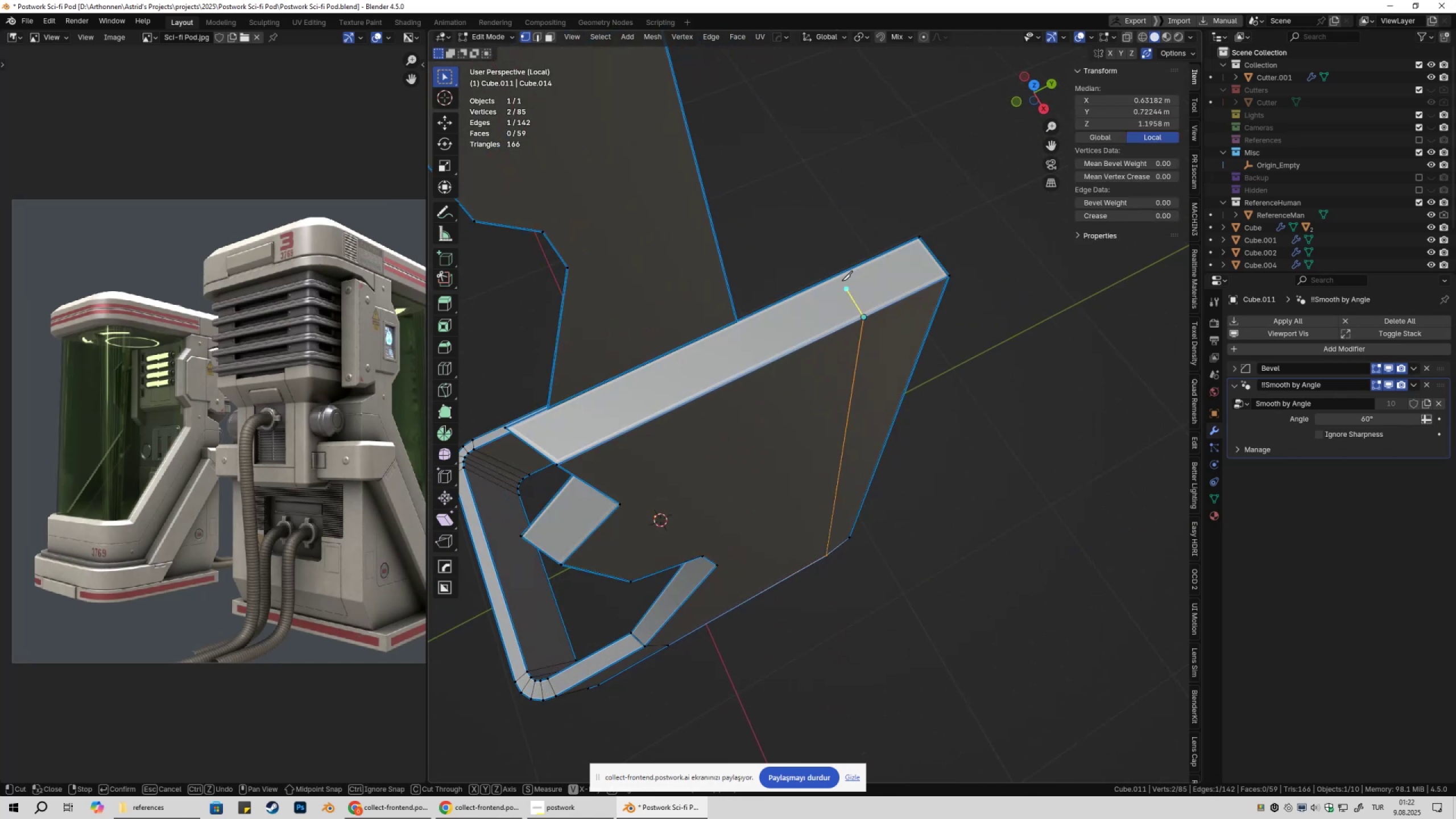 
key(X)
 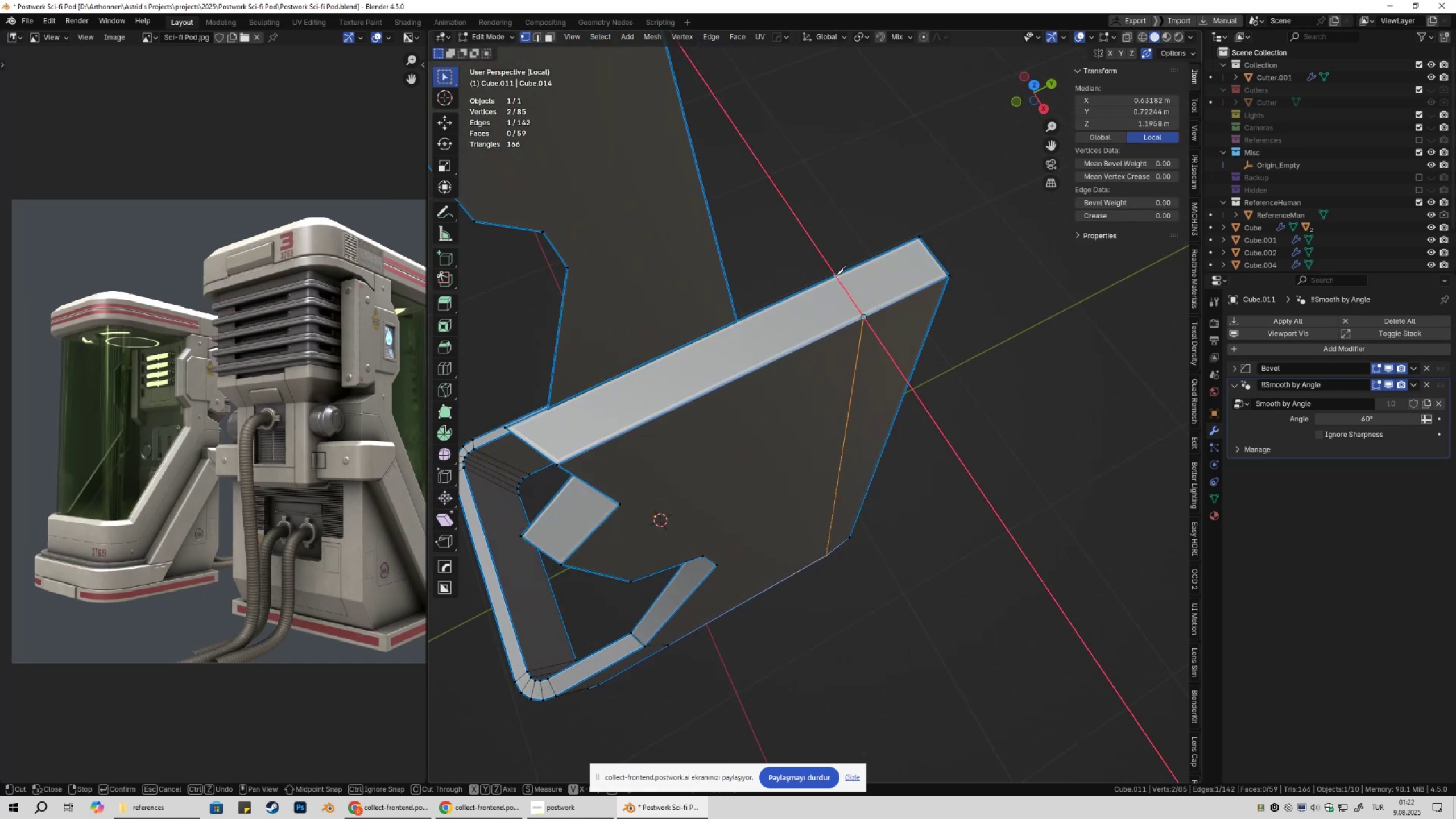 
left_click([835, 275])
 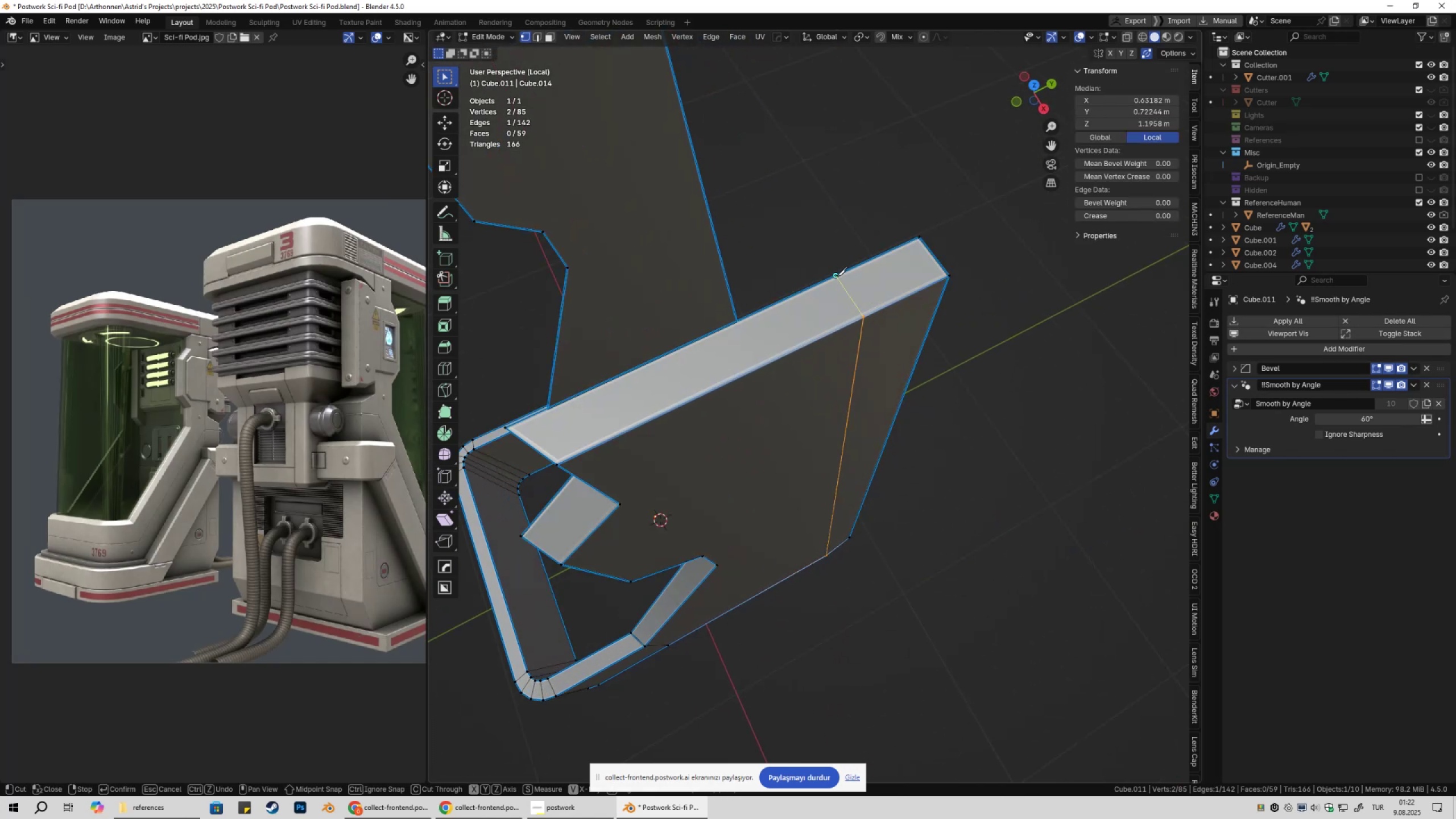 
left_click([837, 276])
 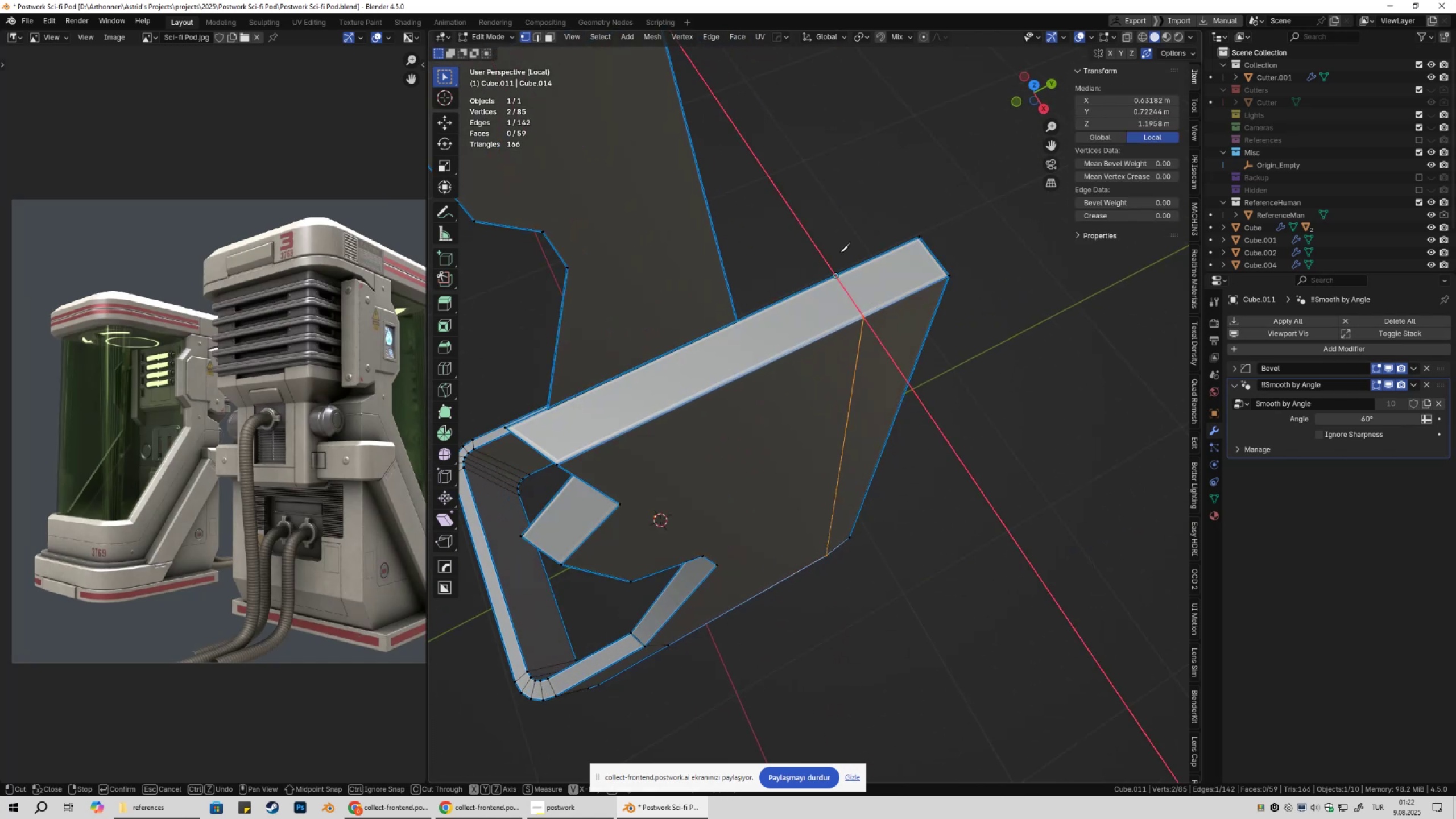 
right_click([839, 252])
 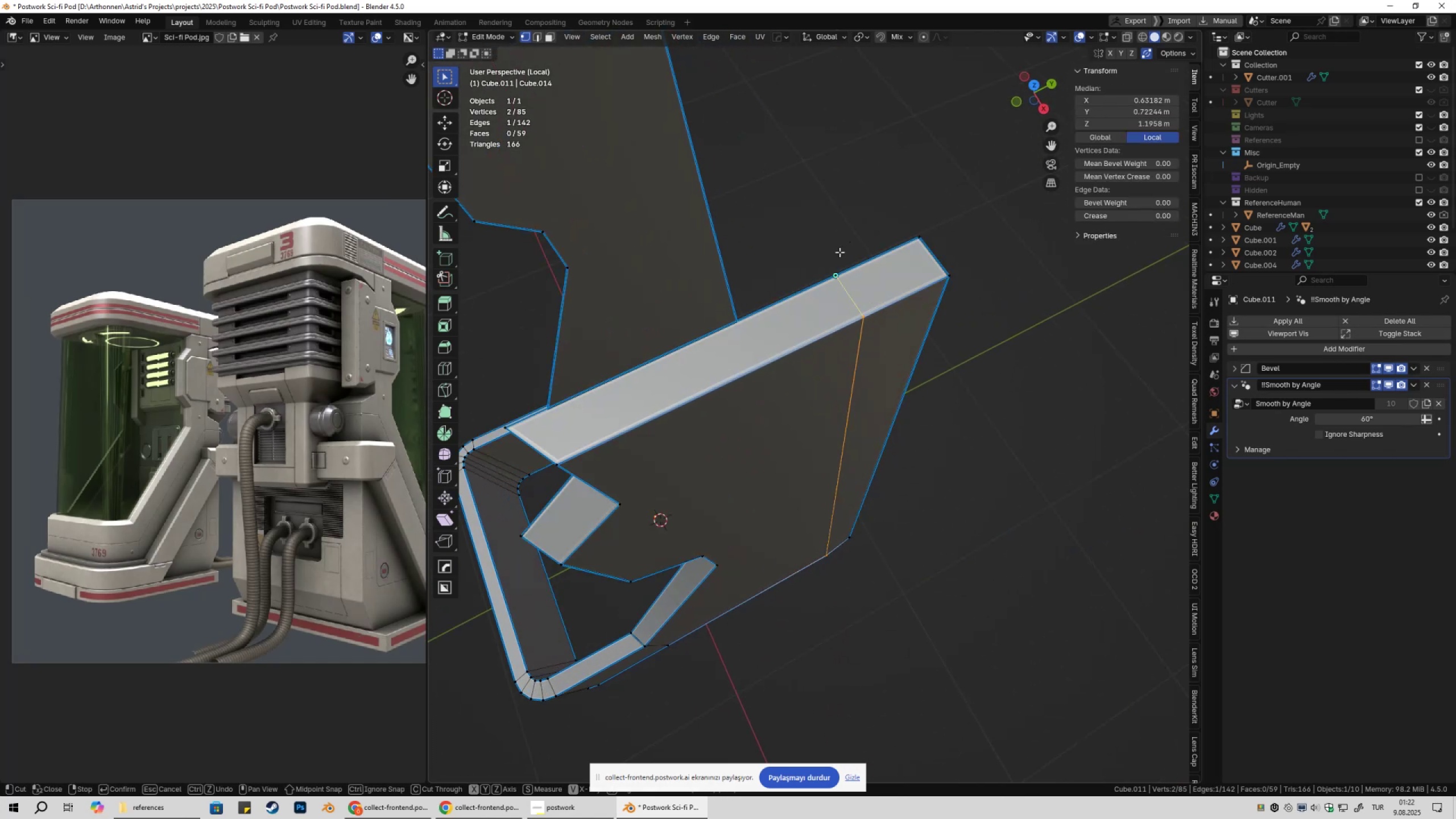 
key(Space)
 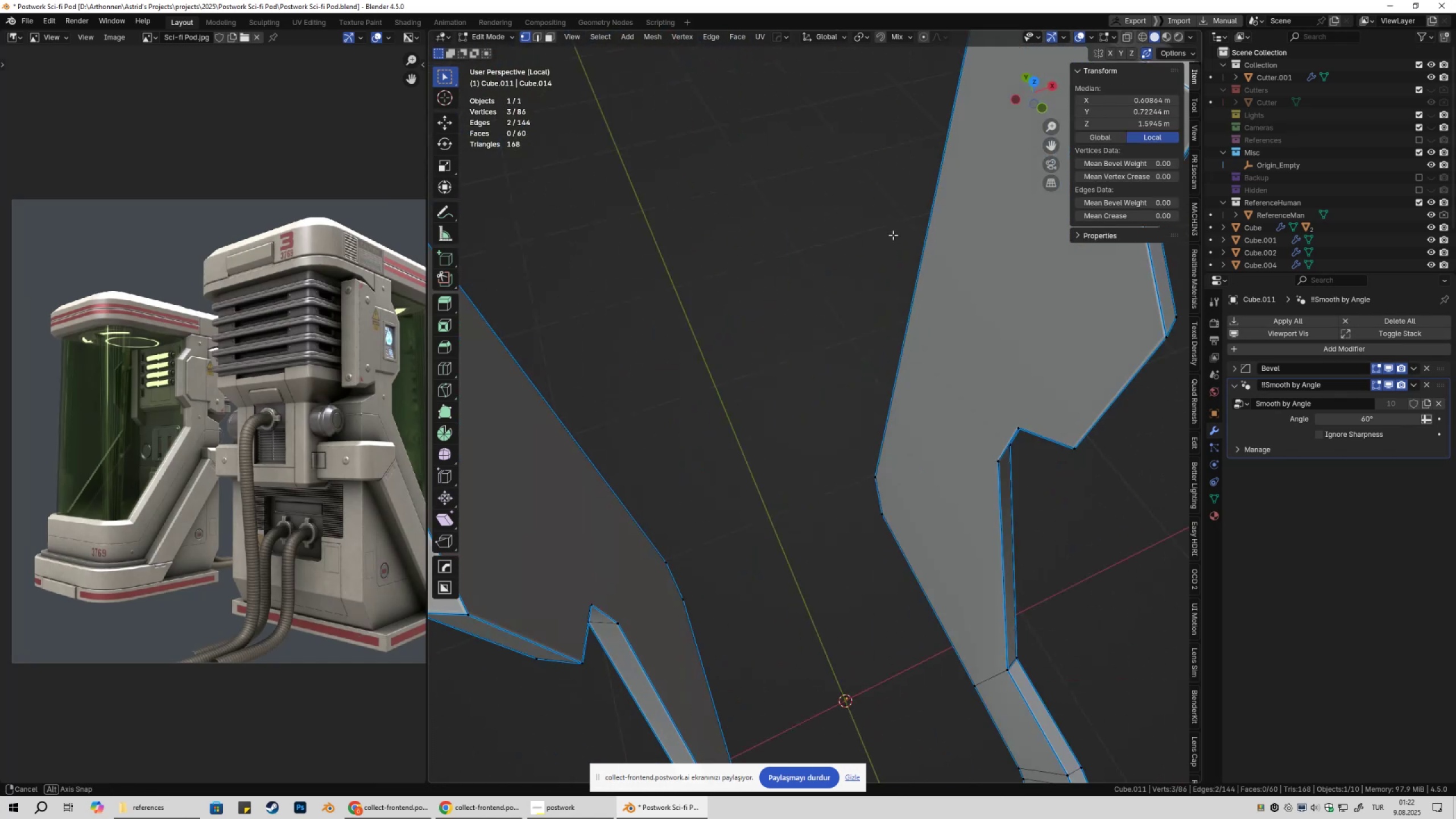 
key(Shift+ShiftLeft)
 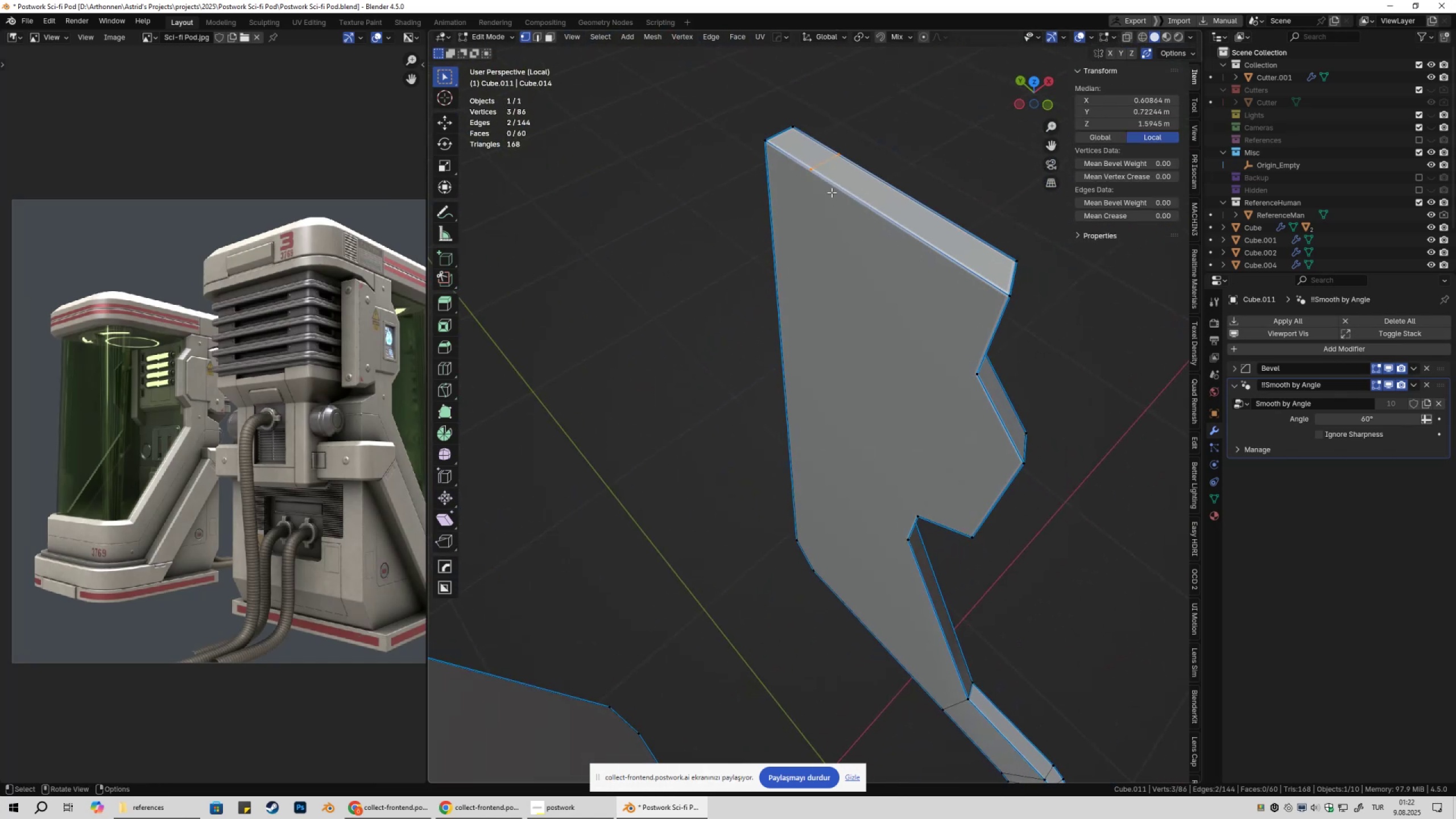 
left_click([818, 179])
 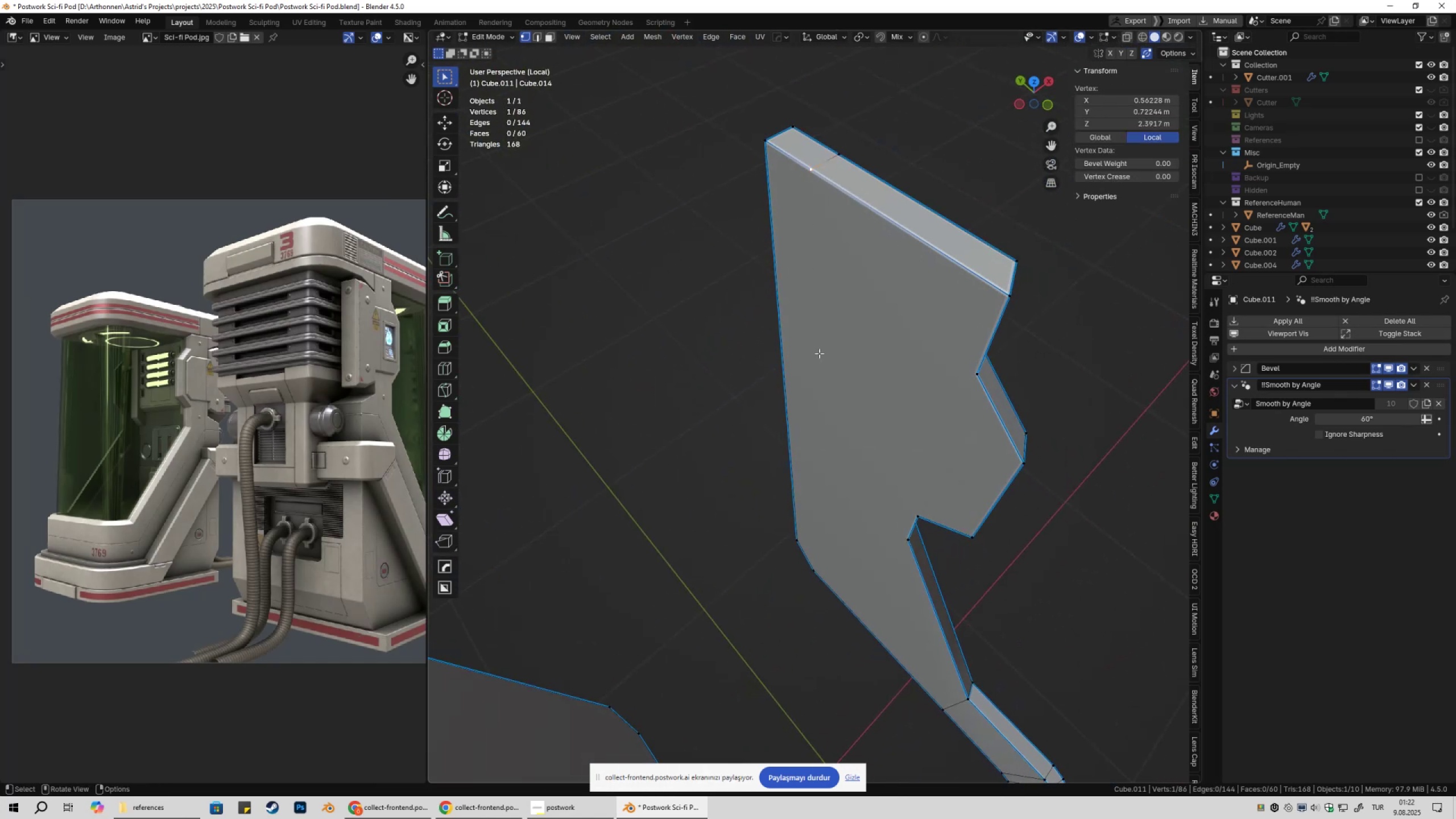 
hold_key(key=ShiftLeft, duration=0.59)
left_click([810, 570])
 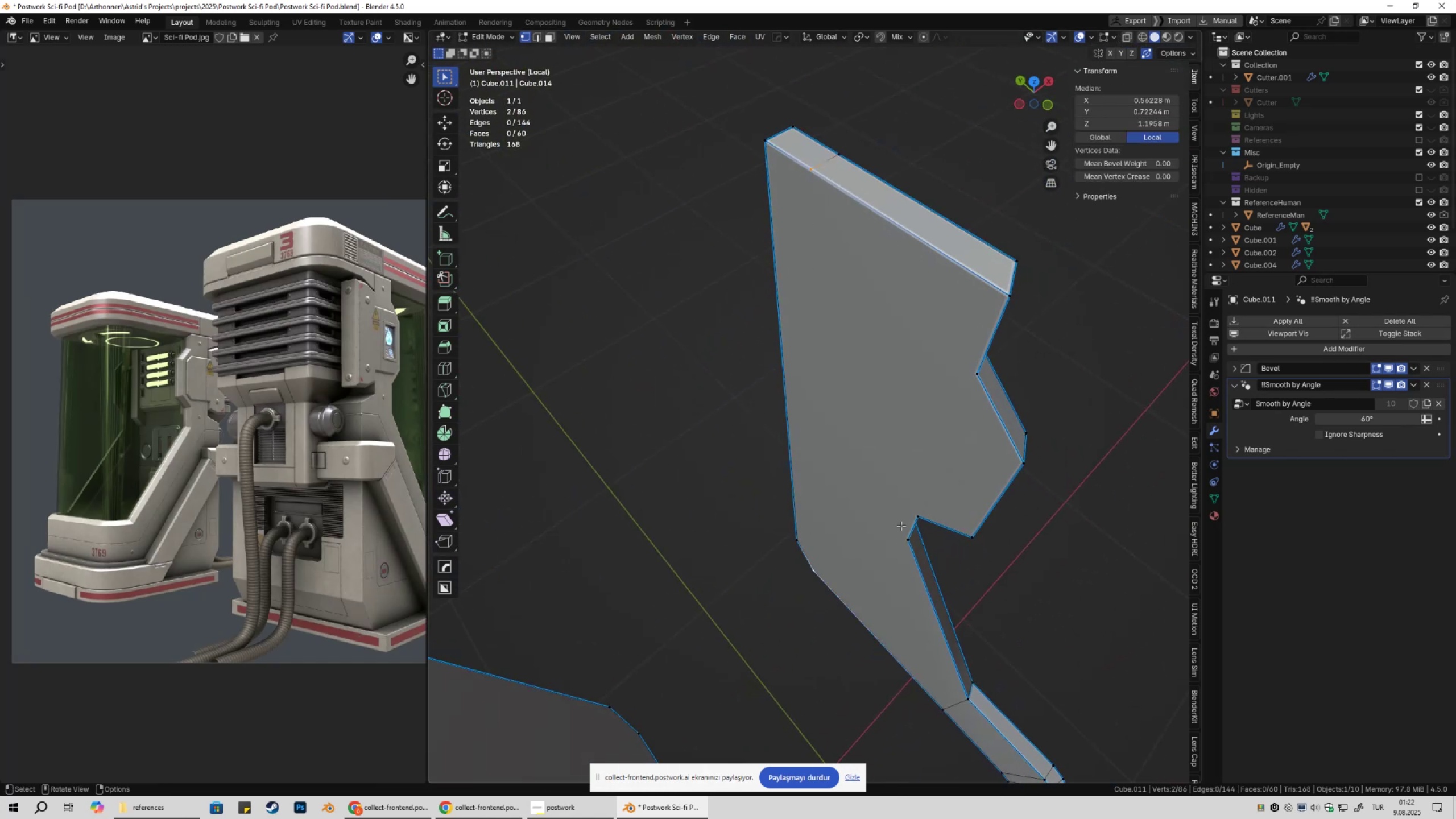 
key(J)
 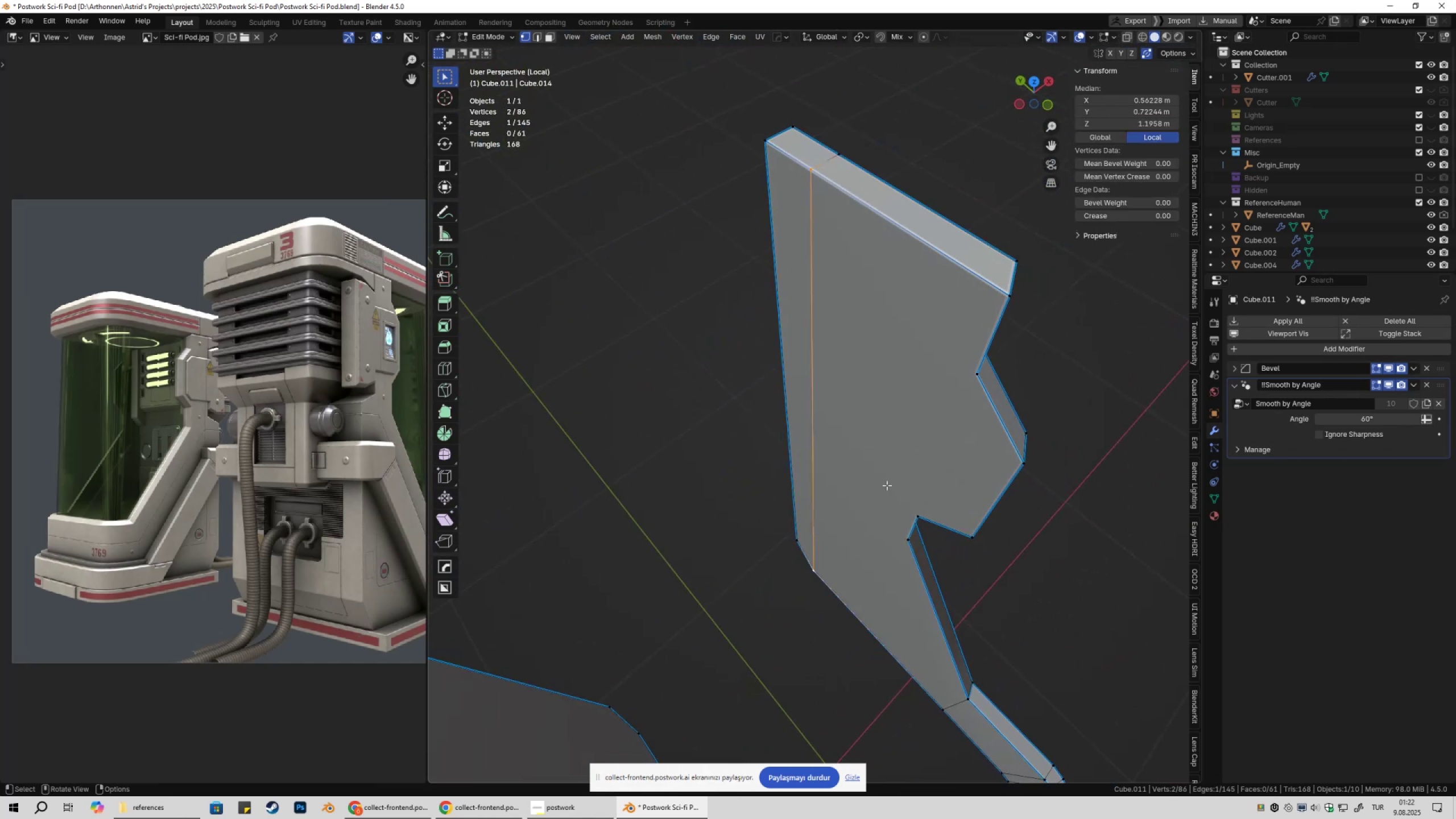 
scroll: coordinate [872, 462], scroll_direction: down, amount: 3.0
 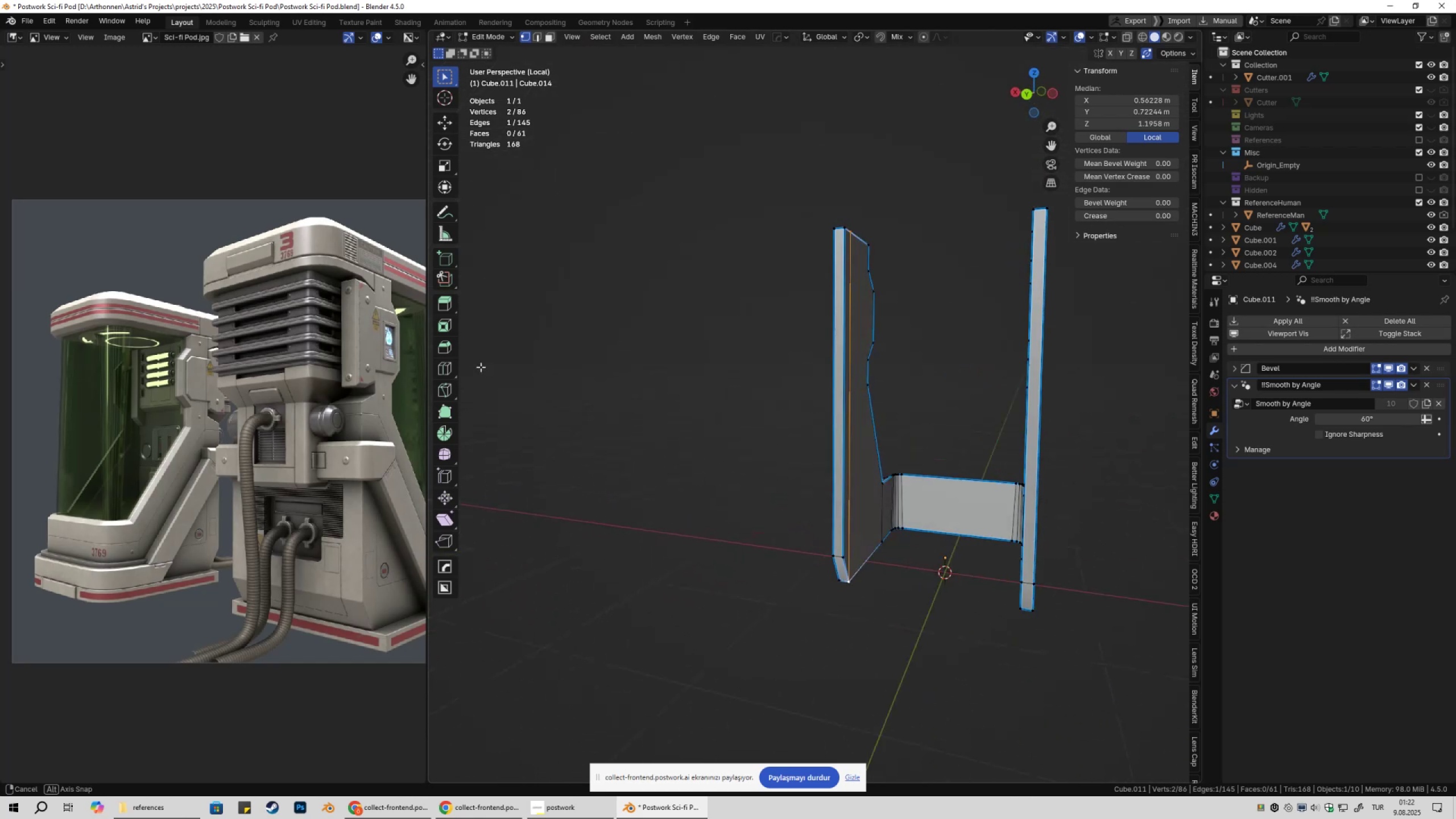 
key(3)
 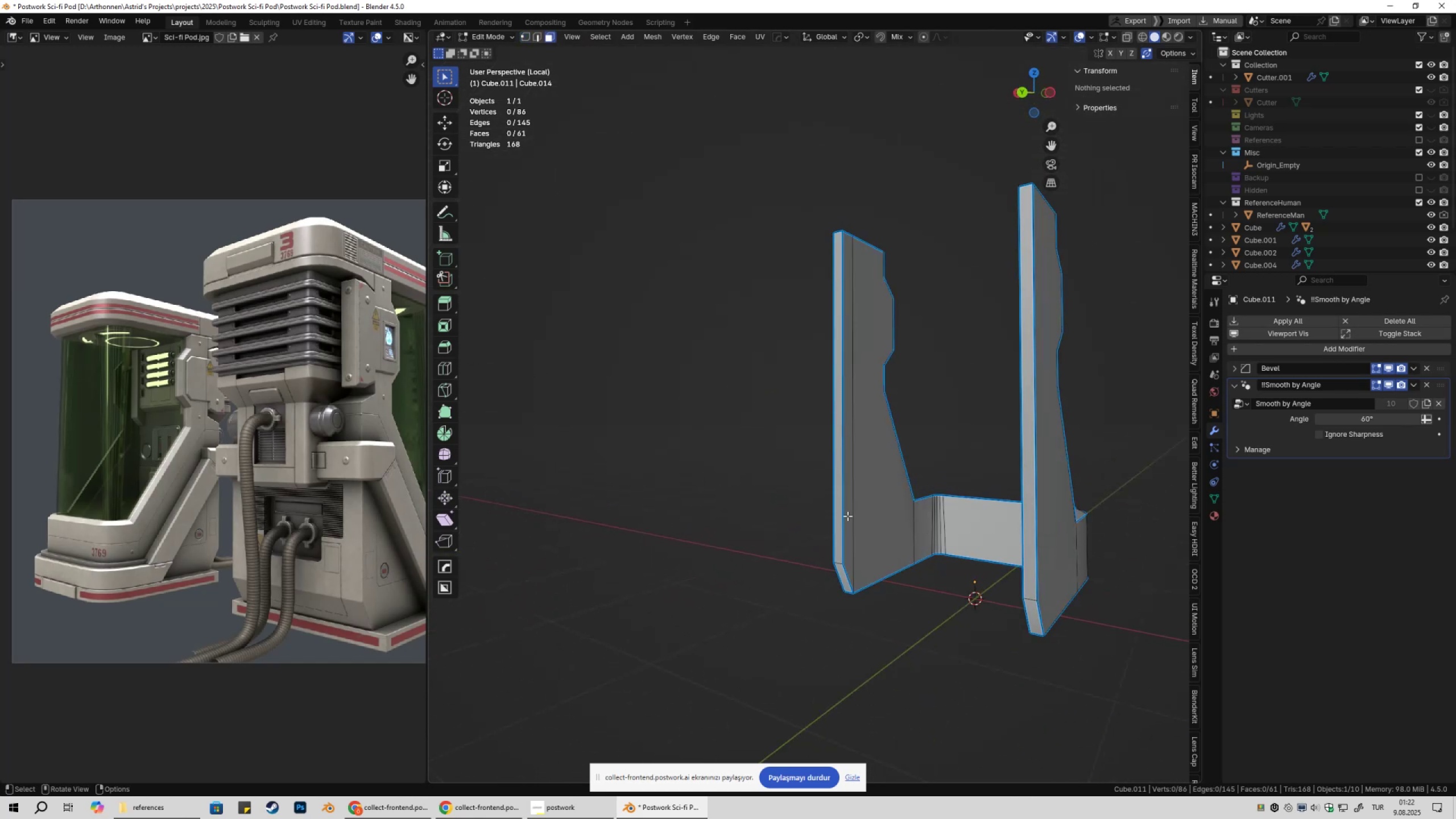 
left_click([847, 516])
 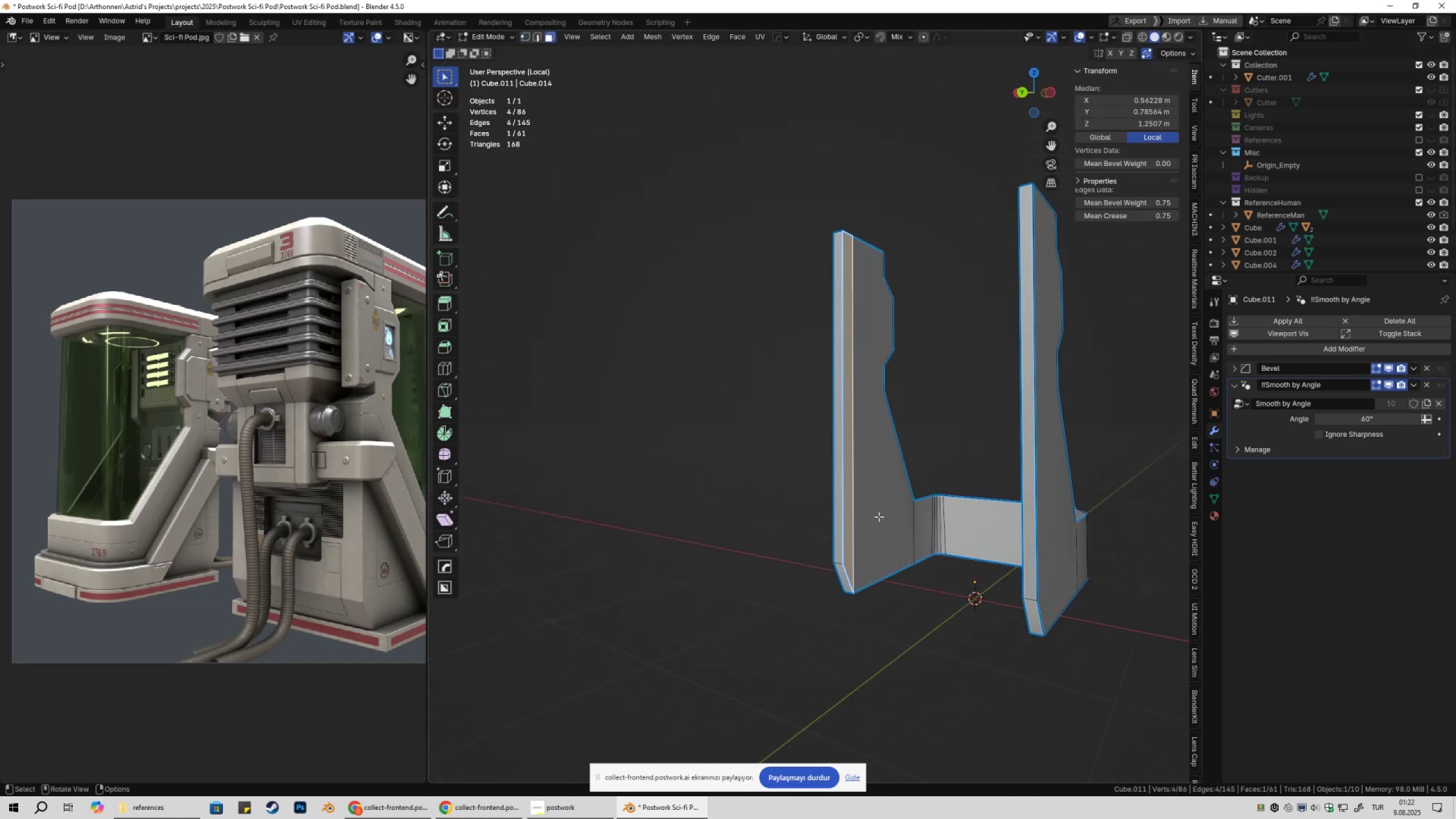 
key(Shift+ShiftLeft)
 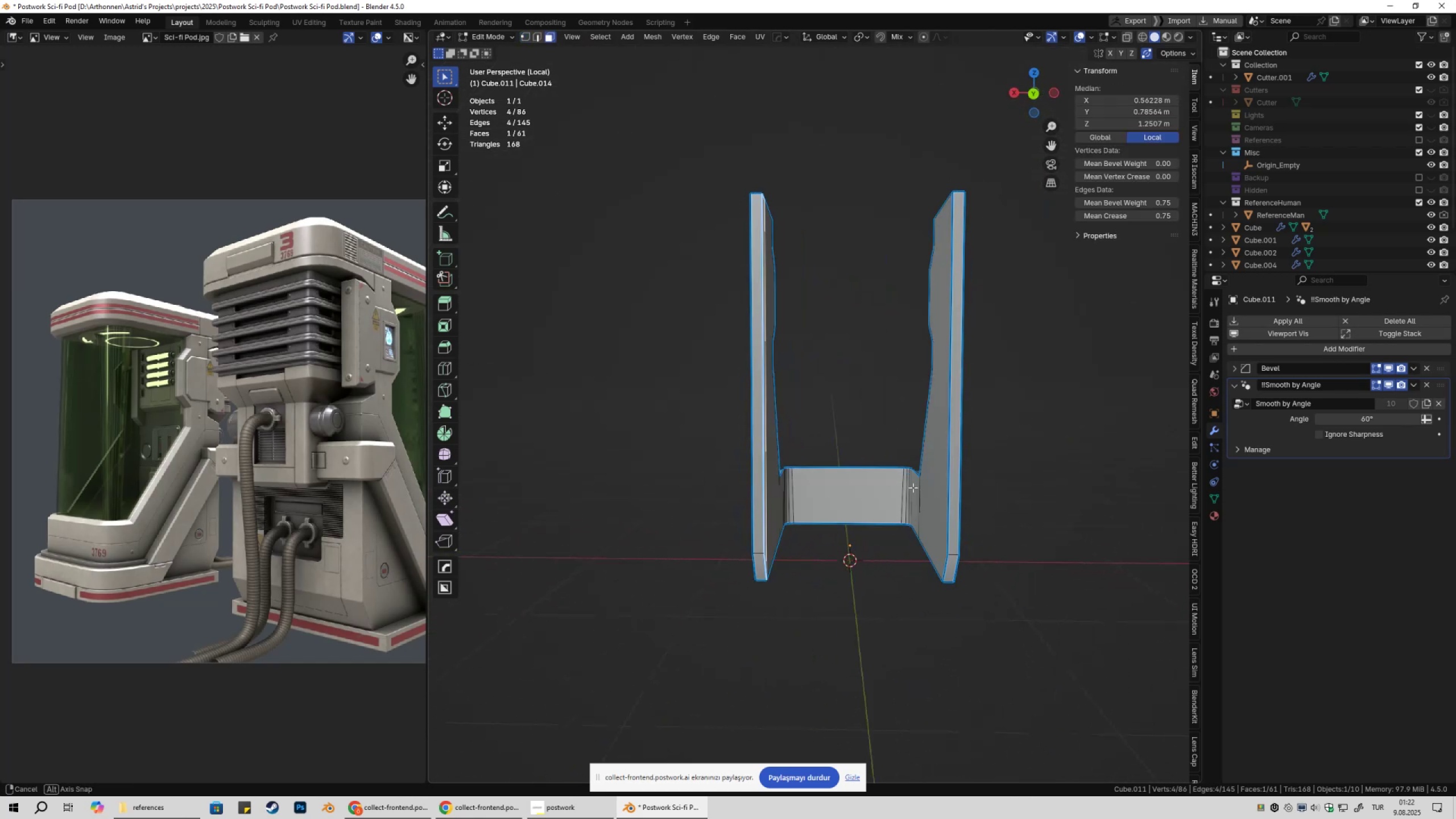 
hold_key(key=ShiftLeft, duration=0.33)
 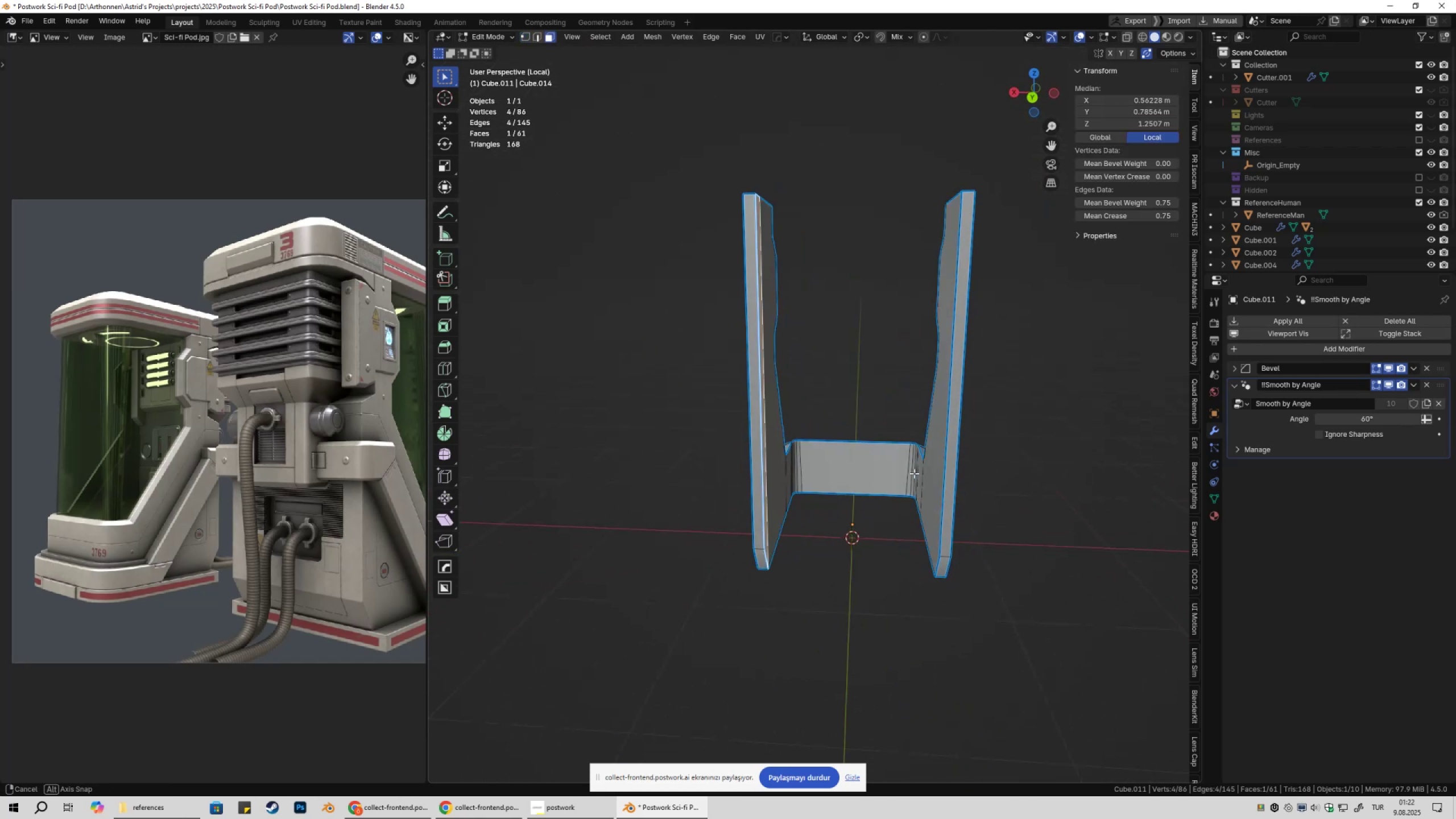 
key(Alt+X)
 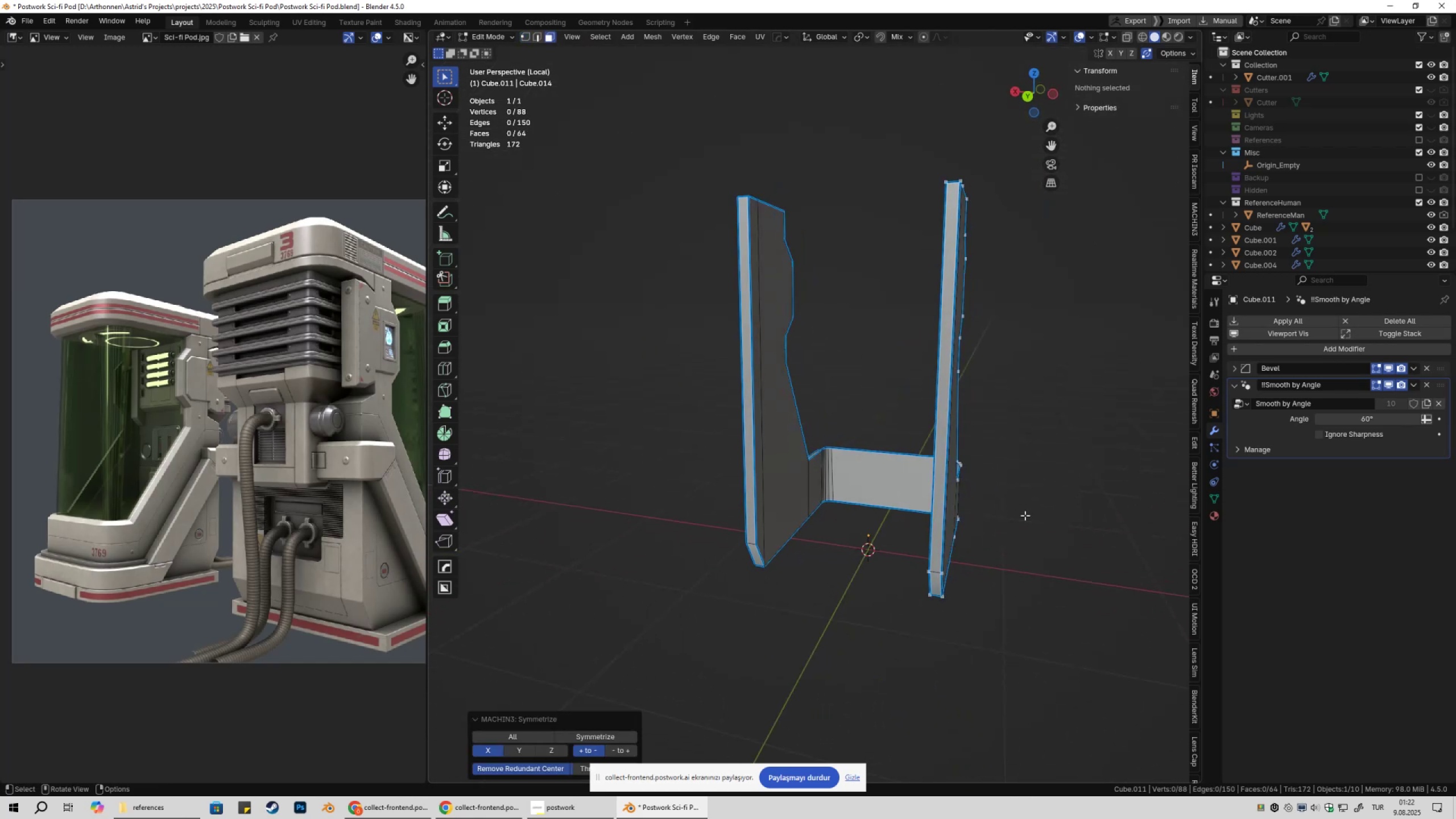 
key(Shift+ShiftLeft)
 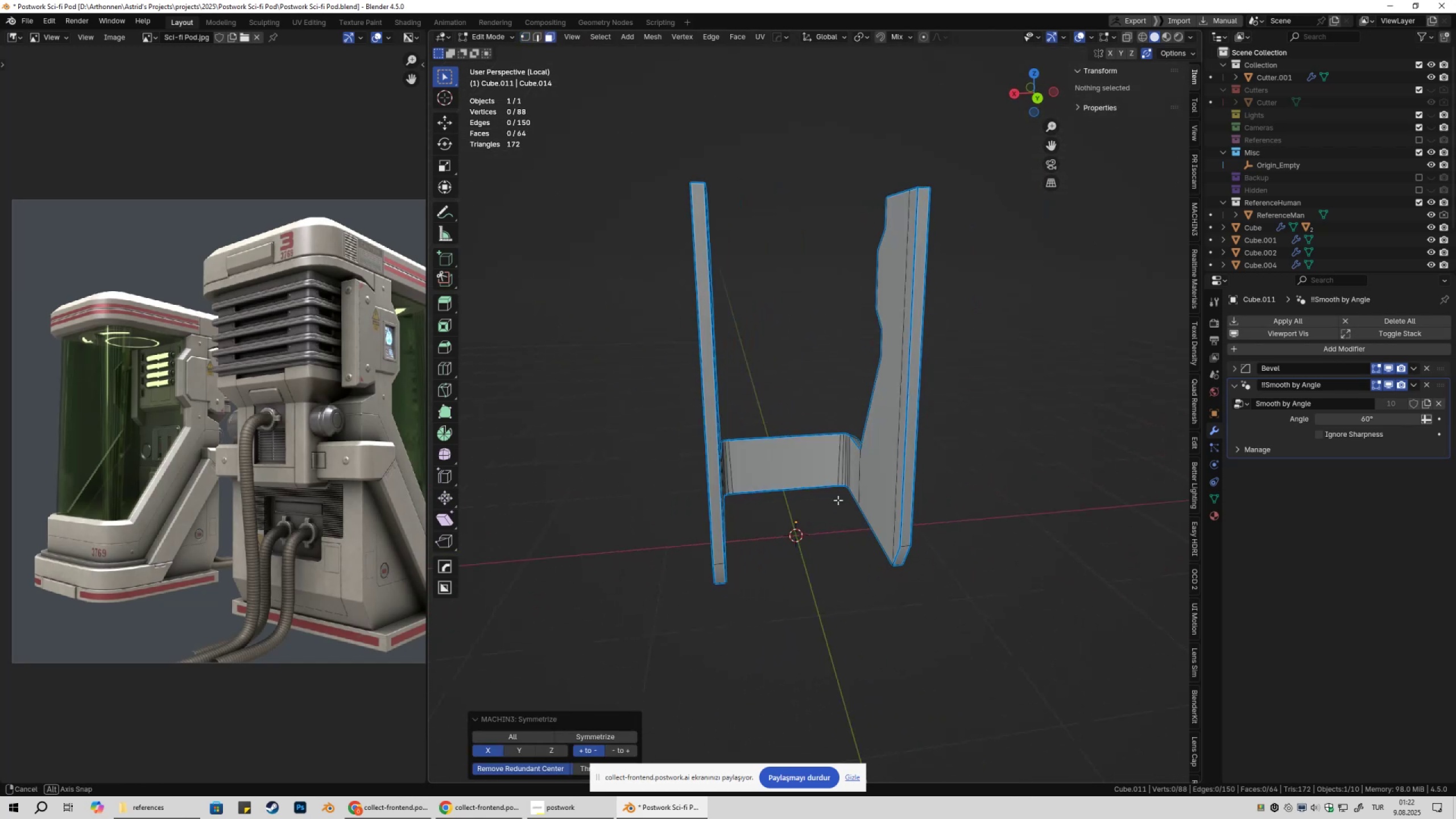 
key(3)
 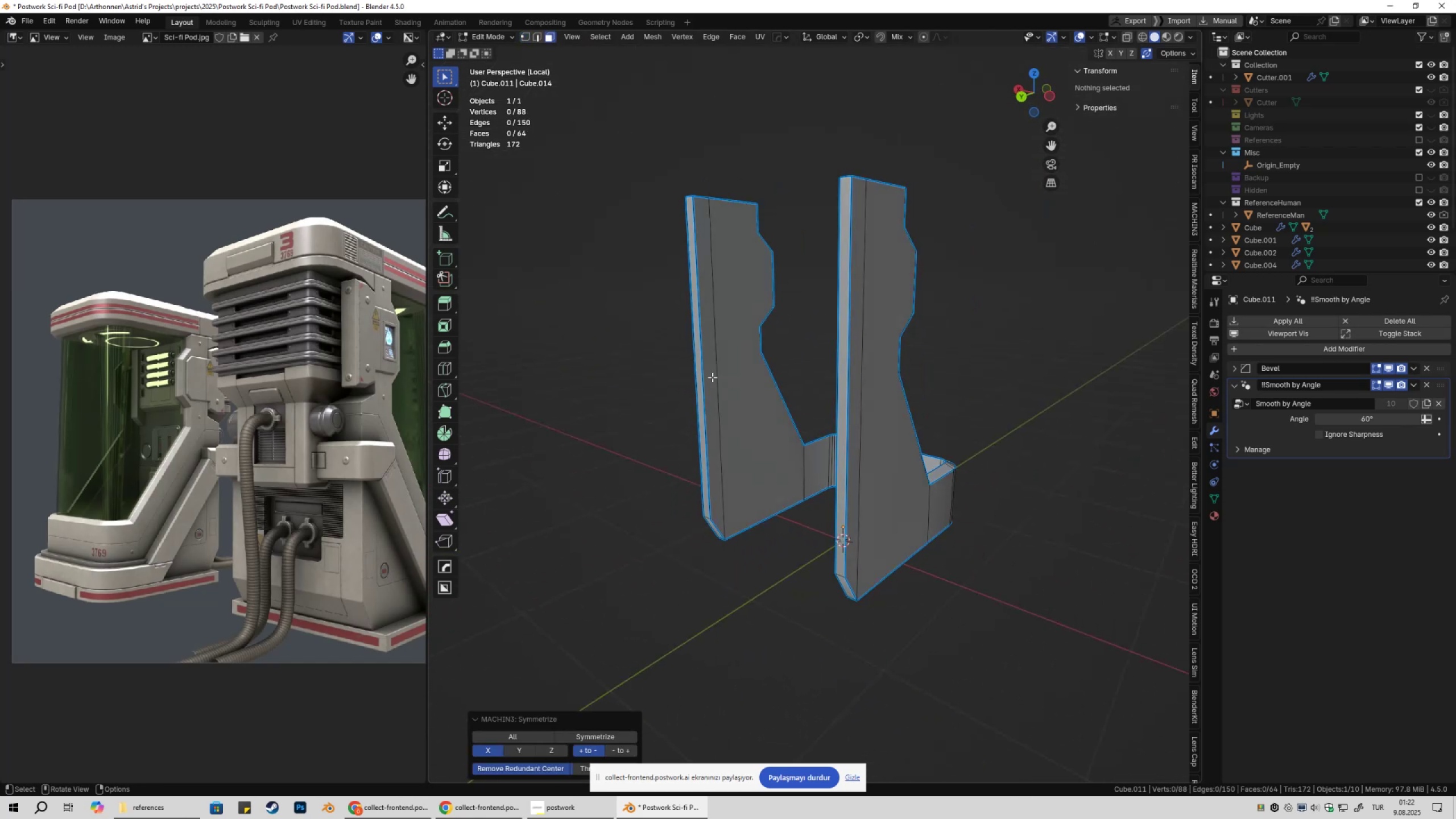 
left_click([712, 377])
 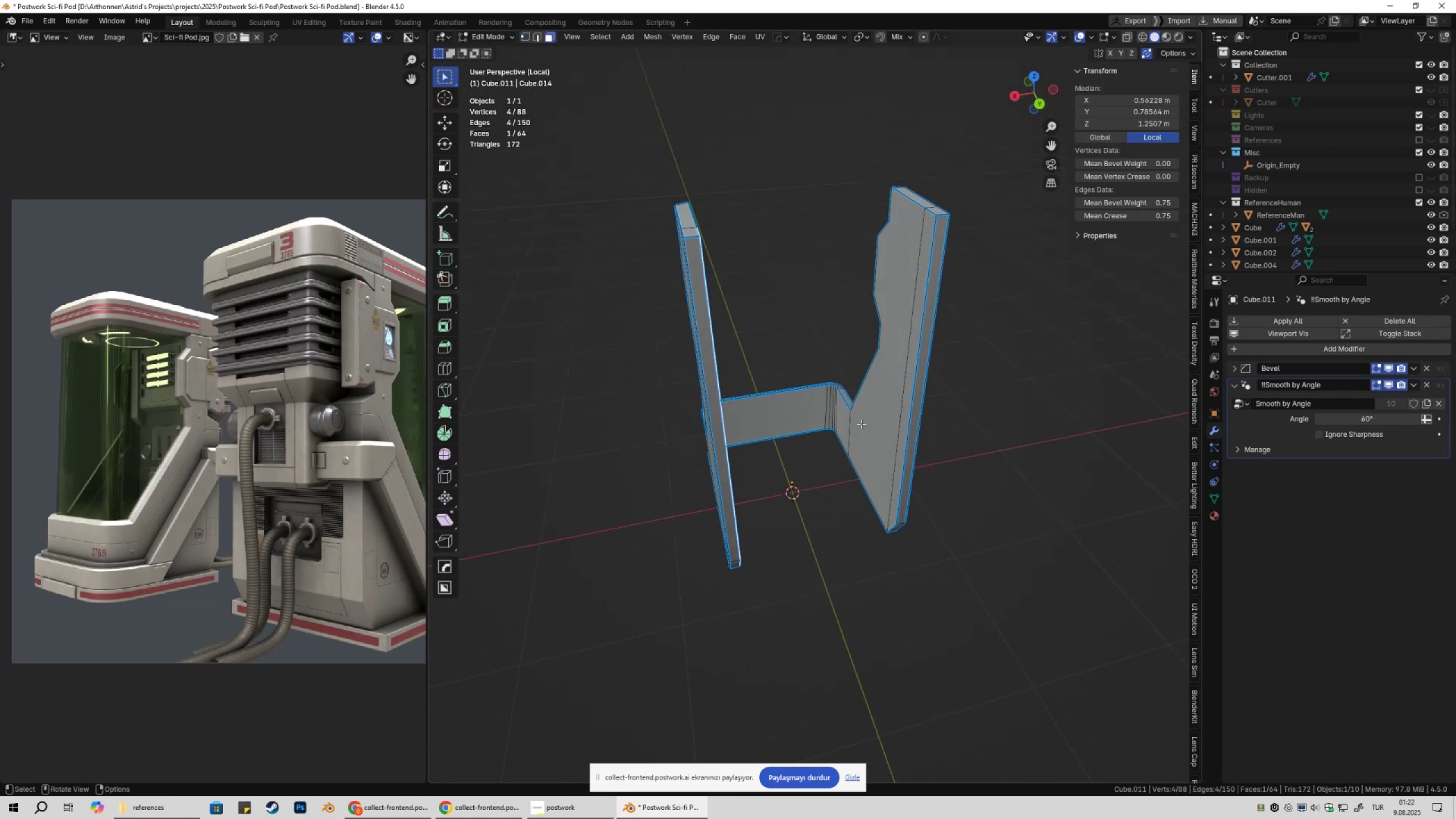 
hold_key(key=ShiftLeft, duration=0.6)
left_click([924, 256])
 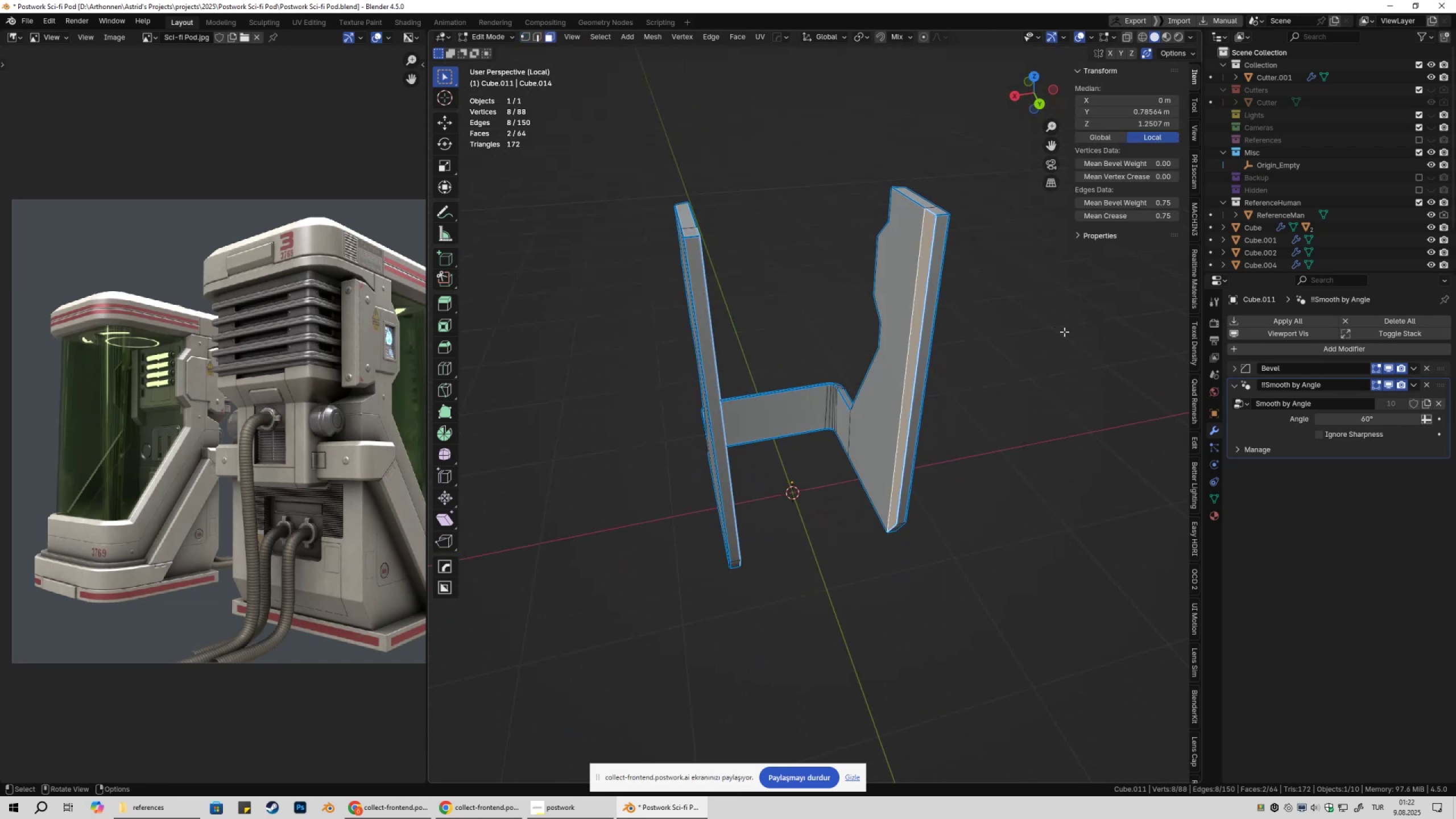 
right_click([1064, 332])
 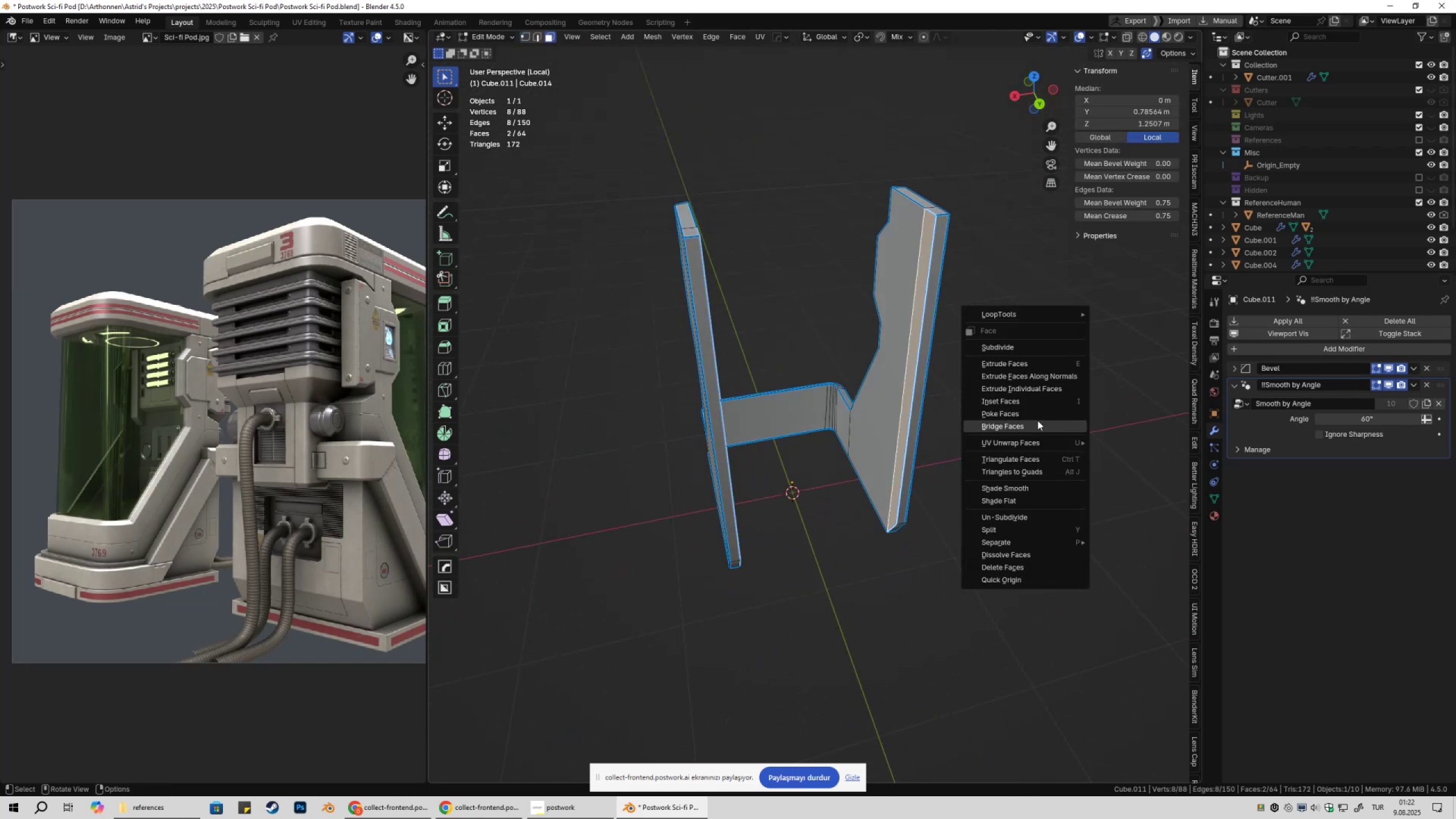 
double_click([987, 395])
 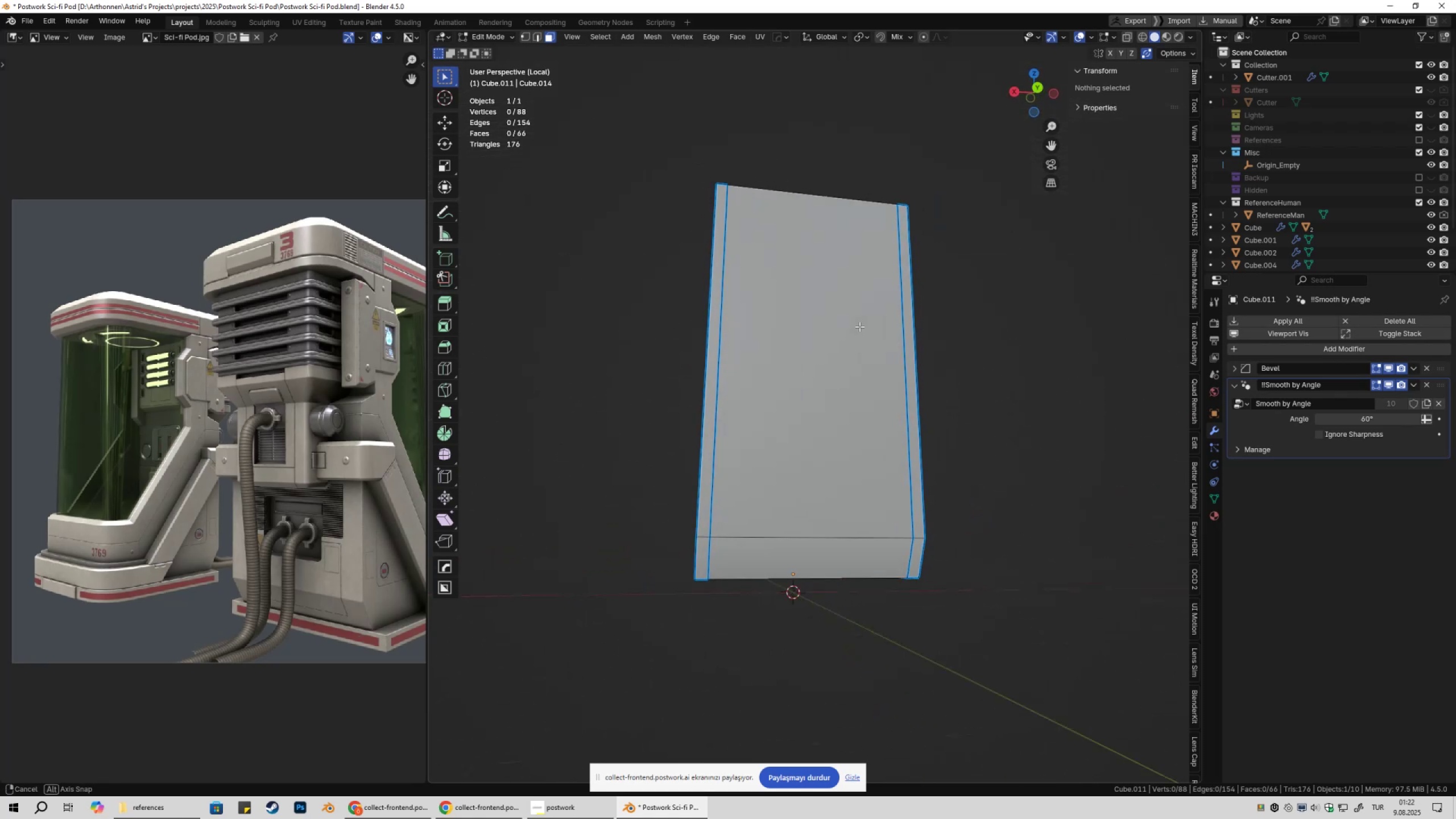 
key(Tab)
 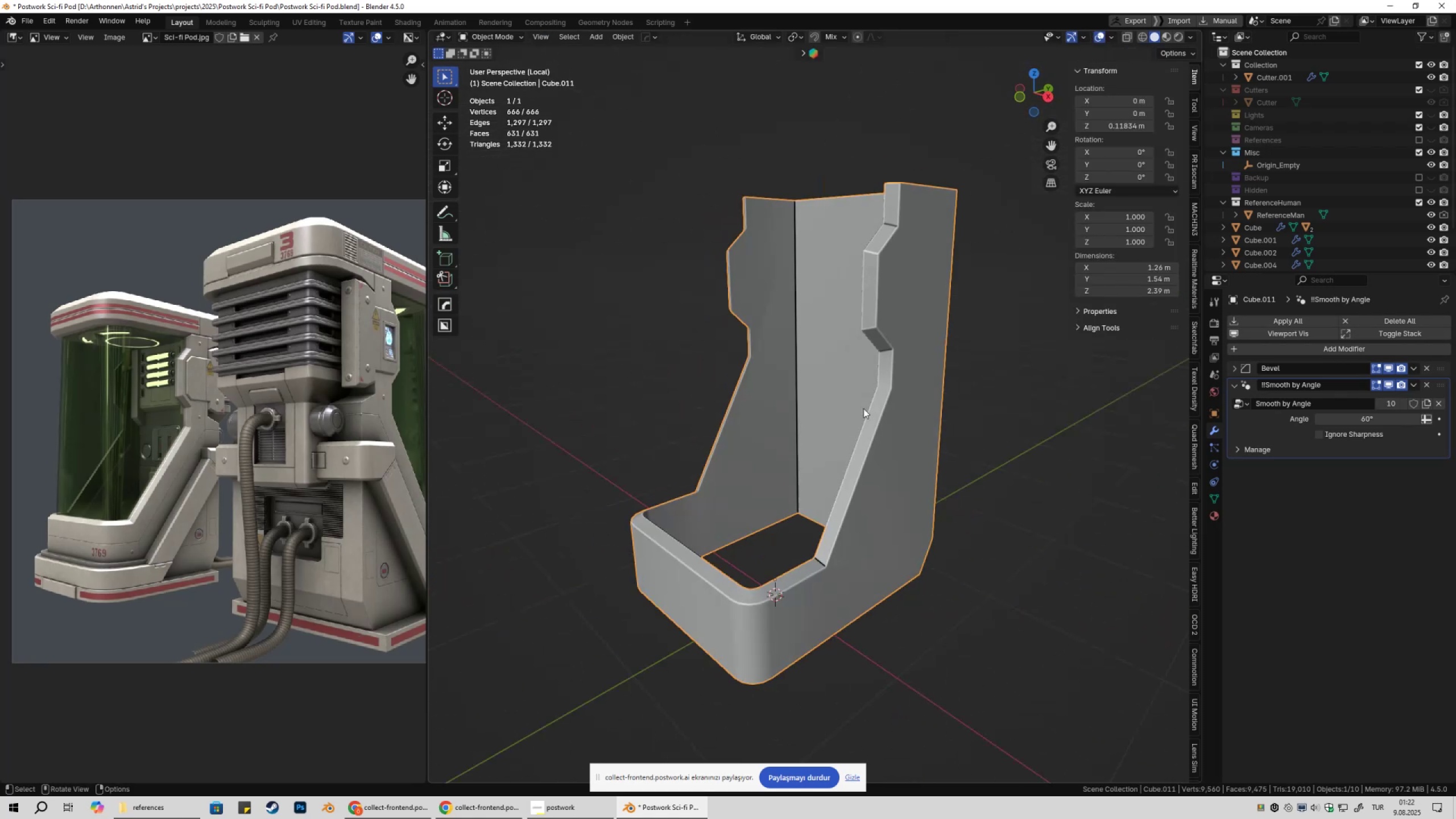 
left_click([998, 412])
 